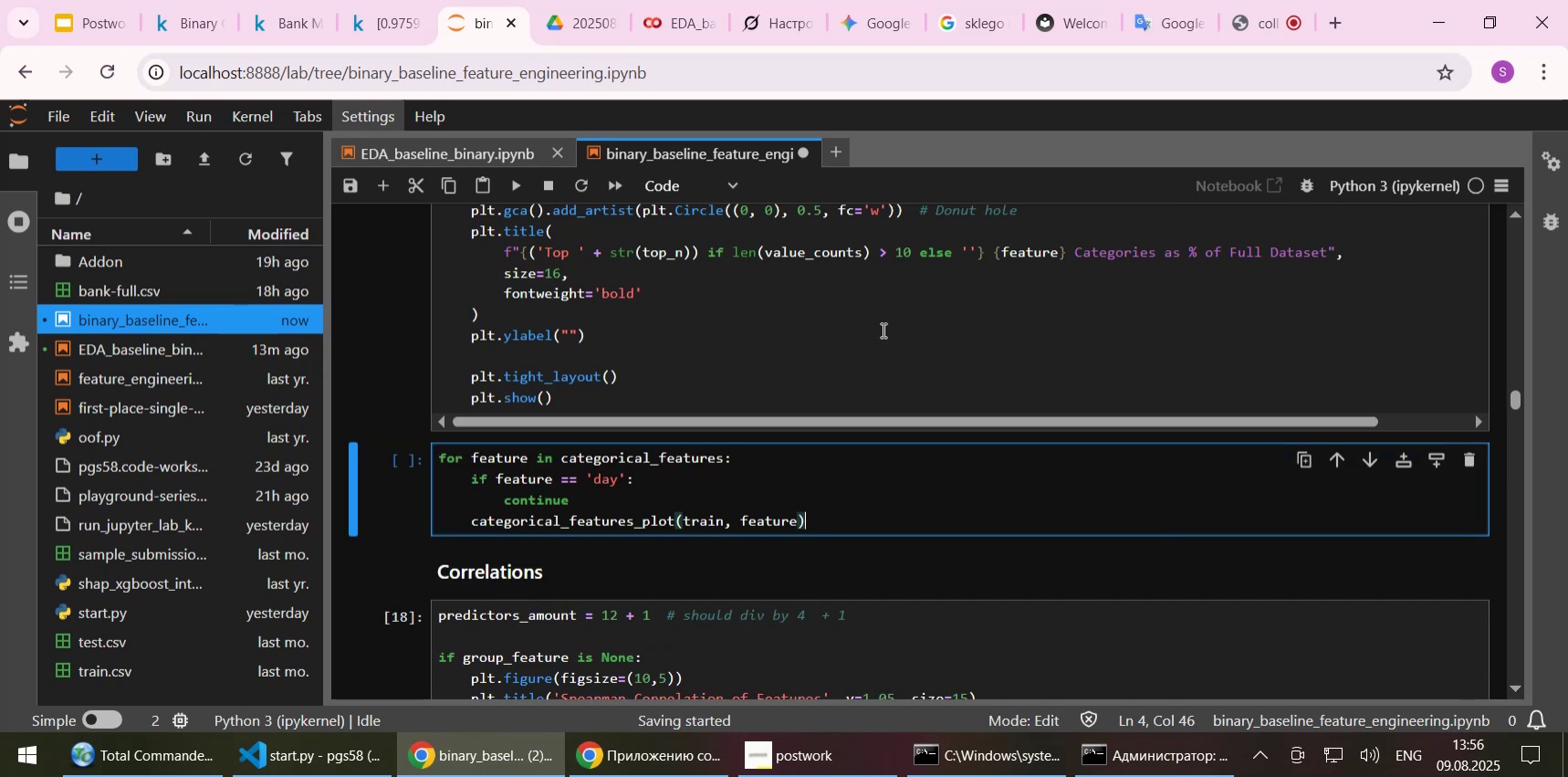 
scroll: coordinate [882, 330], scroll_direction: up, amount: 3.0
 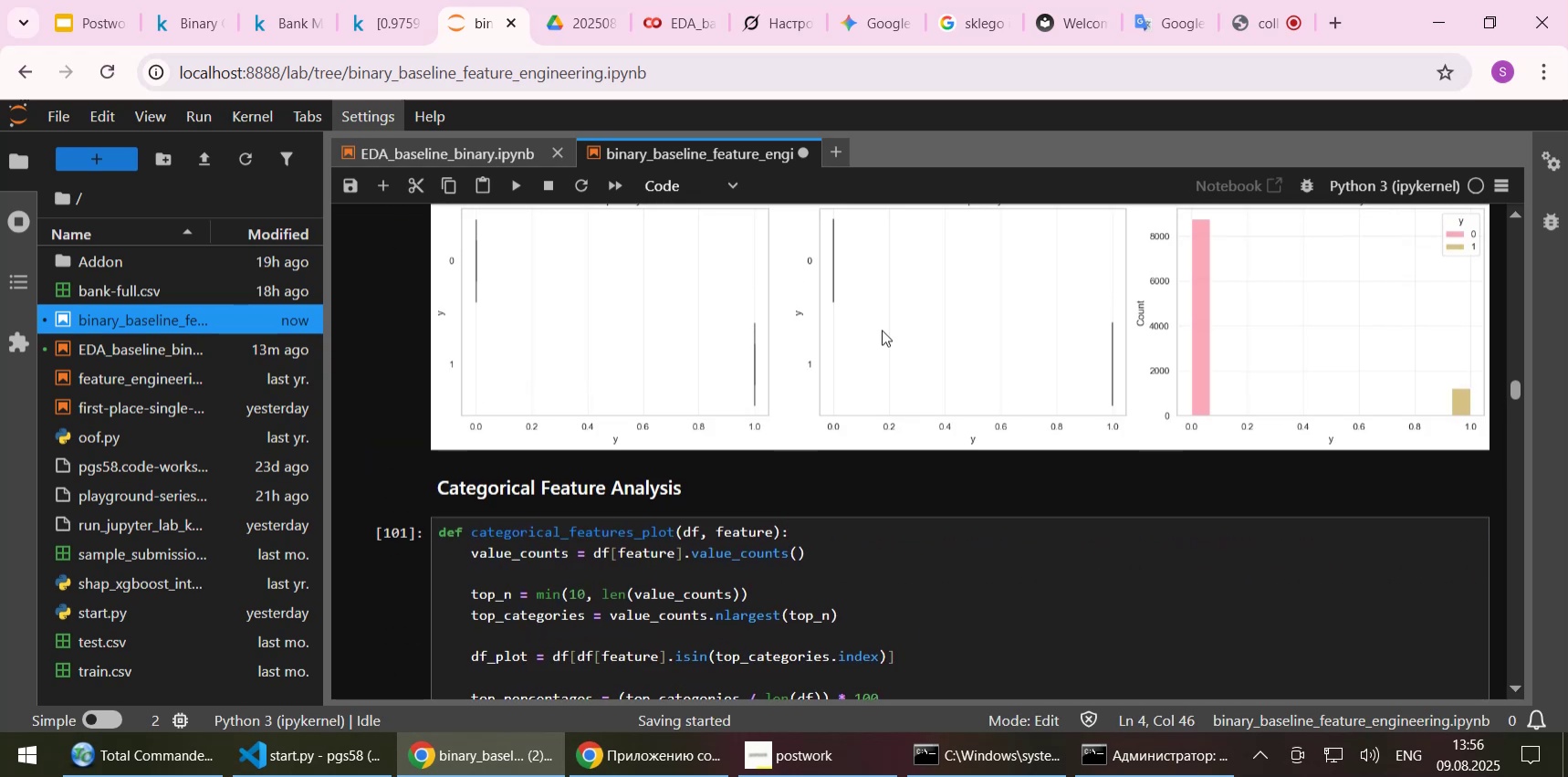 
scroll: coordinate [878, 374], scroll_direction: down, amount: 6.0
 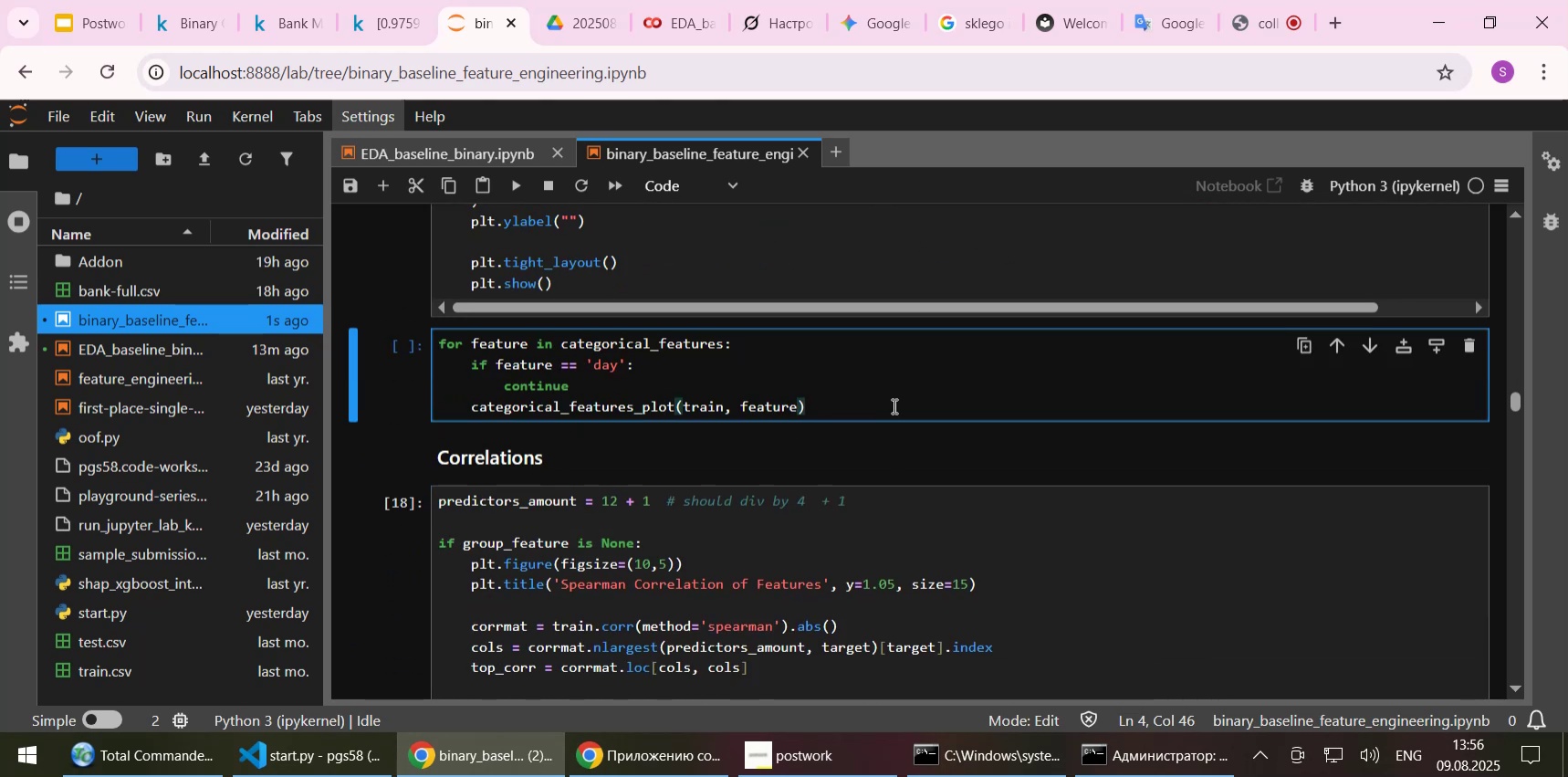 
key(Shift+Enter)
 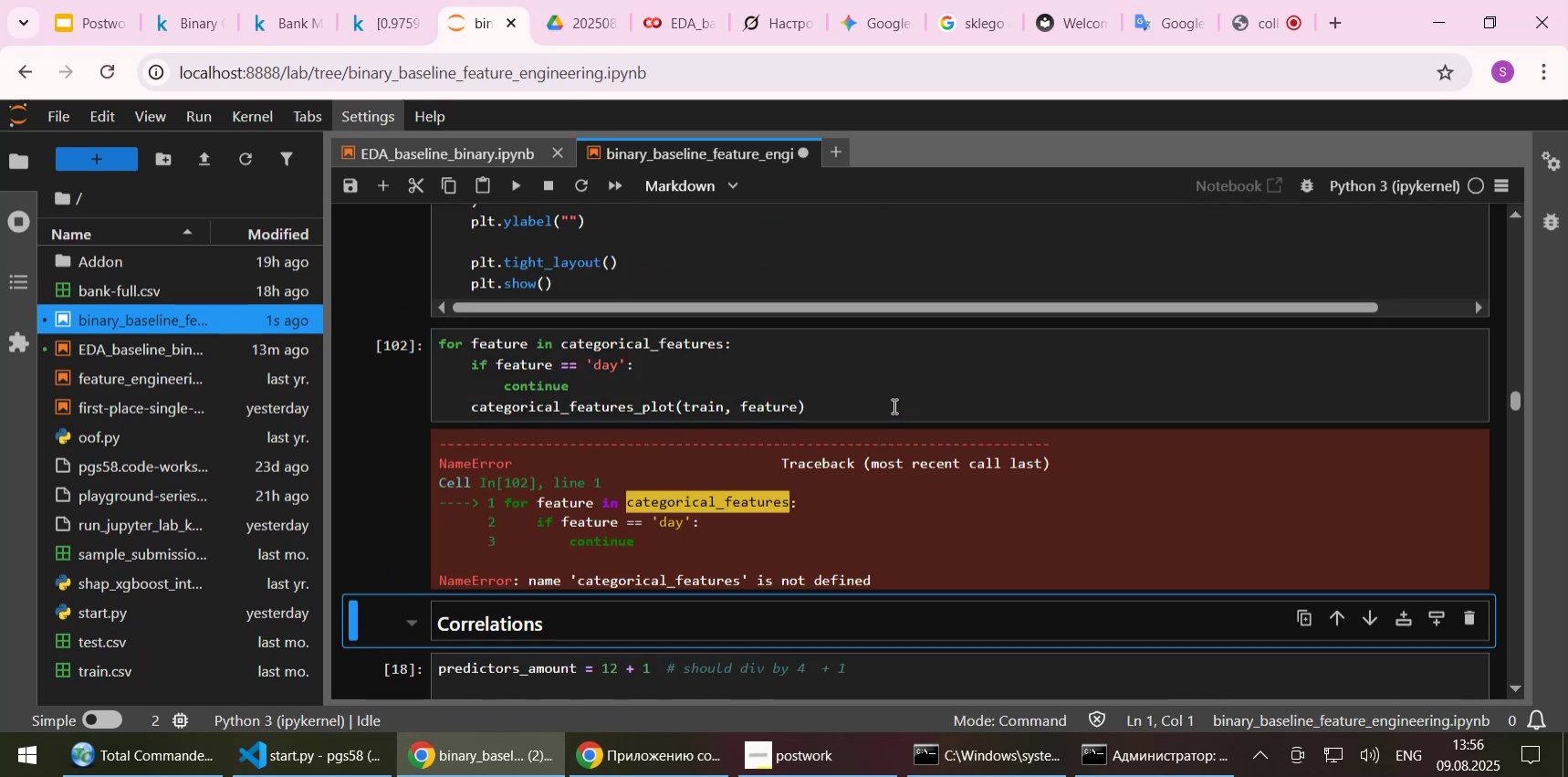 
wait(8.25)
 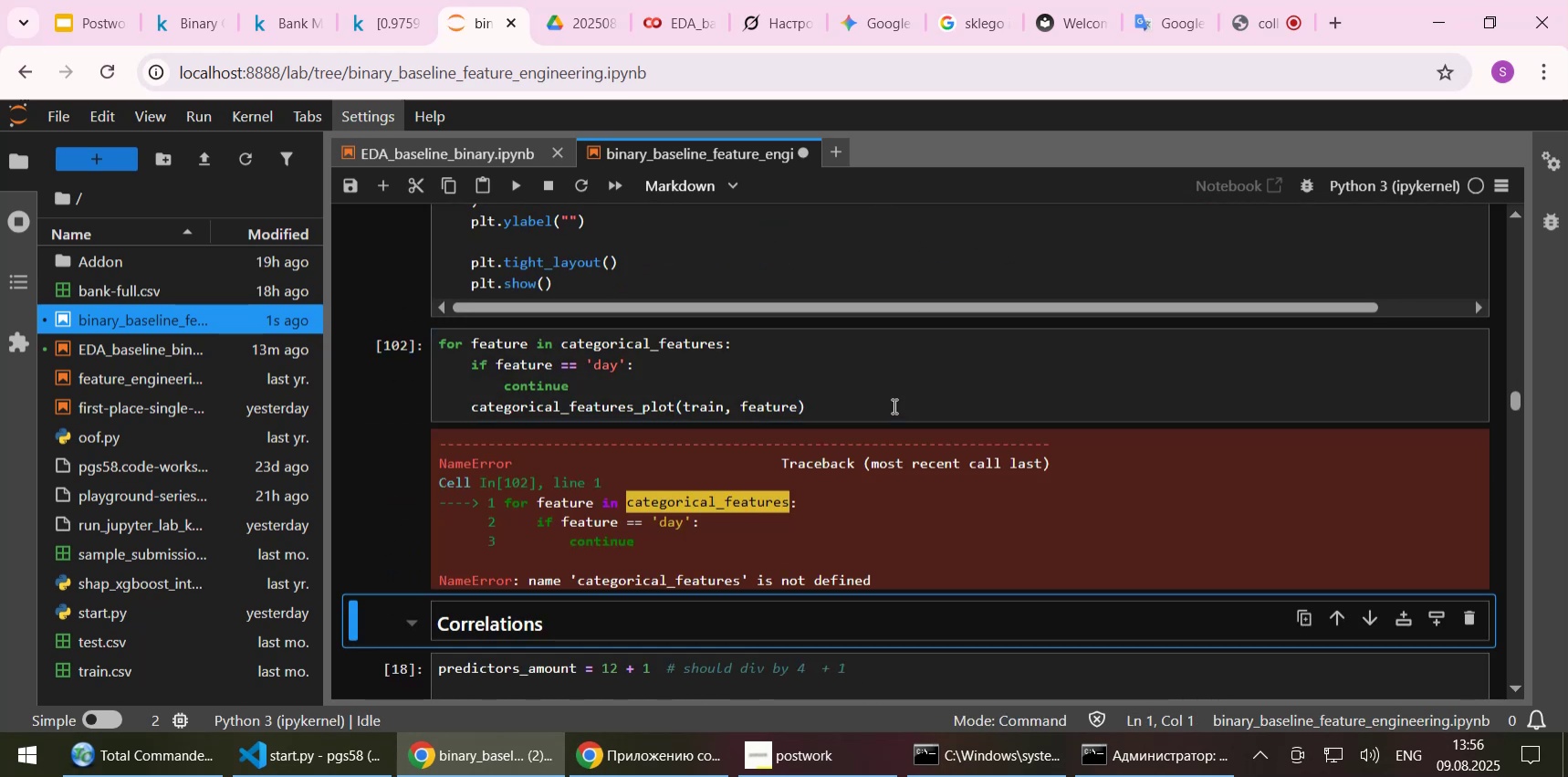 
scroll: coordinate [892, 401], scroll_direction: up, amount: 1.0
 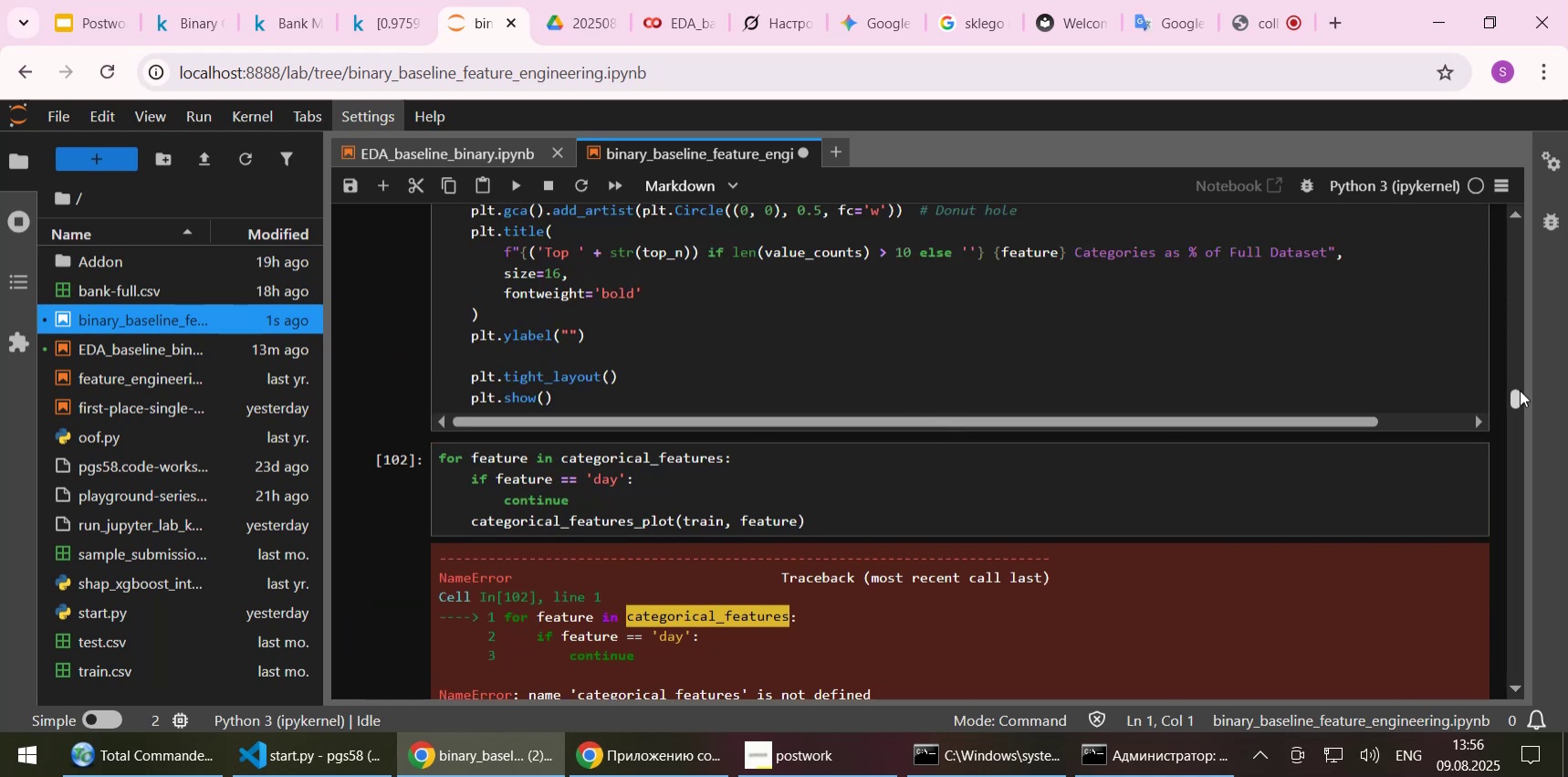 
left_click_drag(start_coordinate=[1519, 392], to_coordinate=[1516, 293])
 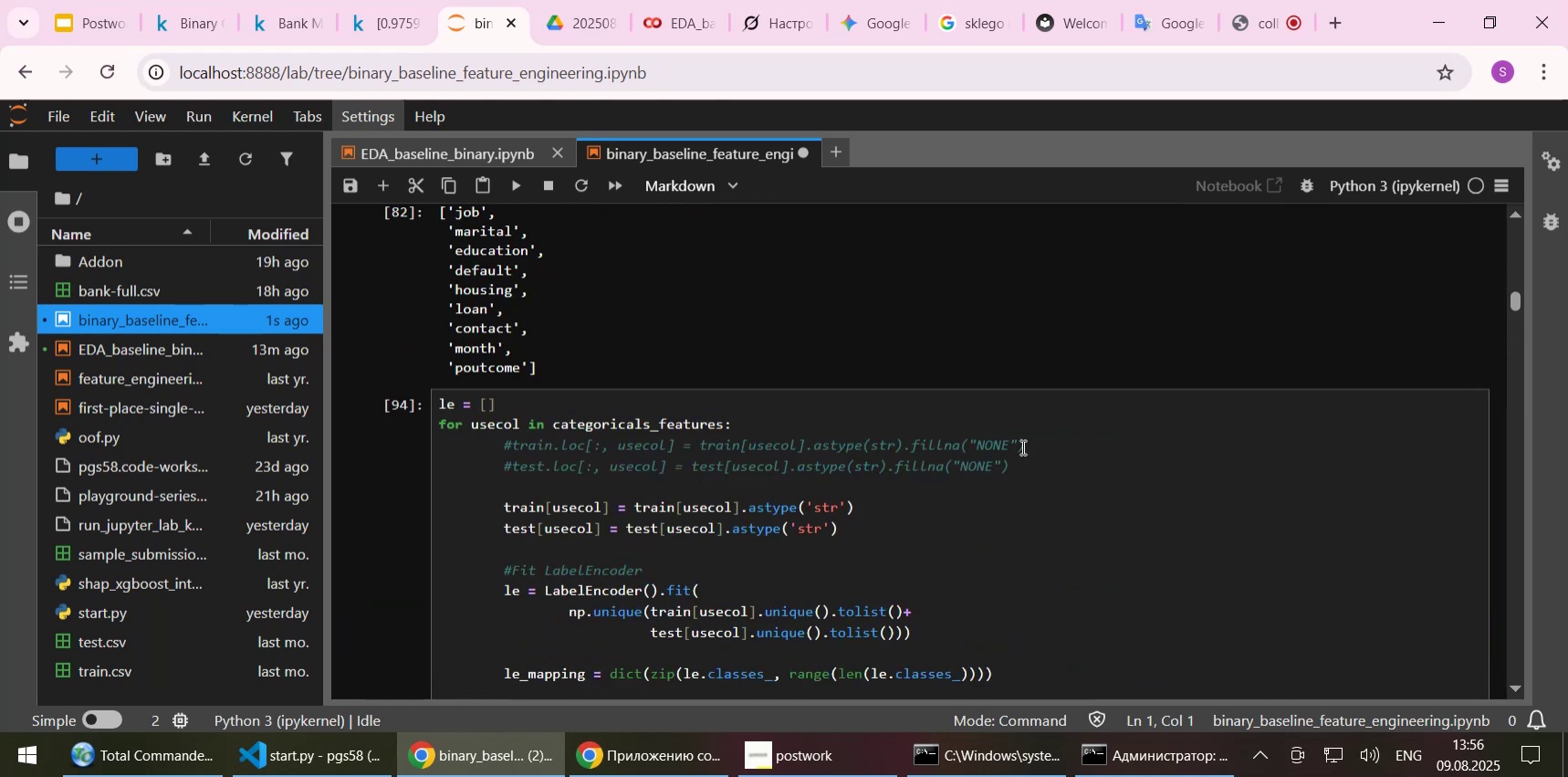 
scroll: coordinate [1016, 448], scroll_direction: up, amount: 4.0
 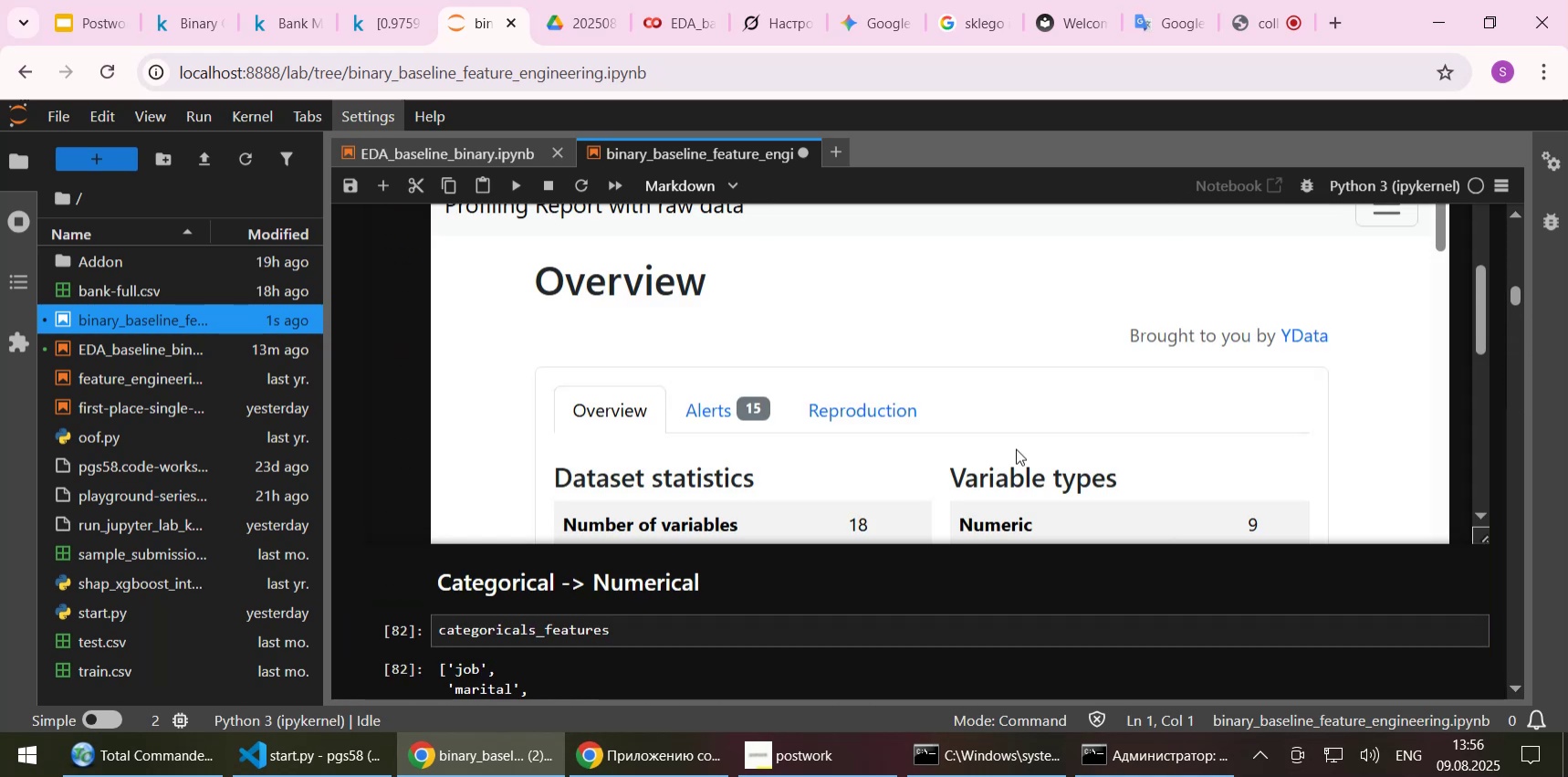 
scroll: coordinate [1016, 448], scroll_direction: down, amount: 1.0
 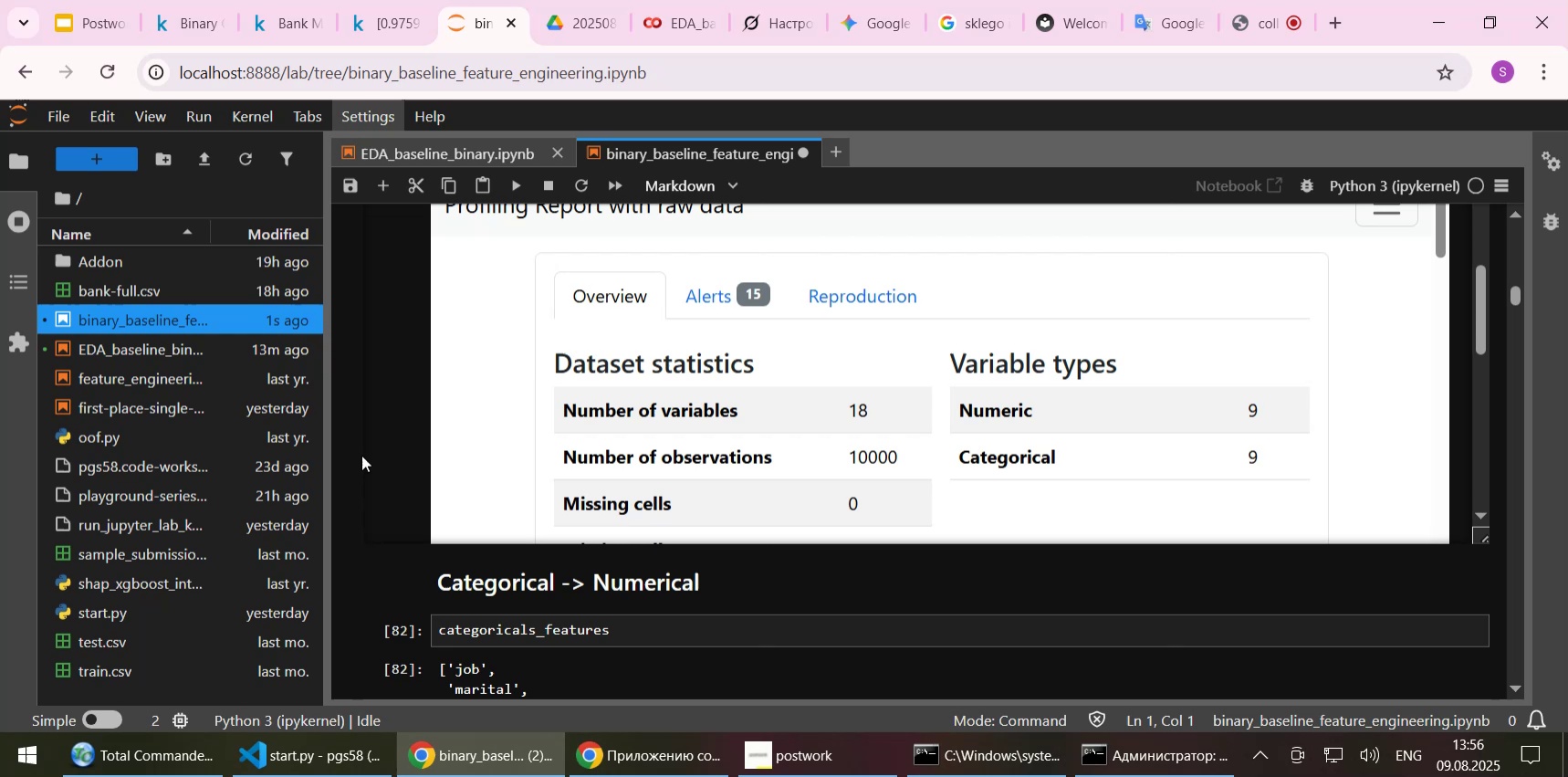 
scroll: coordinate [361, 455], scroll_direction: up, amount: 3.0
 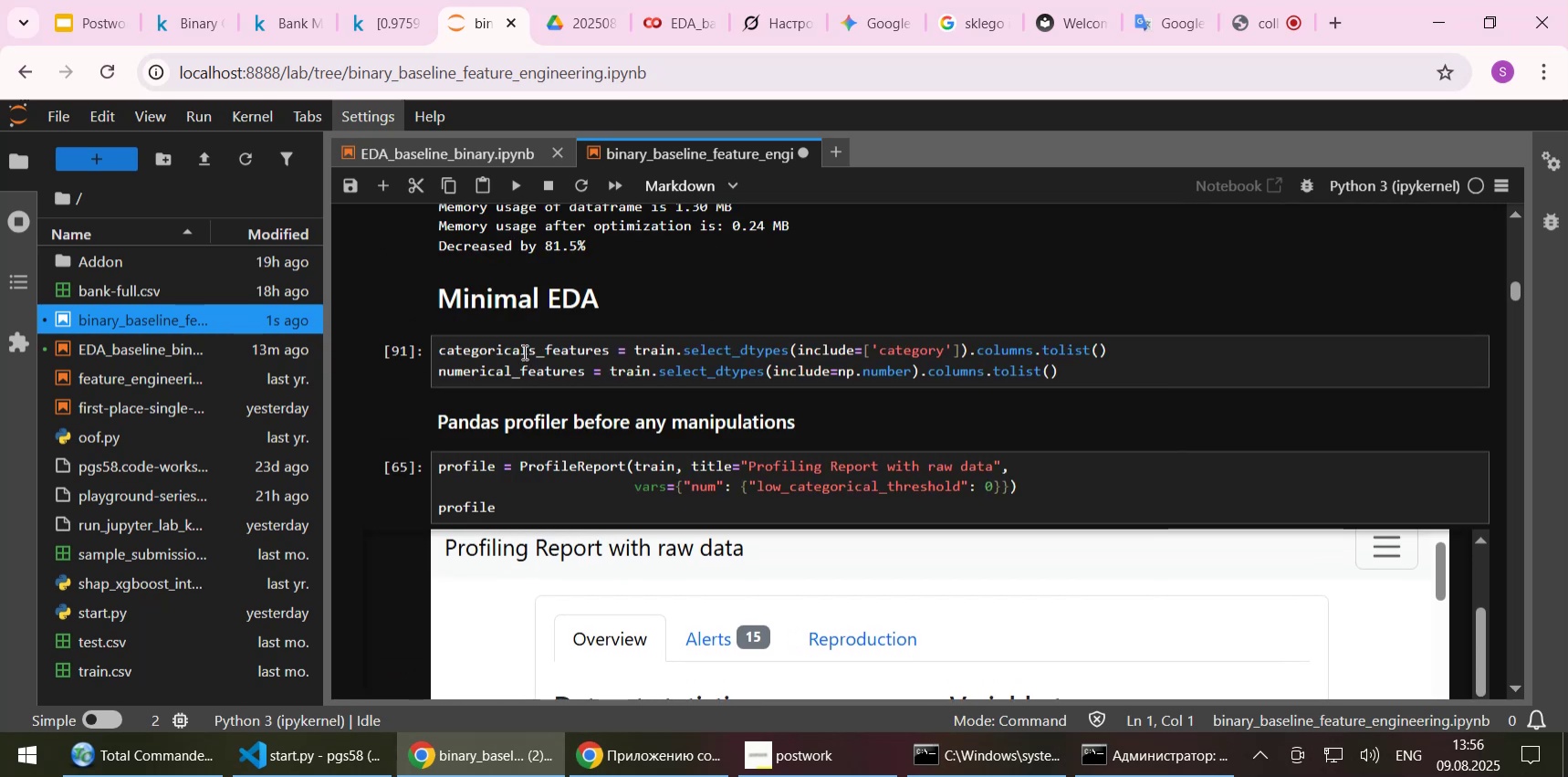 
double_click([522, 349])
 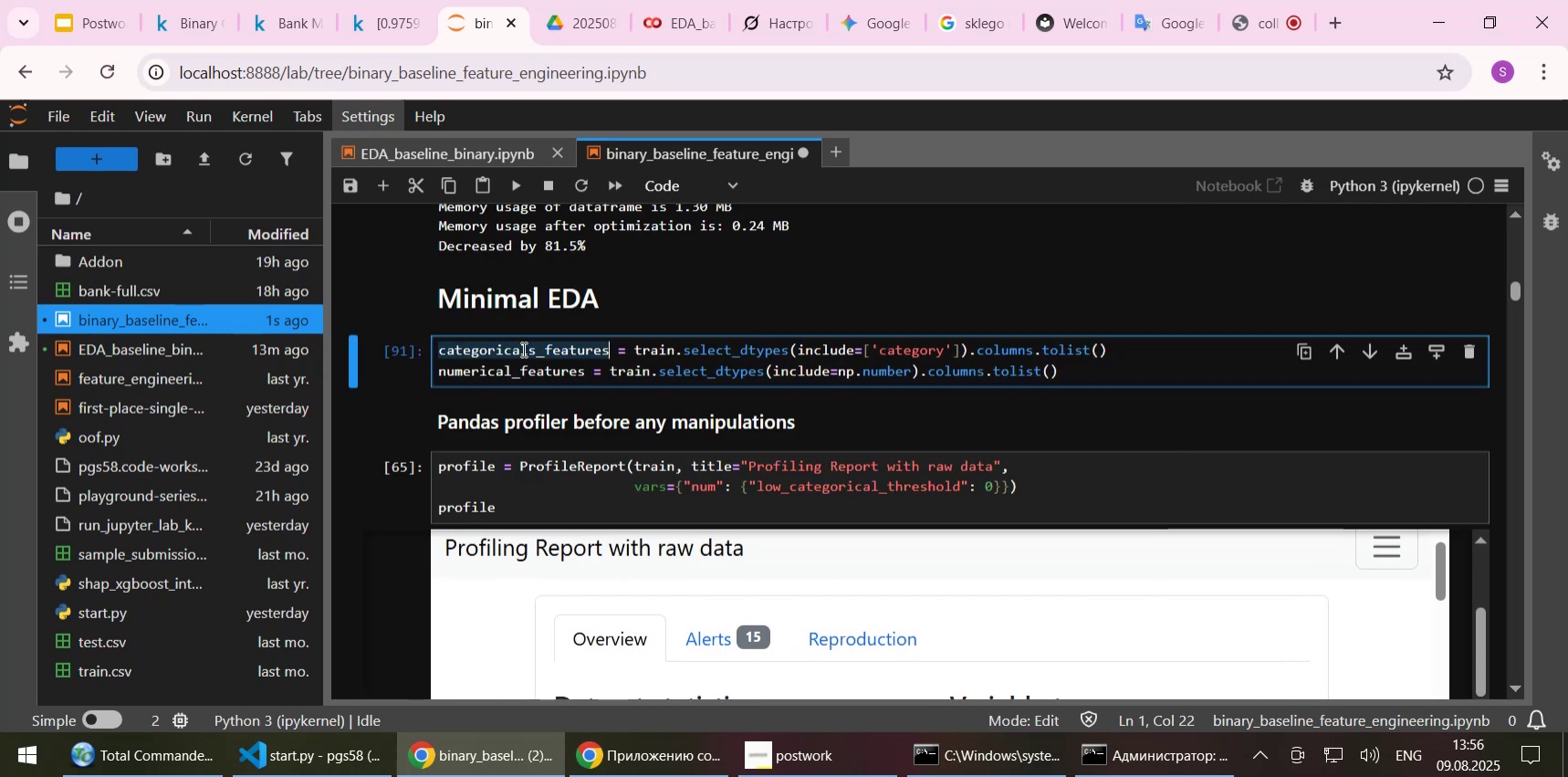 
key(Control+C)
 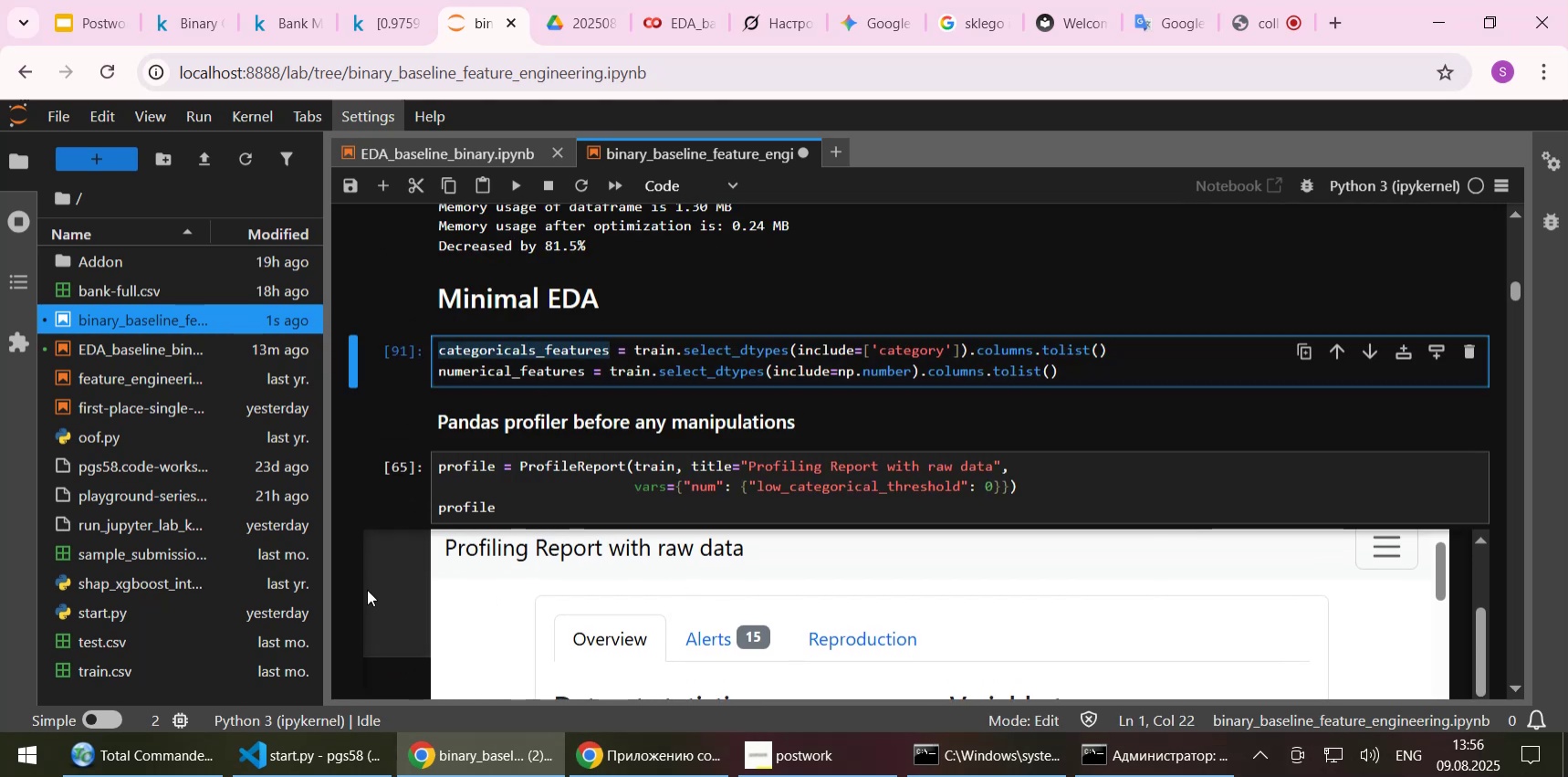 
scroll: coordinate [341, 604], scroll_direction: down, amount: 51.0
 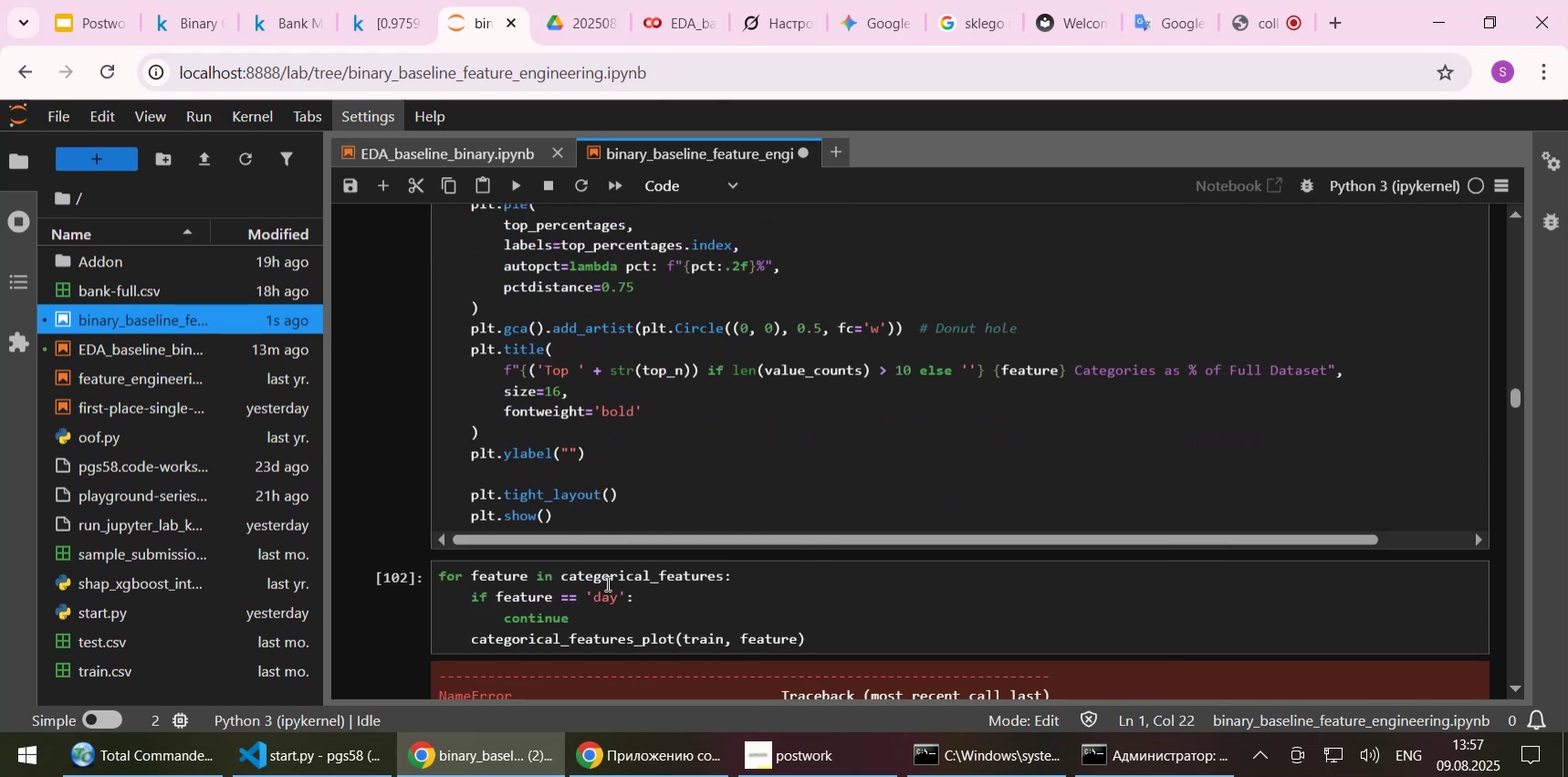 
double_click([615, 578])
 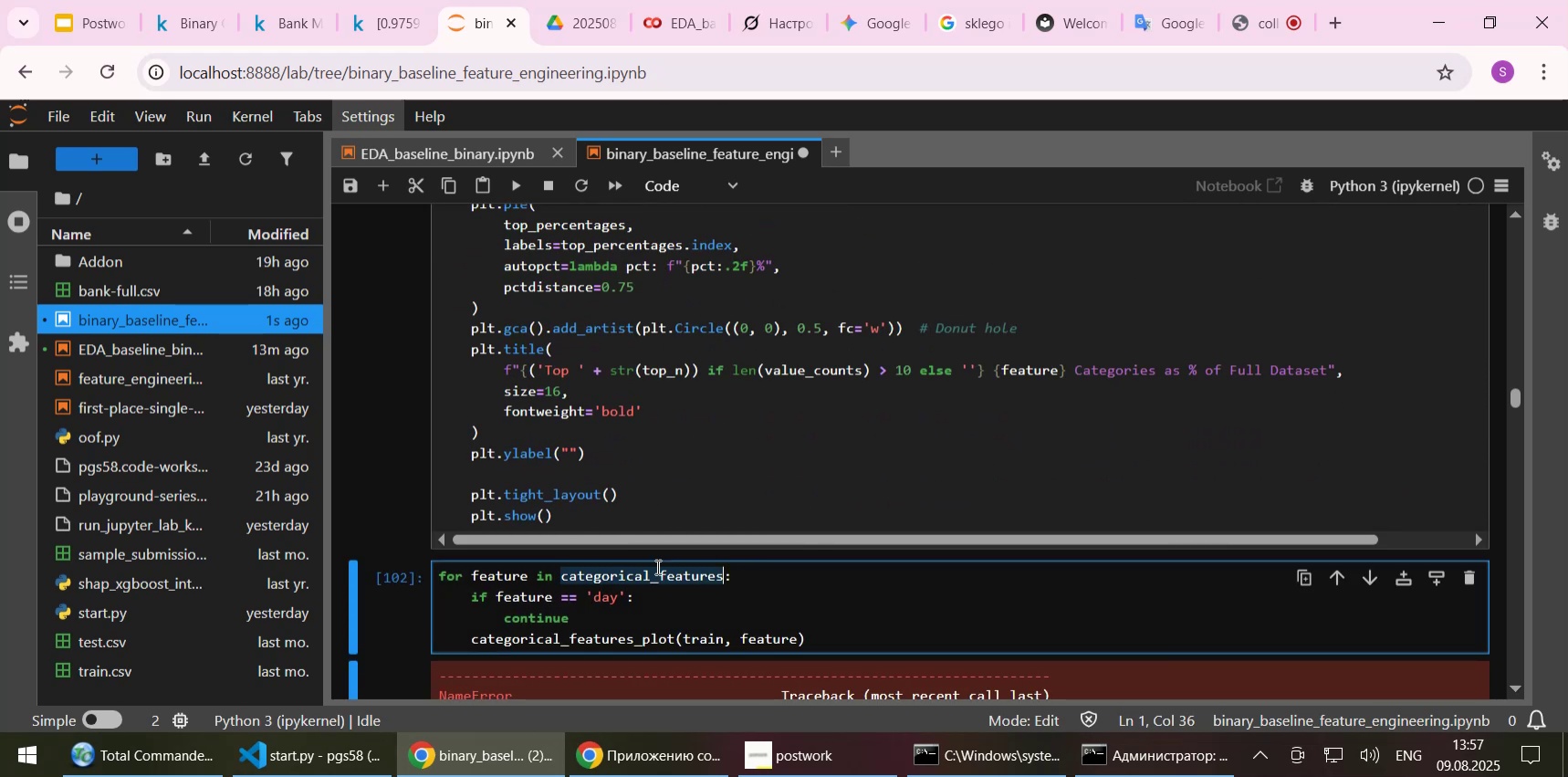 
key(Control+V)
 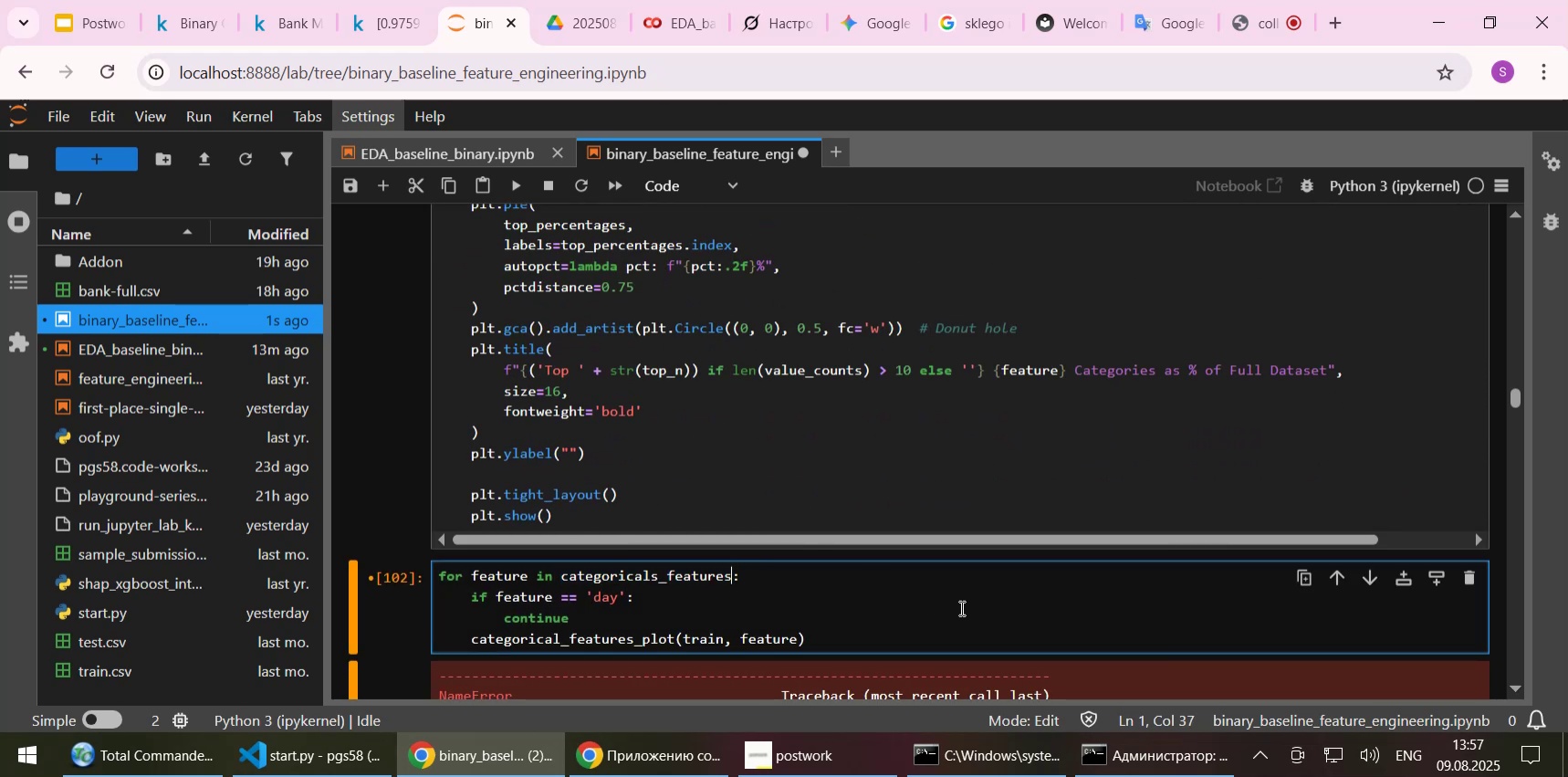 
key(Control+ControlLeft)
 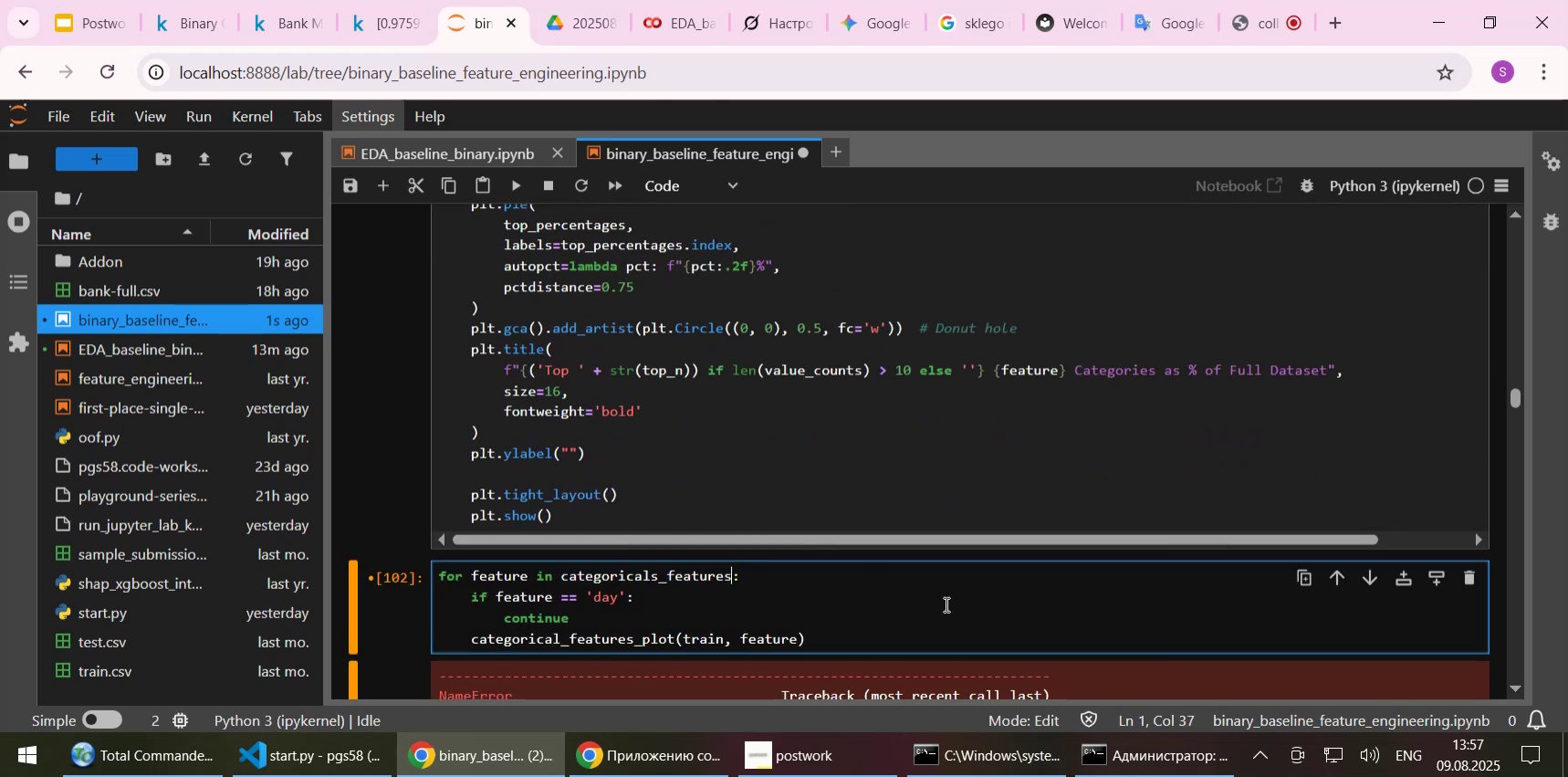 
key(Control+S)
 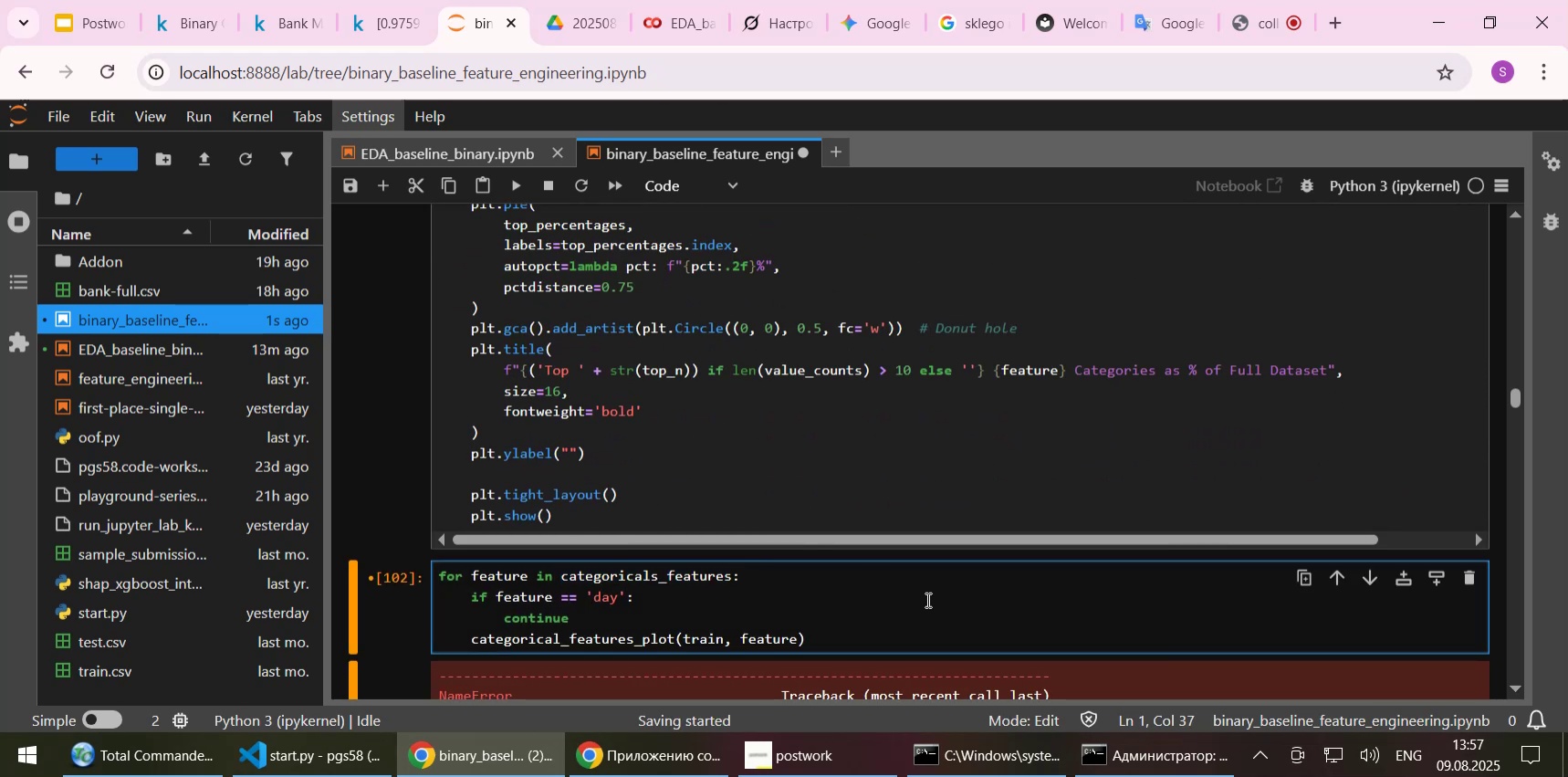 
hold_key(key=ShiftLeft, duration=0.86)
 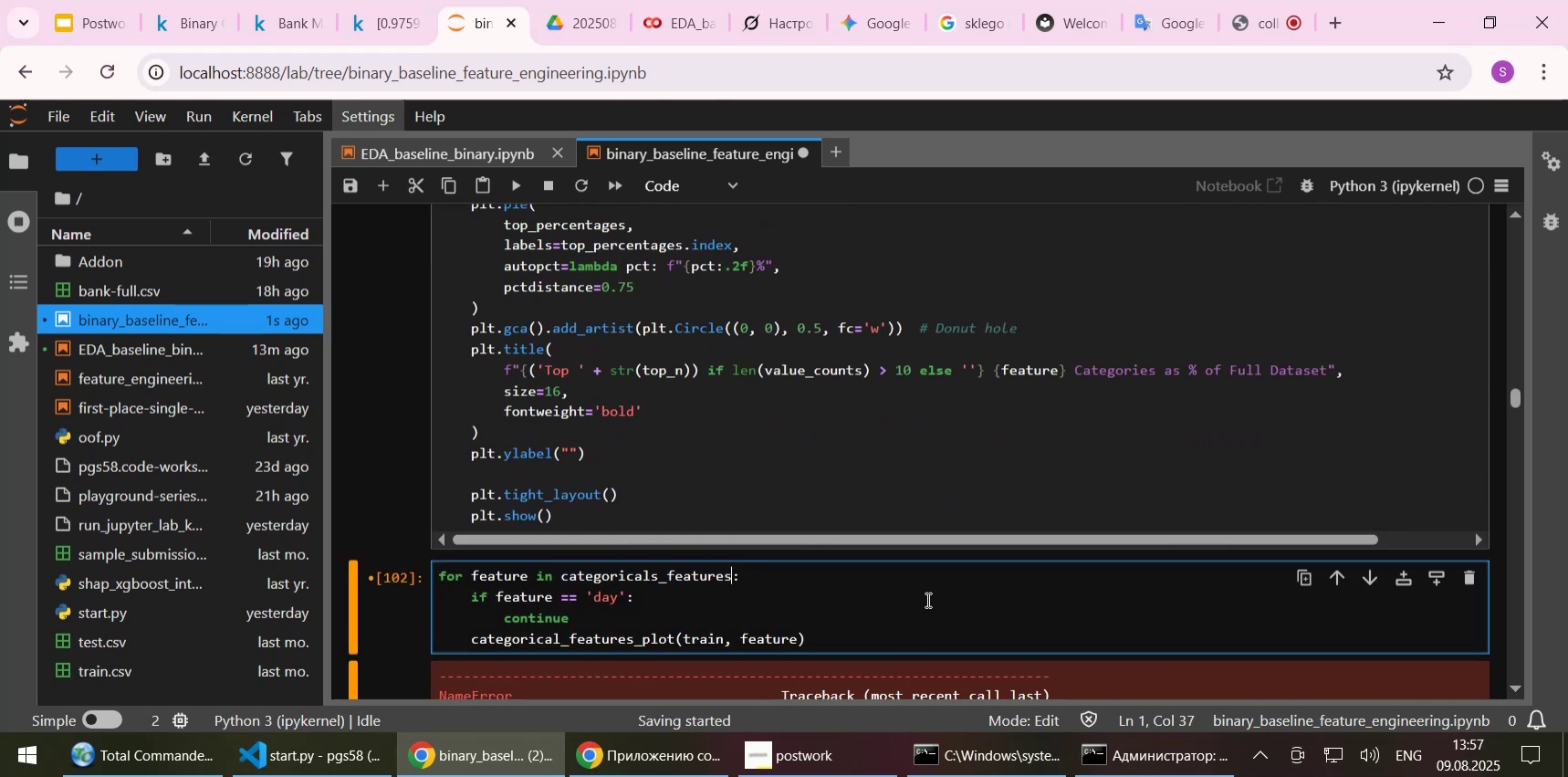 
scroll: coordinate [926, 599], scroll_direction: up, amount: 4.0
 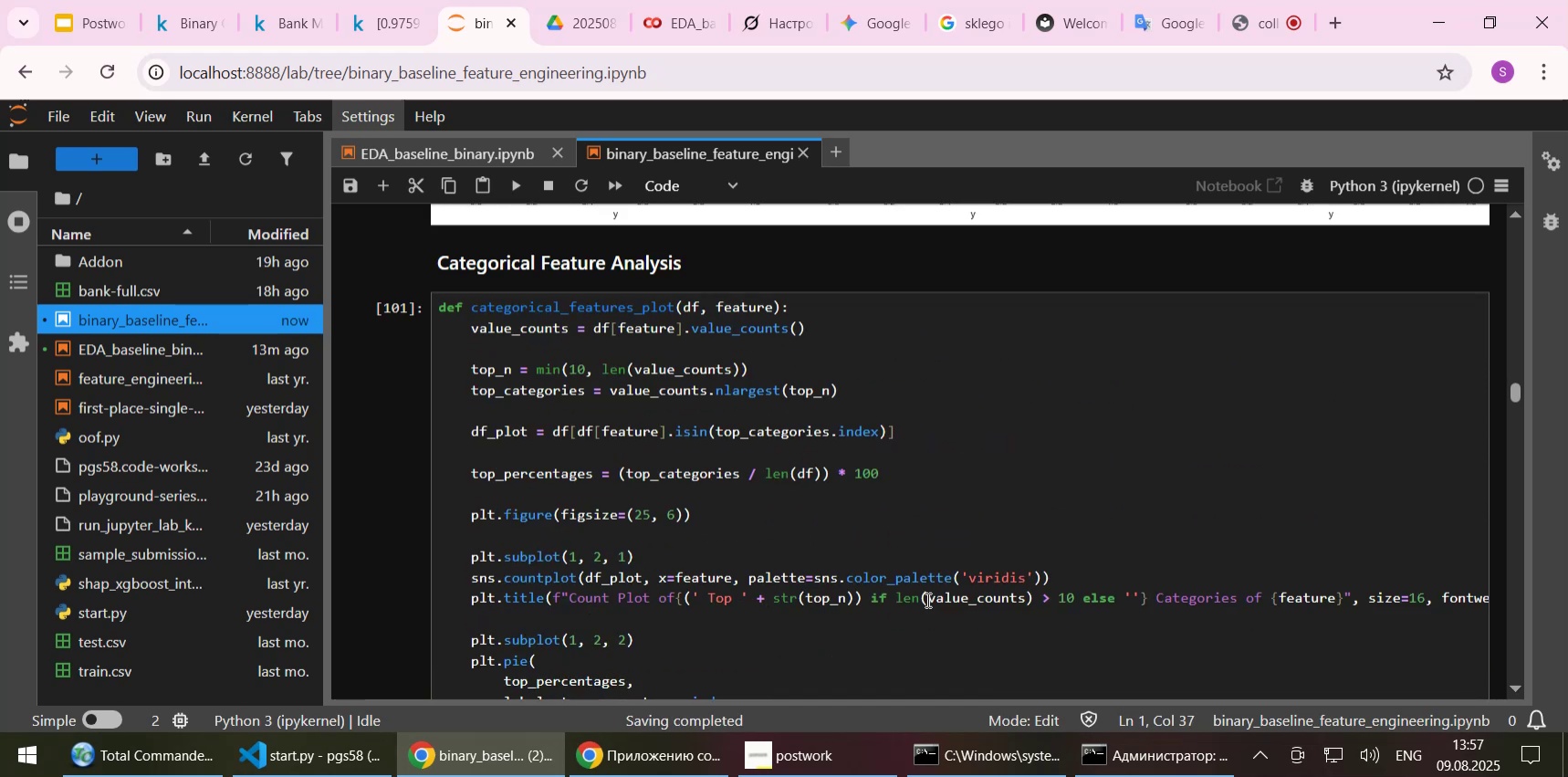 
scroll: coordinate [926, 599], scroll_direction: down, amount: 5.0
 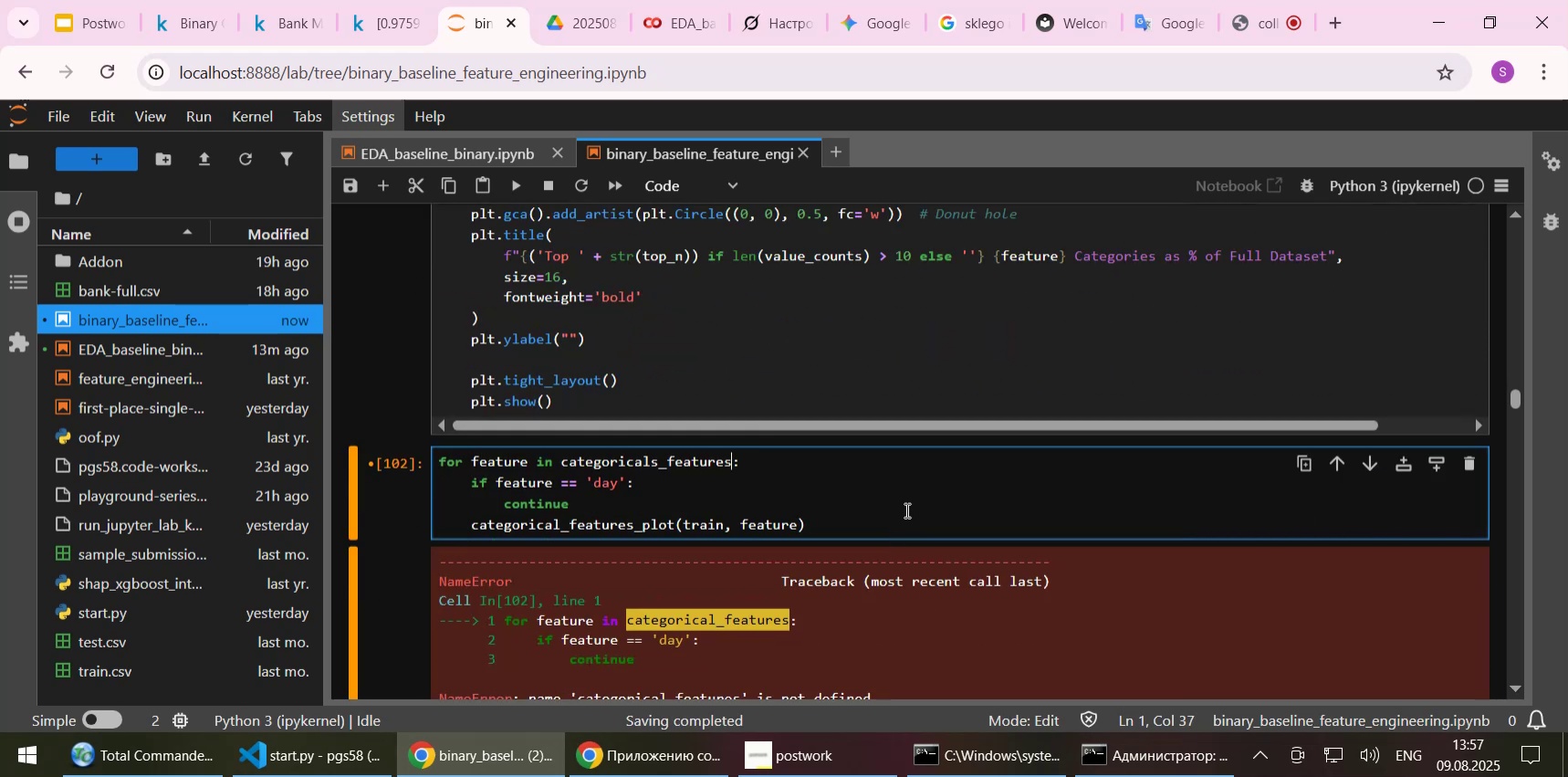 
left_click([905, 509])
 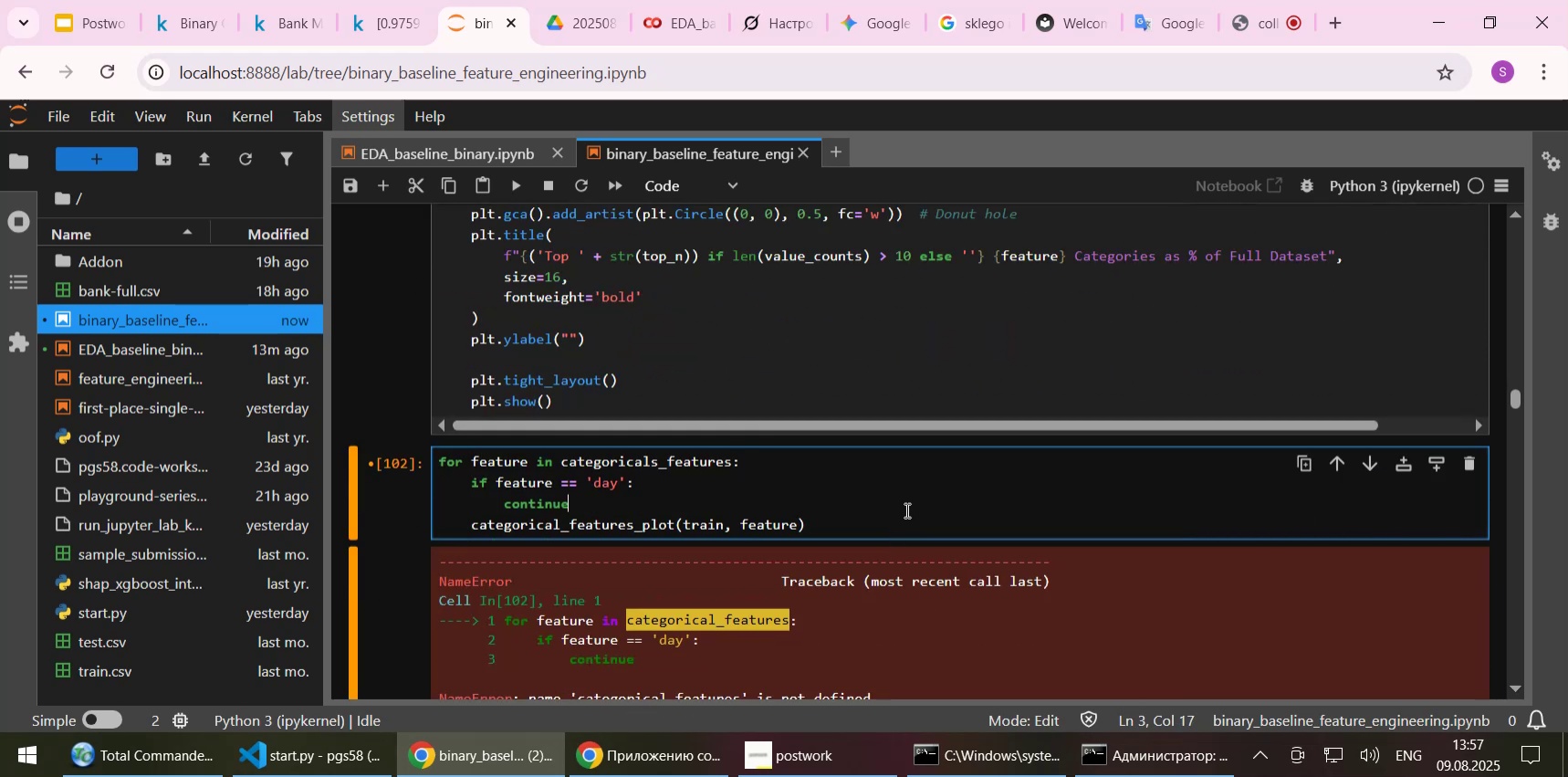 
key(Shift+Enter)
 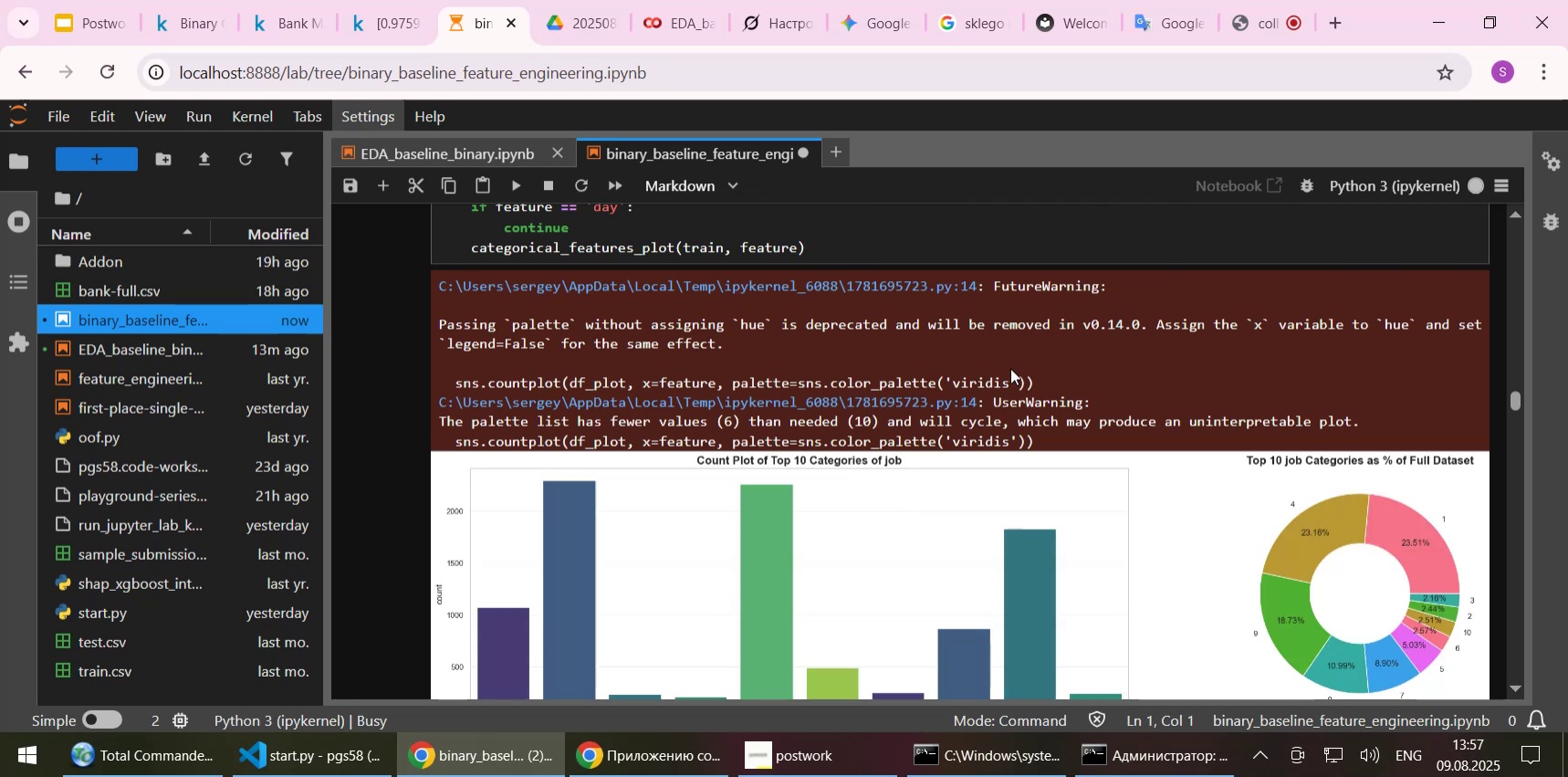 
wait(5.09)
 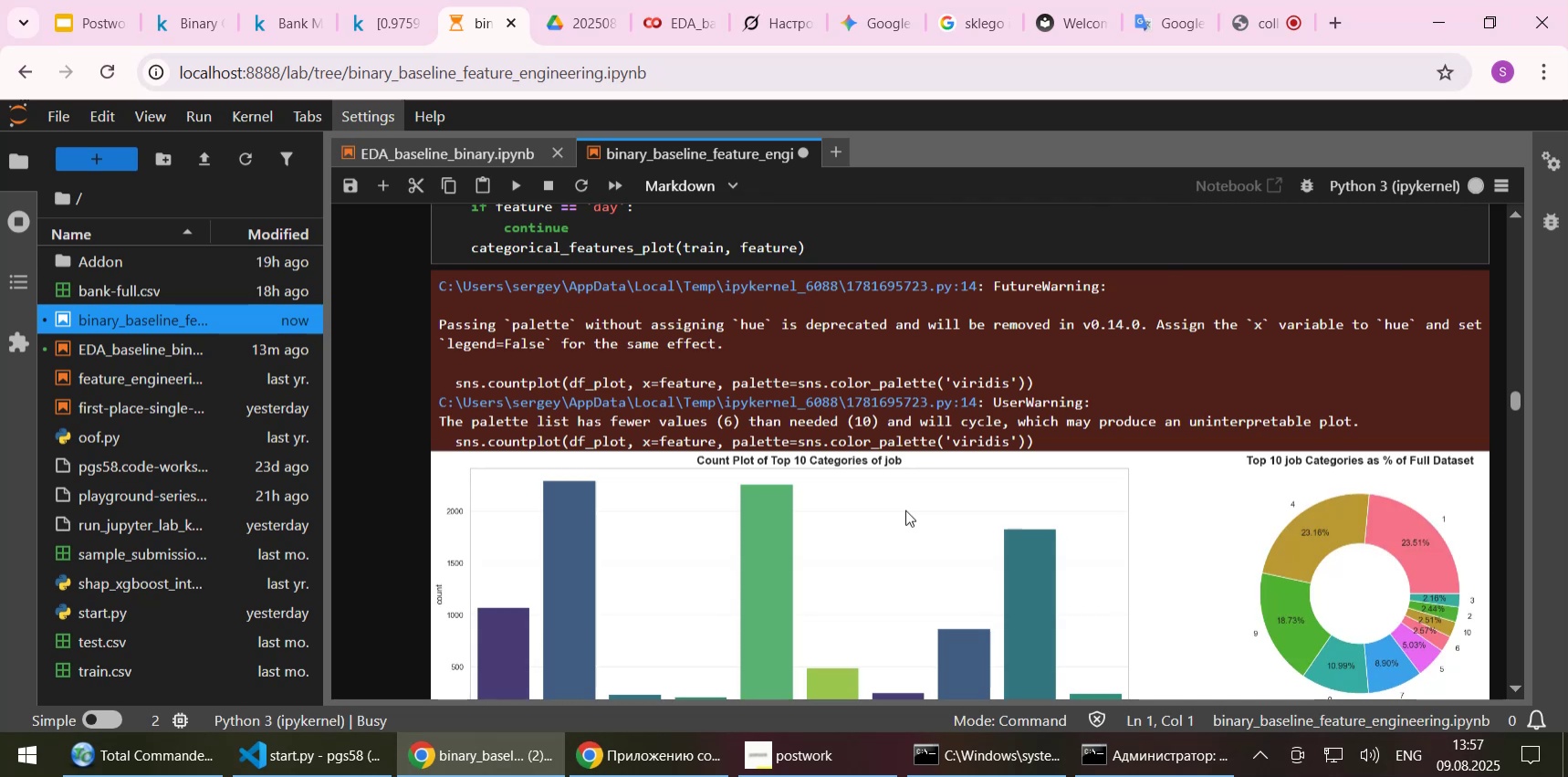 
scroll: coordinate [1053, 368], scroll_direction: down, amount: 4.0
 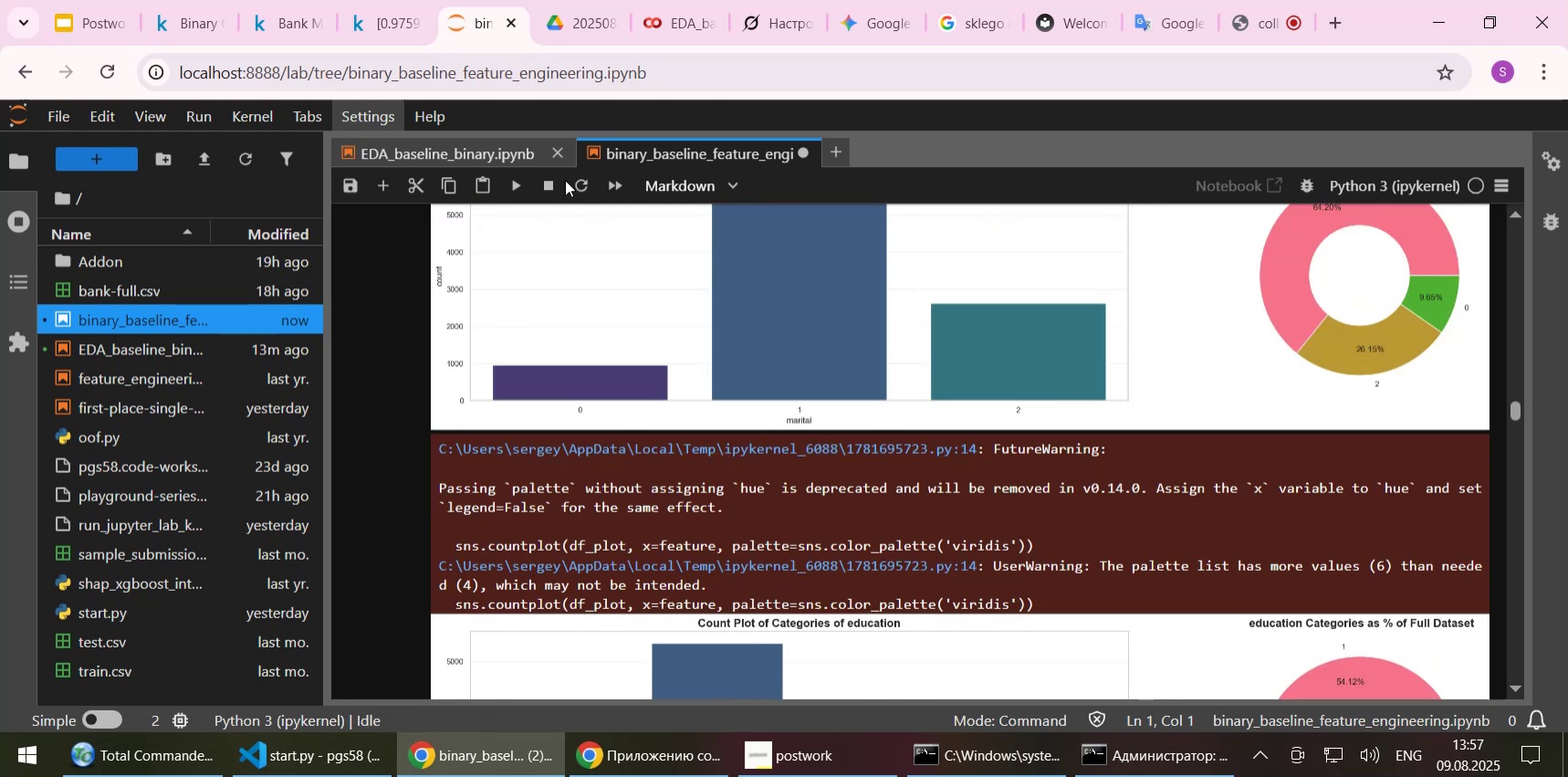 
key(Control+S)
 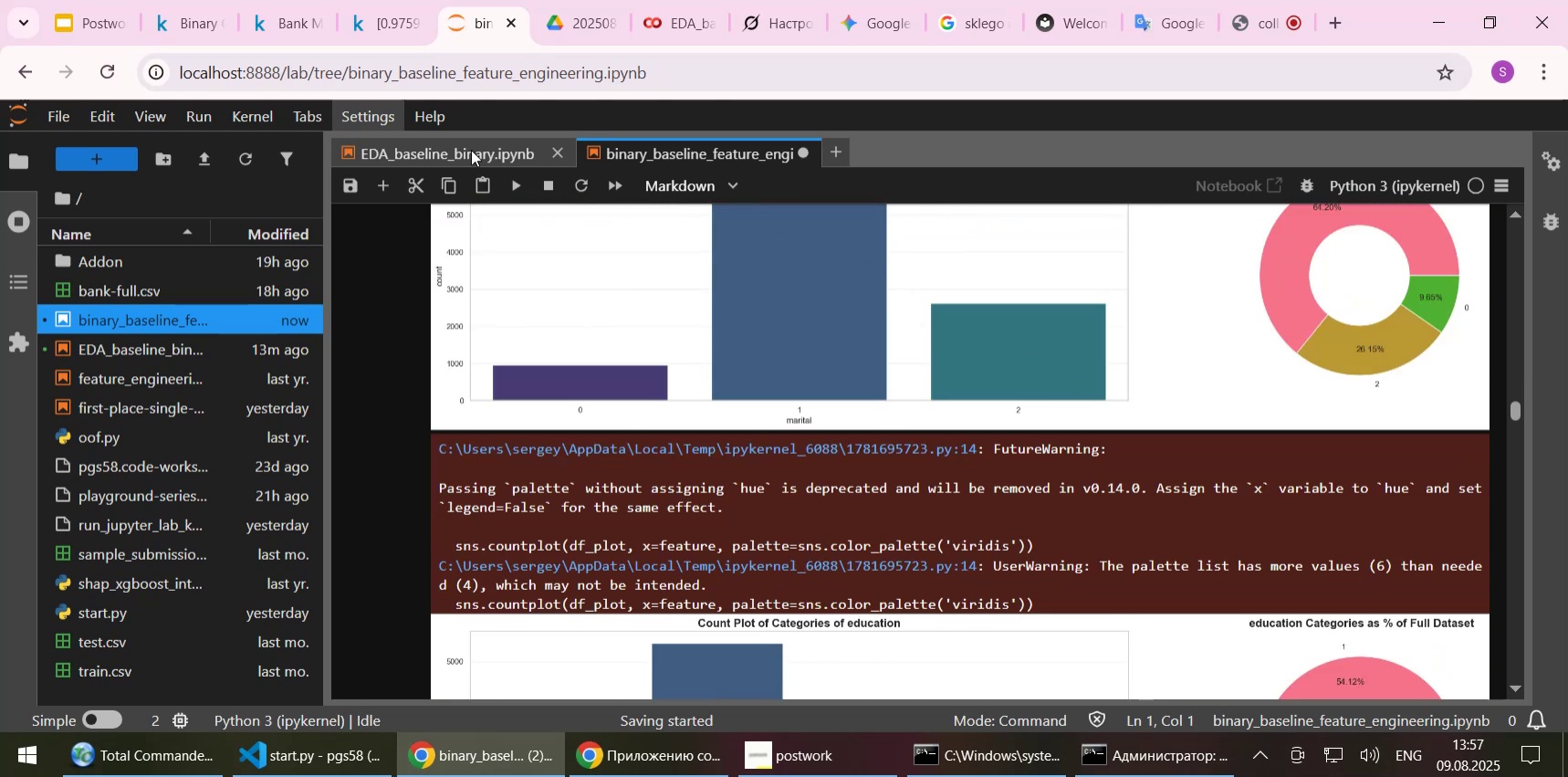 
left_click([471, 150])
 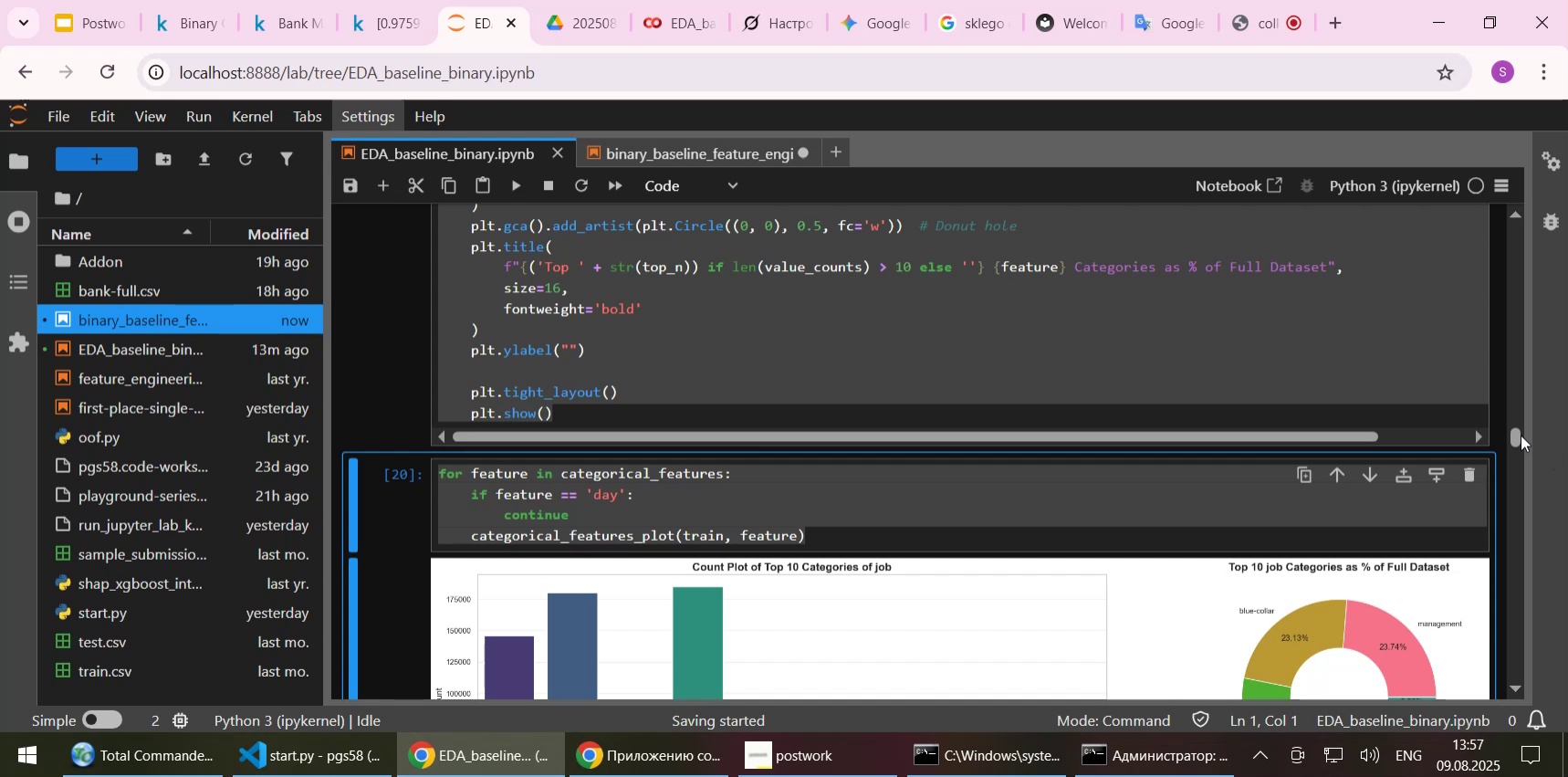 
left_click_drag(start_coordinate=[1512, 433], to_coordinate=[1490, 226])
 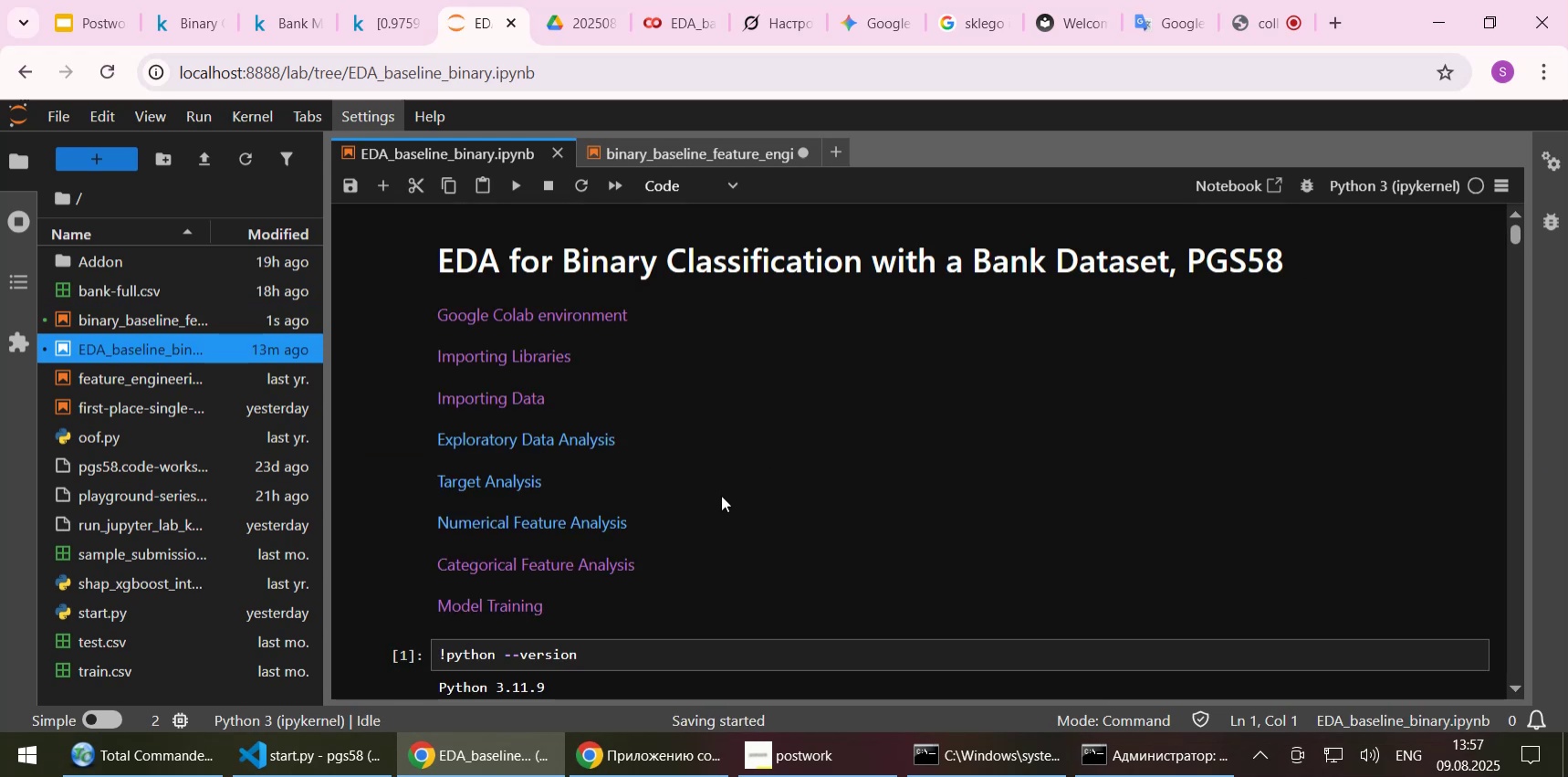 
scroll: coordinate [718, 495], scroll_direction: down, amount: 6.0
 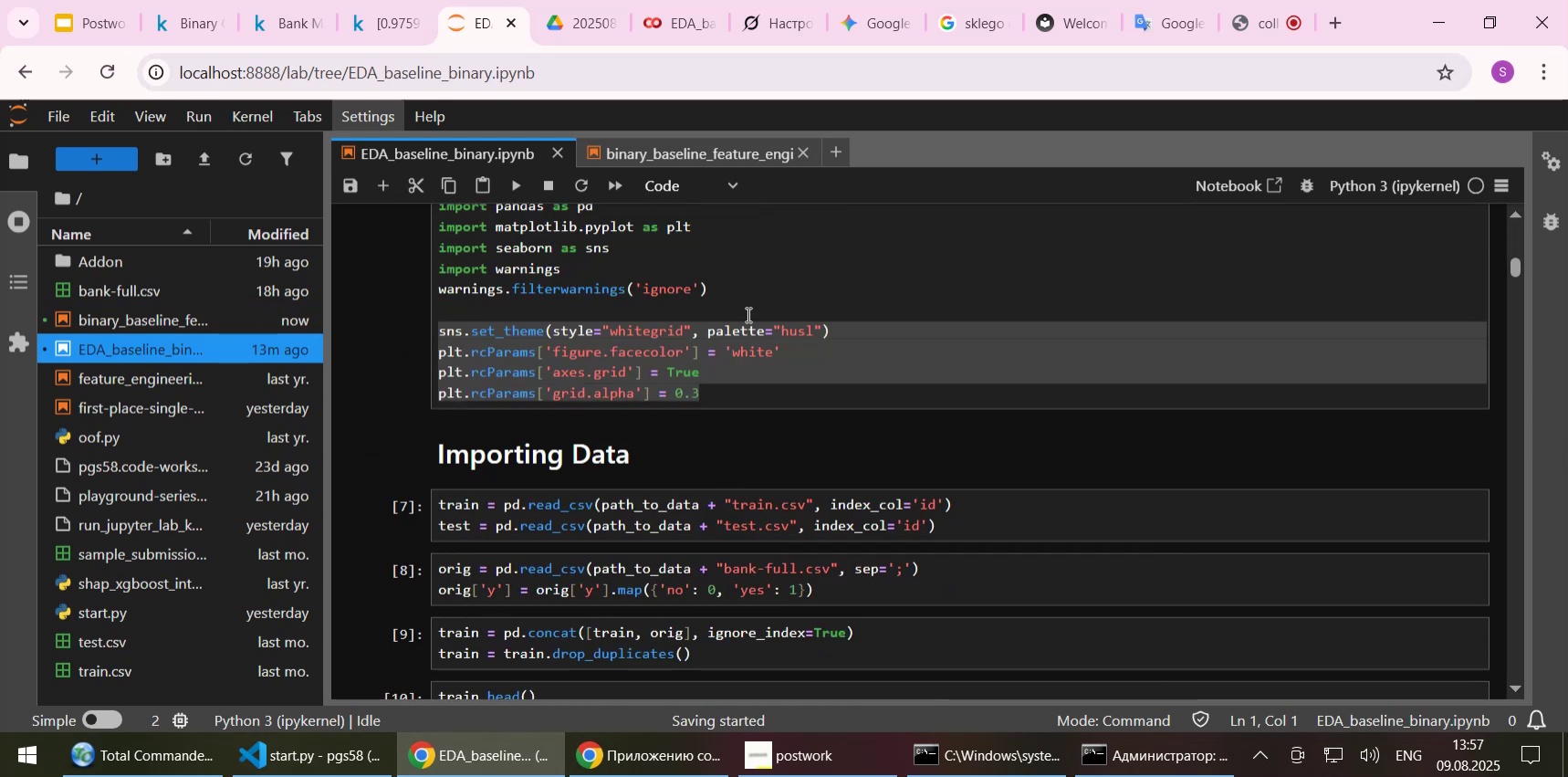 
left_click_drag(start_coordinate=[726, 291], to_coordinate=[412, 286])
 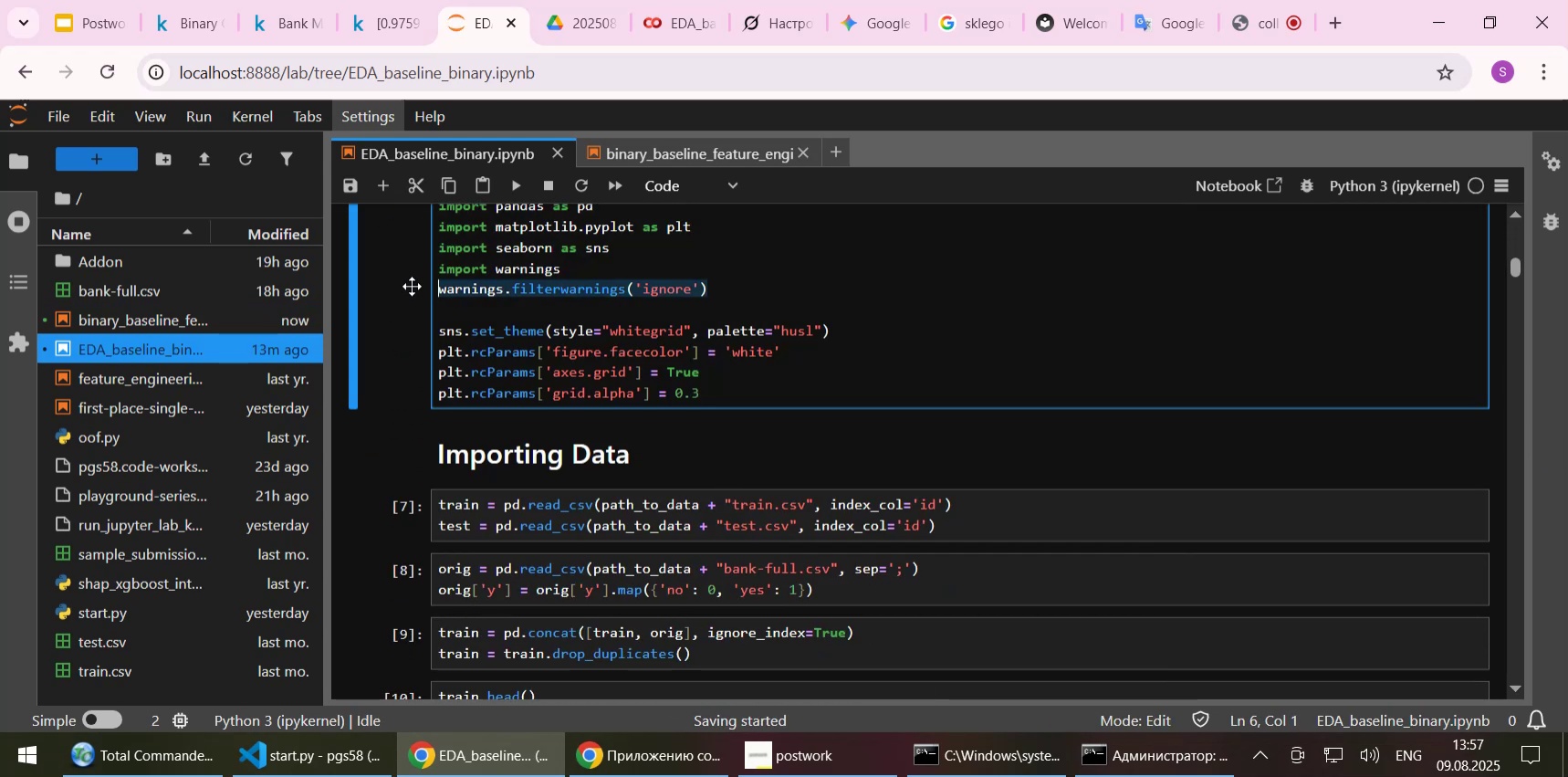 
key(Control+C)
 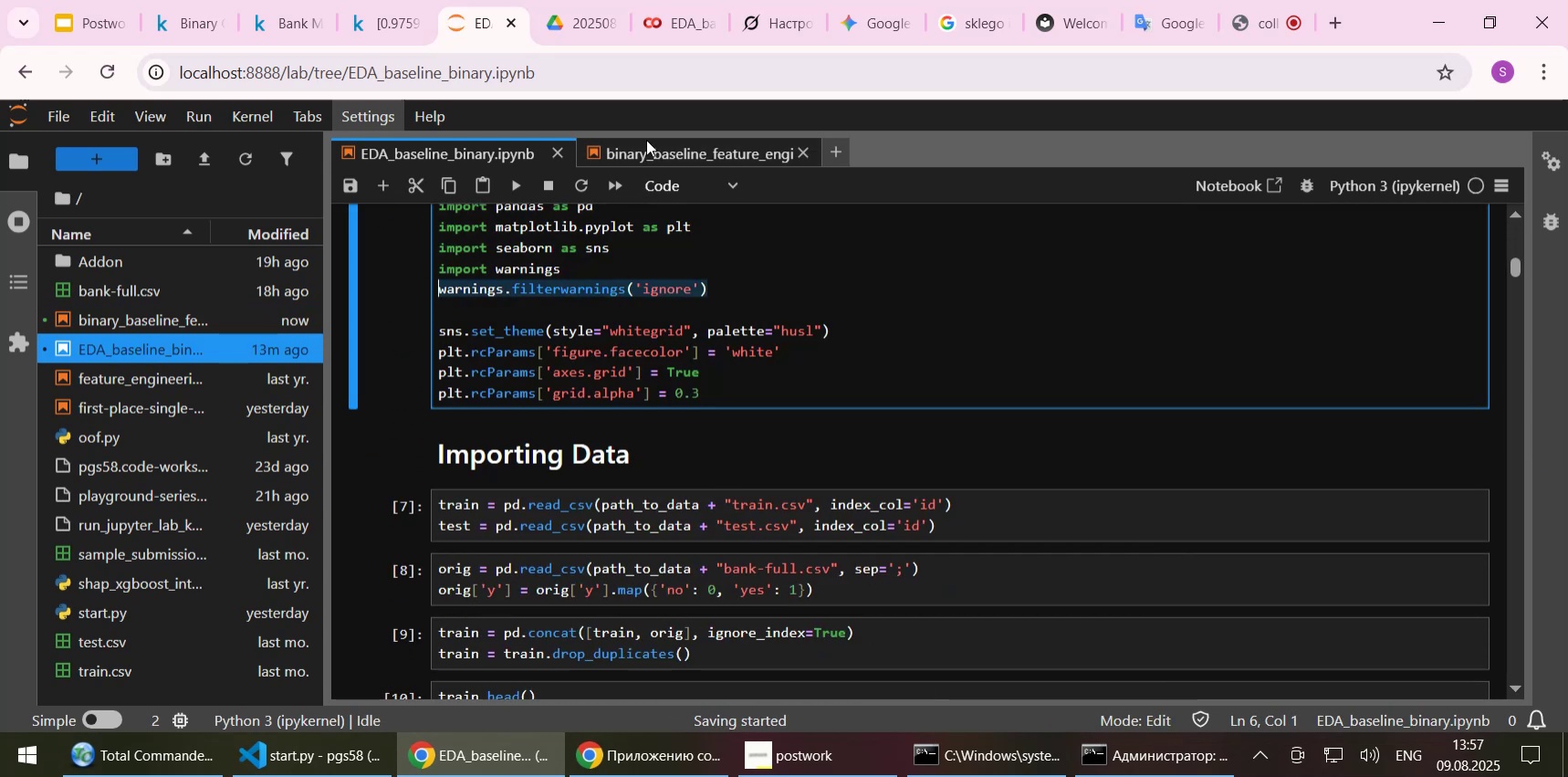 
left_click([646, 140])
 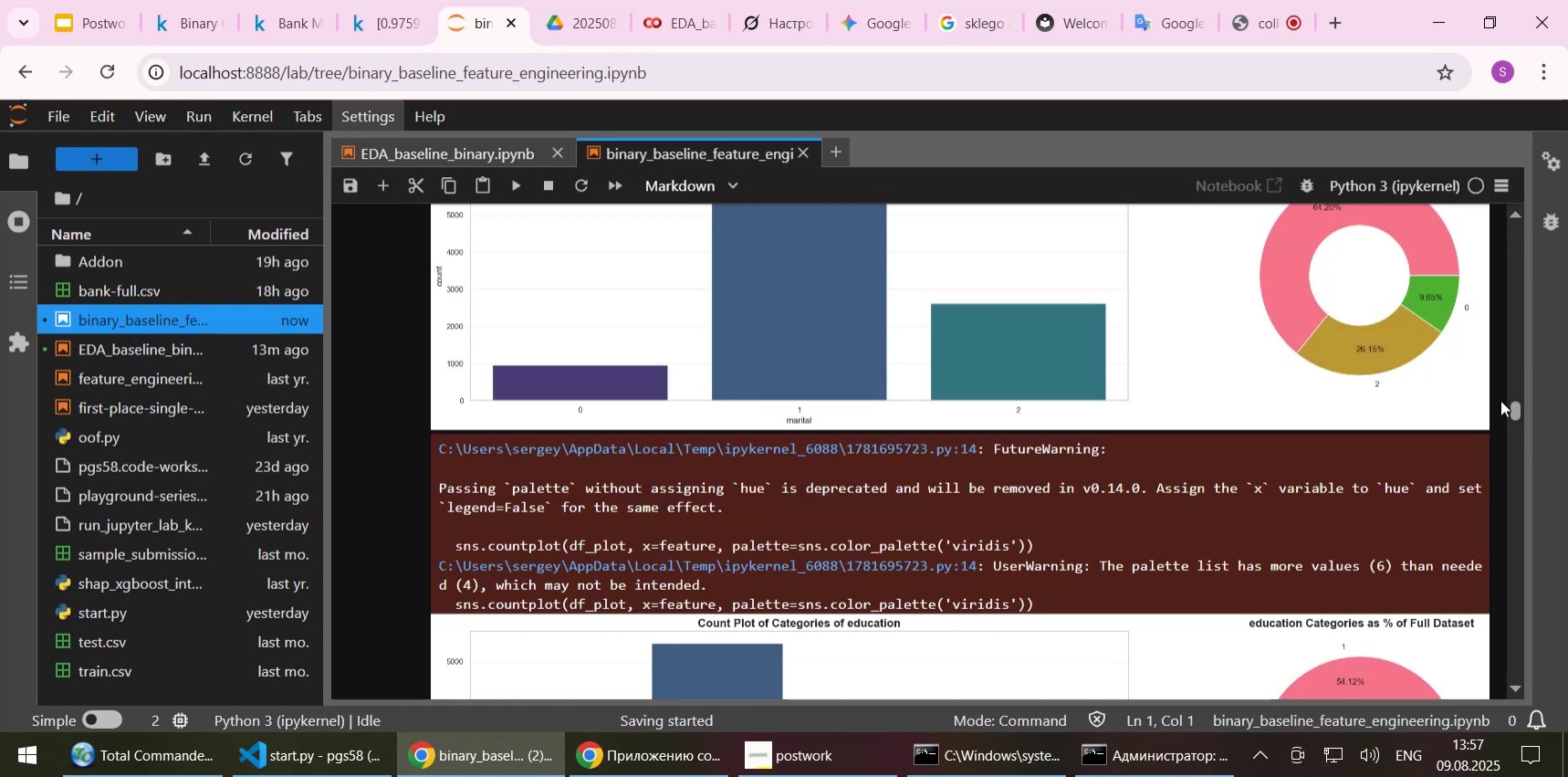 
left_click_drag(start_coordinate=[1513, 406], to_coordinate=[1488, 257])
 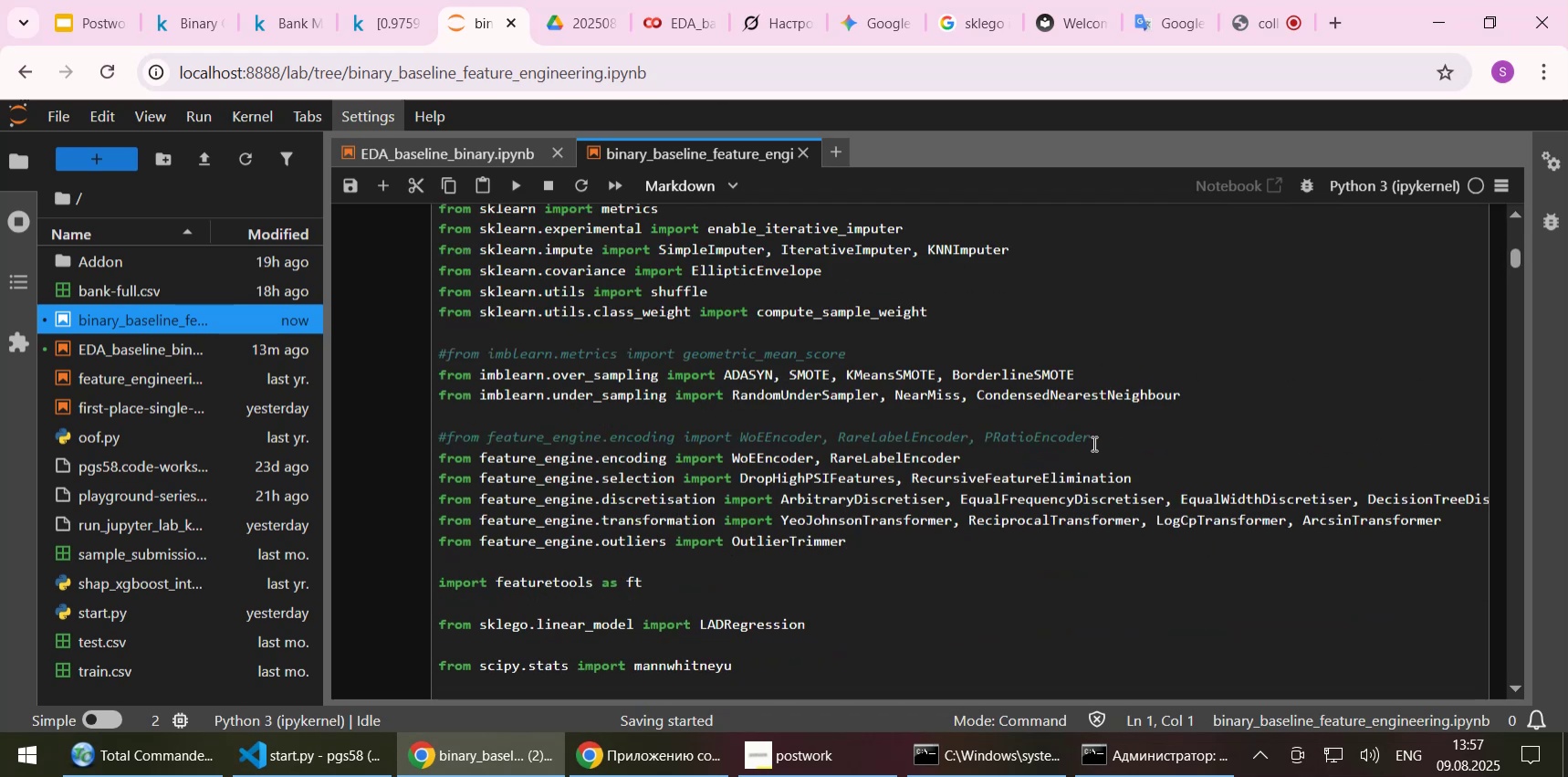 
scroll: coordinate [1091, 445], scroll_direction: down, amount: 5.0
 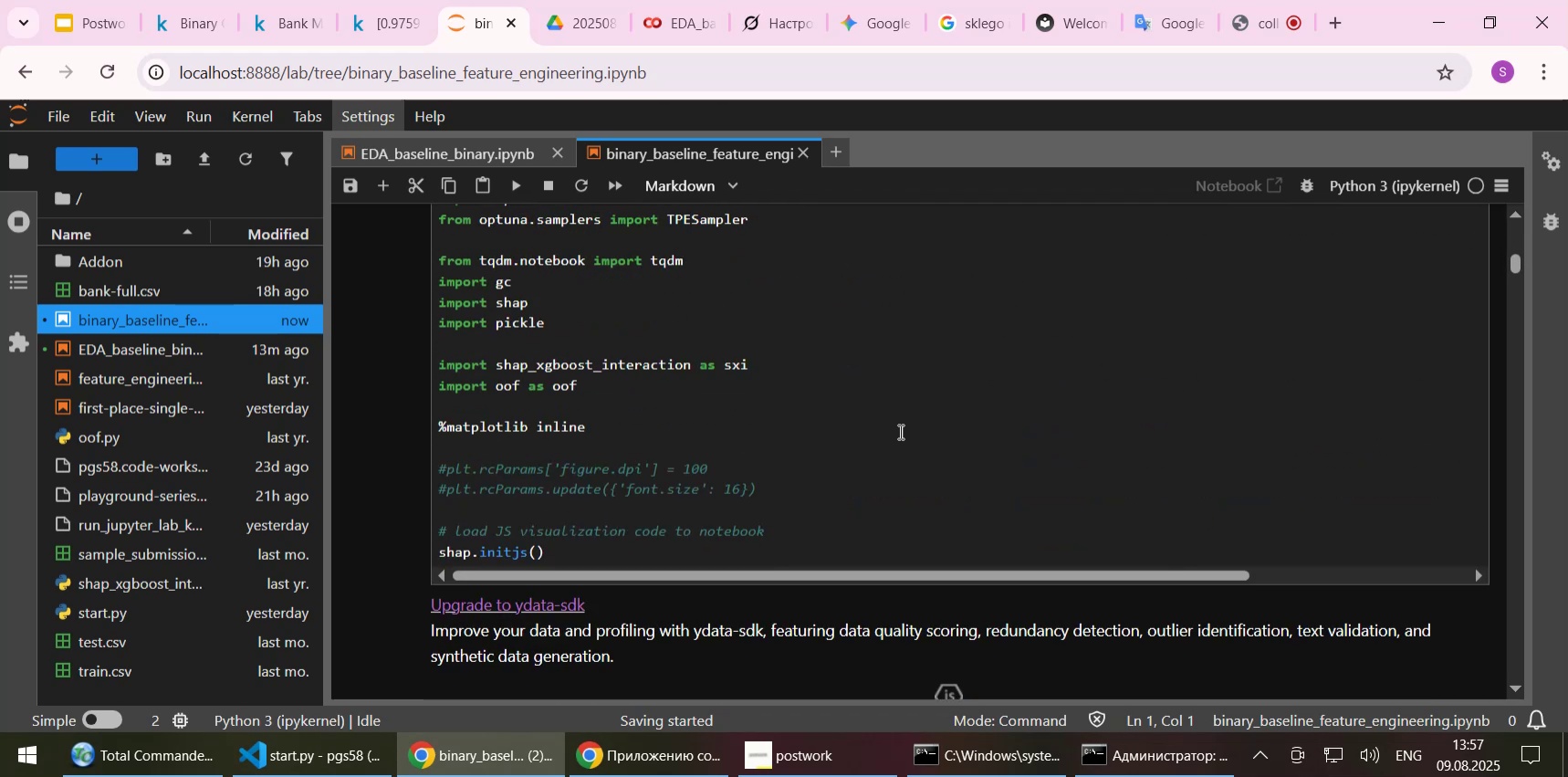 
left_click([847, 422])
 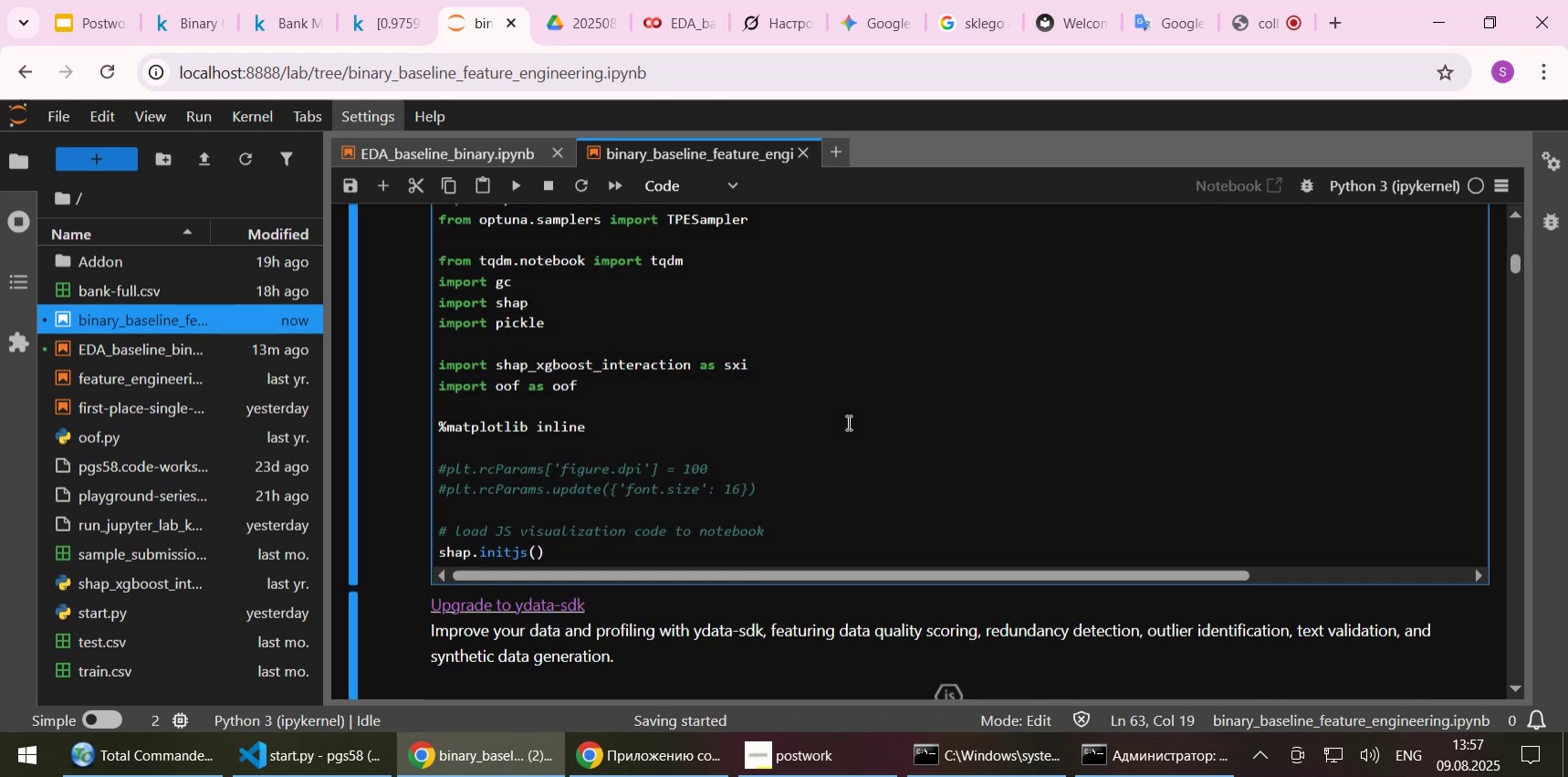 
key(Enter)
 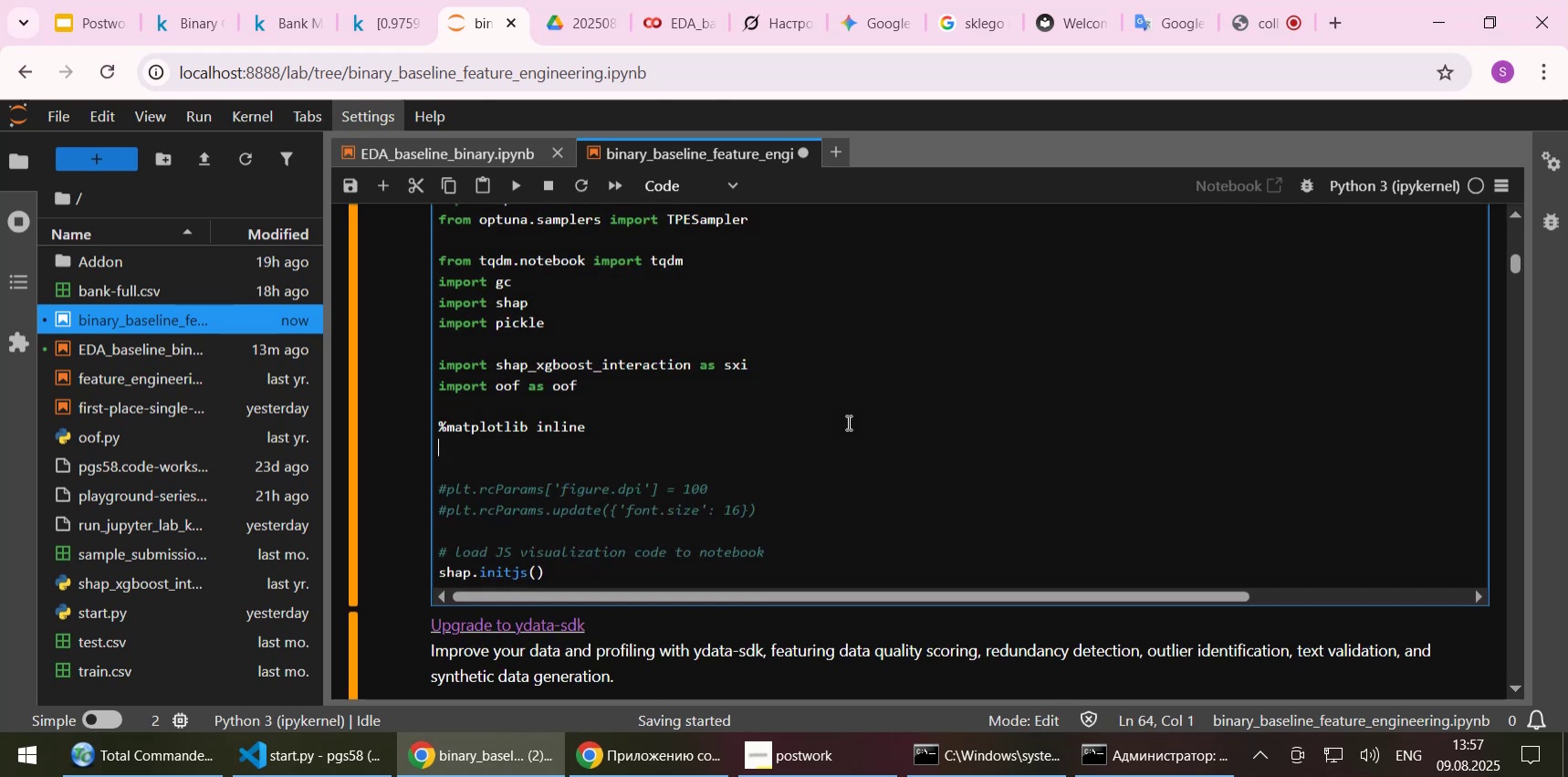 
key(Control+ControlLeft)
 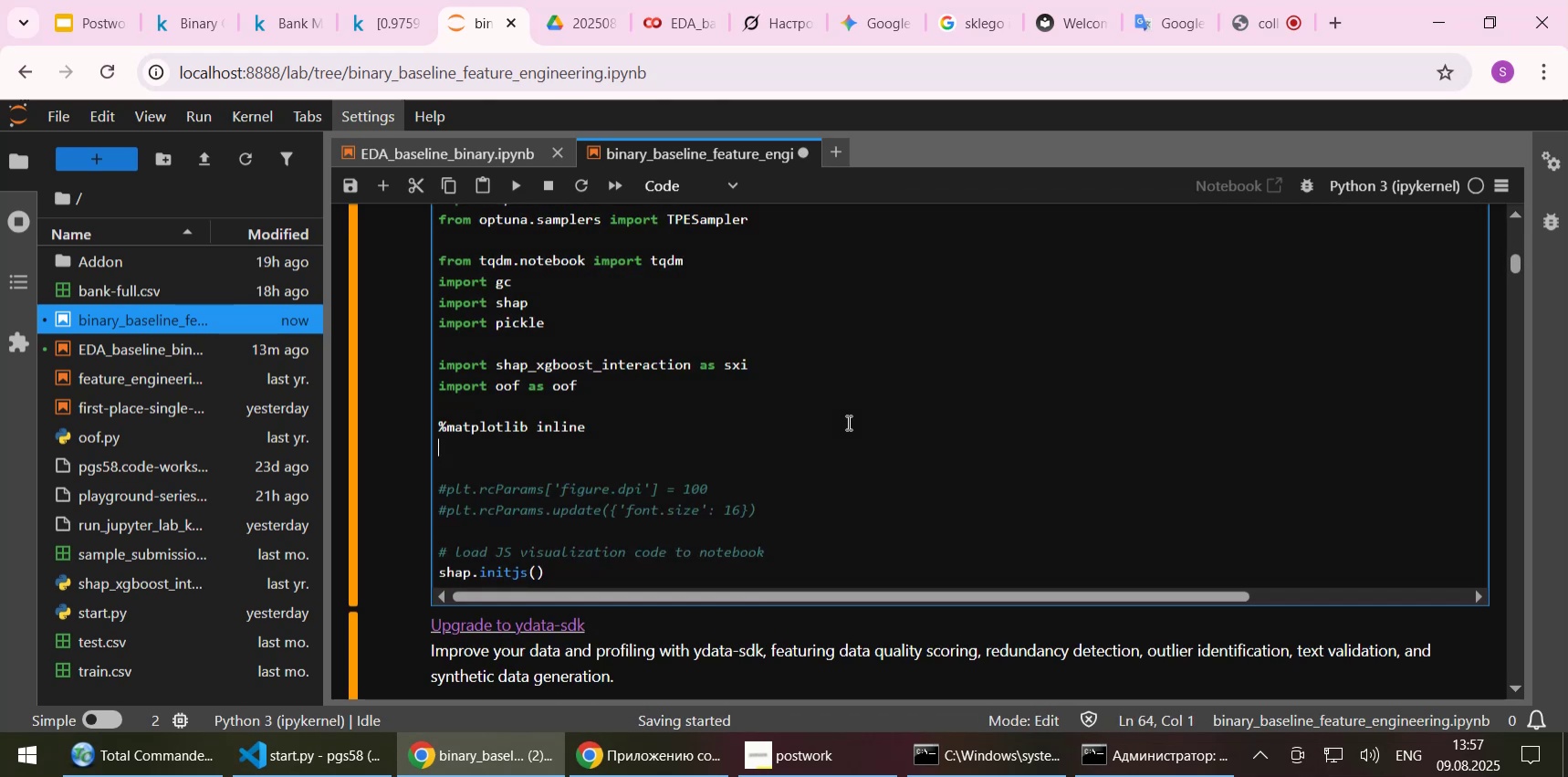 
key(Control+V)
 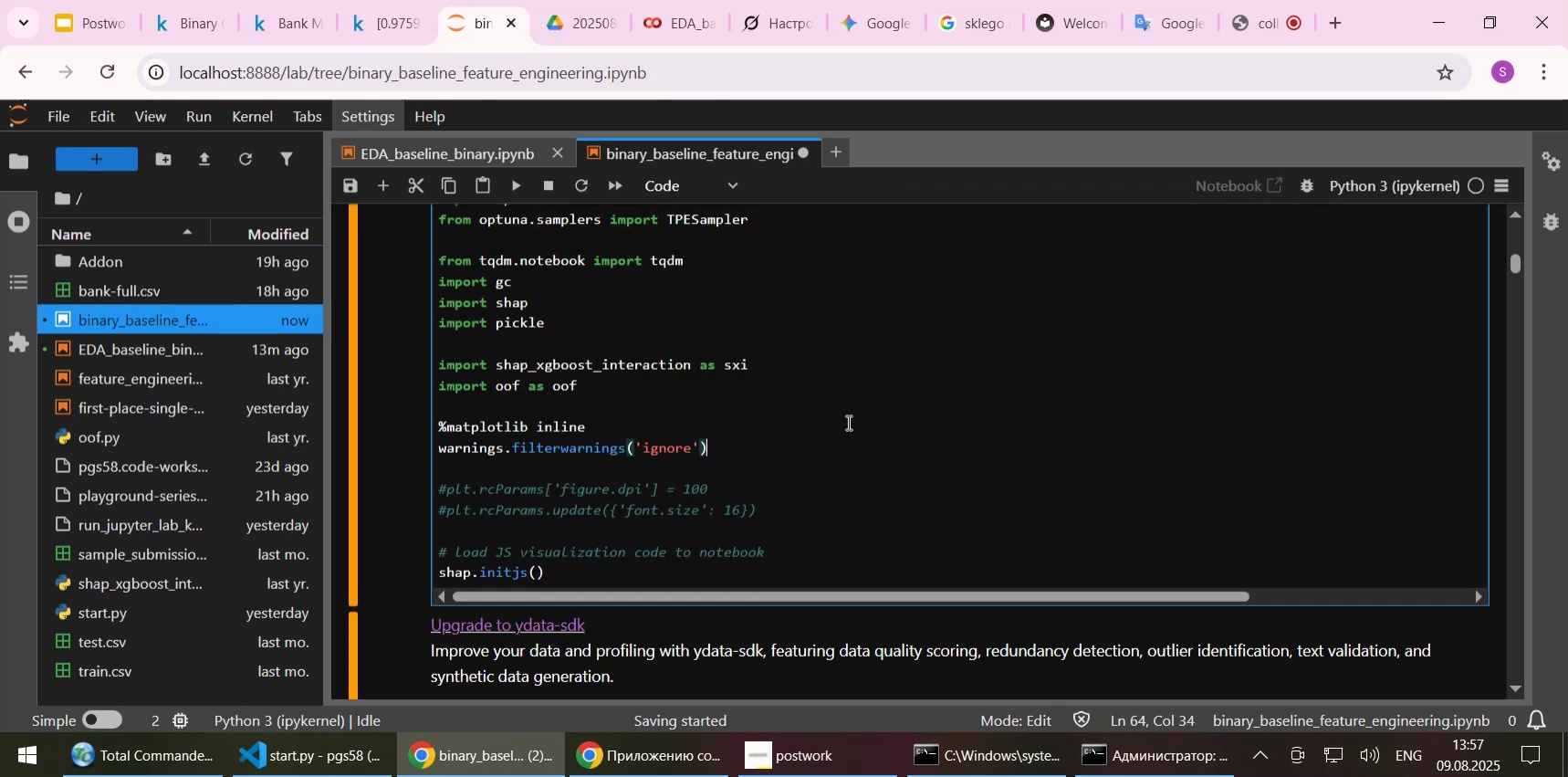 
key(Control+S)
 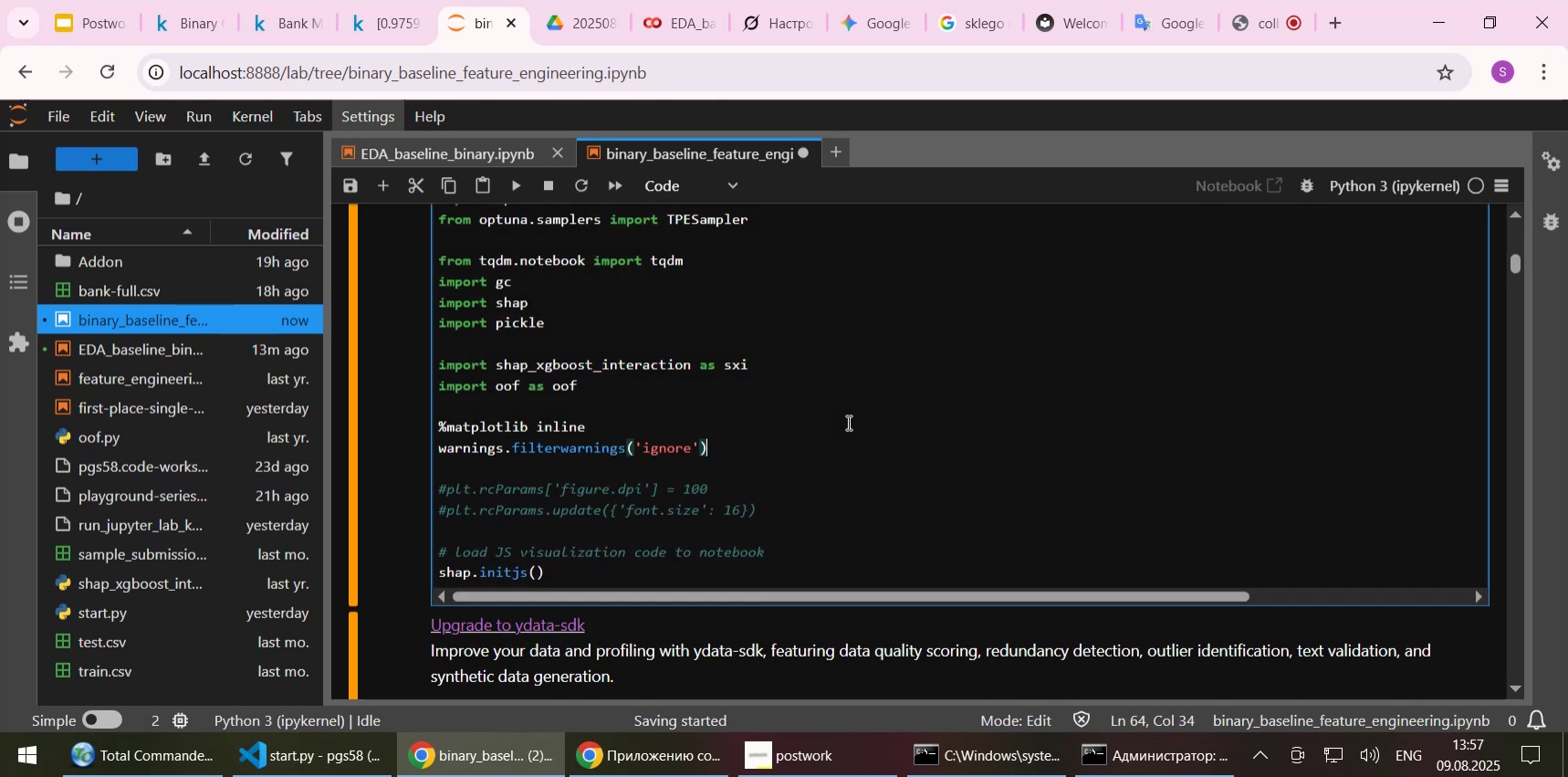 
key(Shift+Enter)
 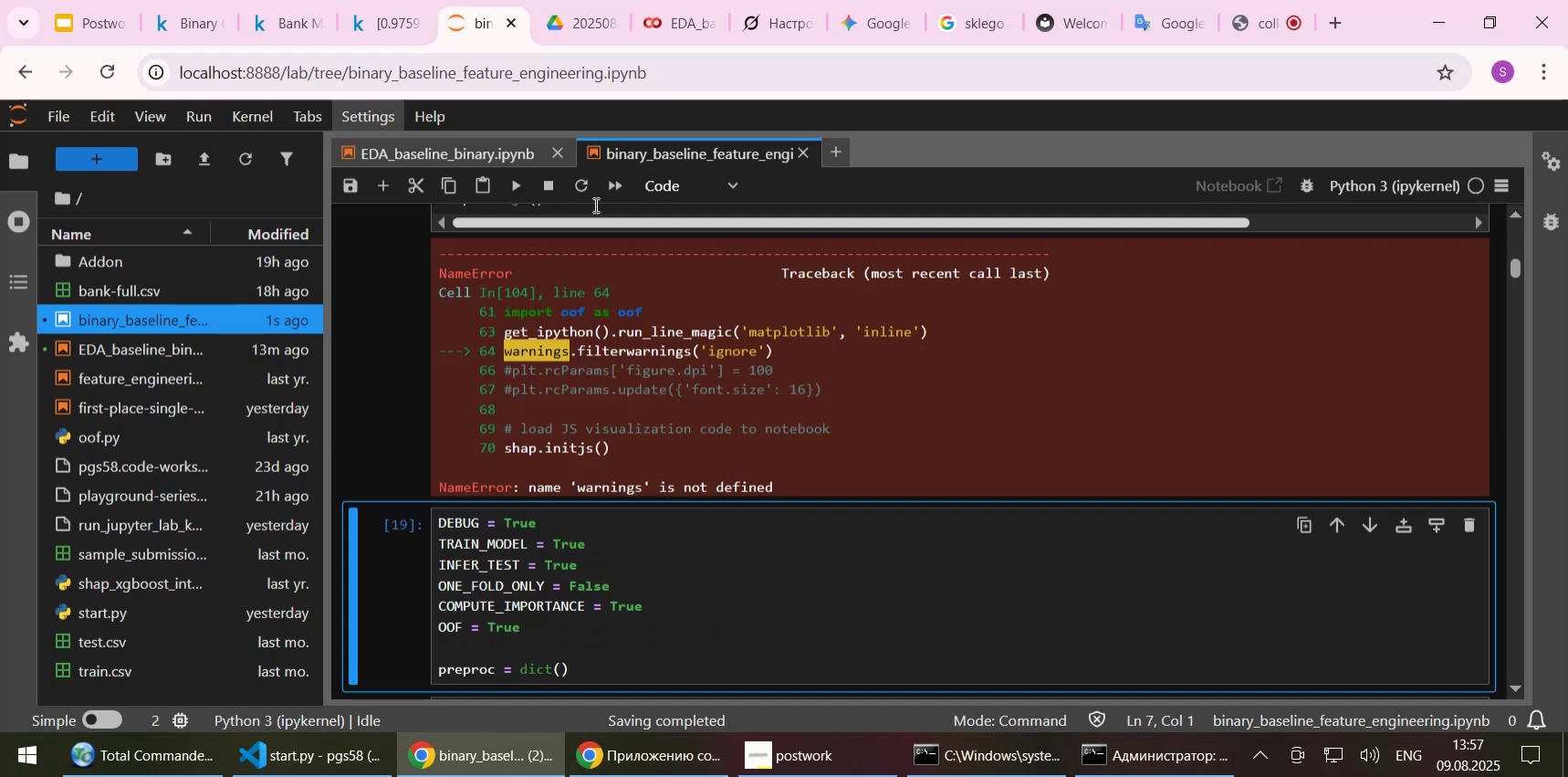 
left_click([456, 150])
 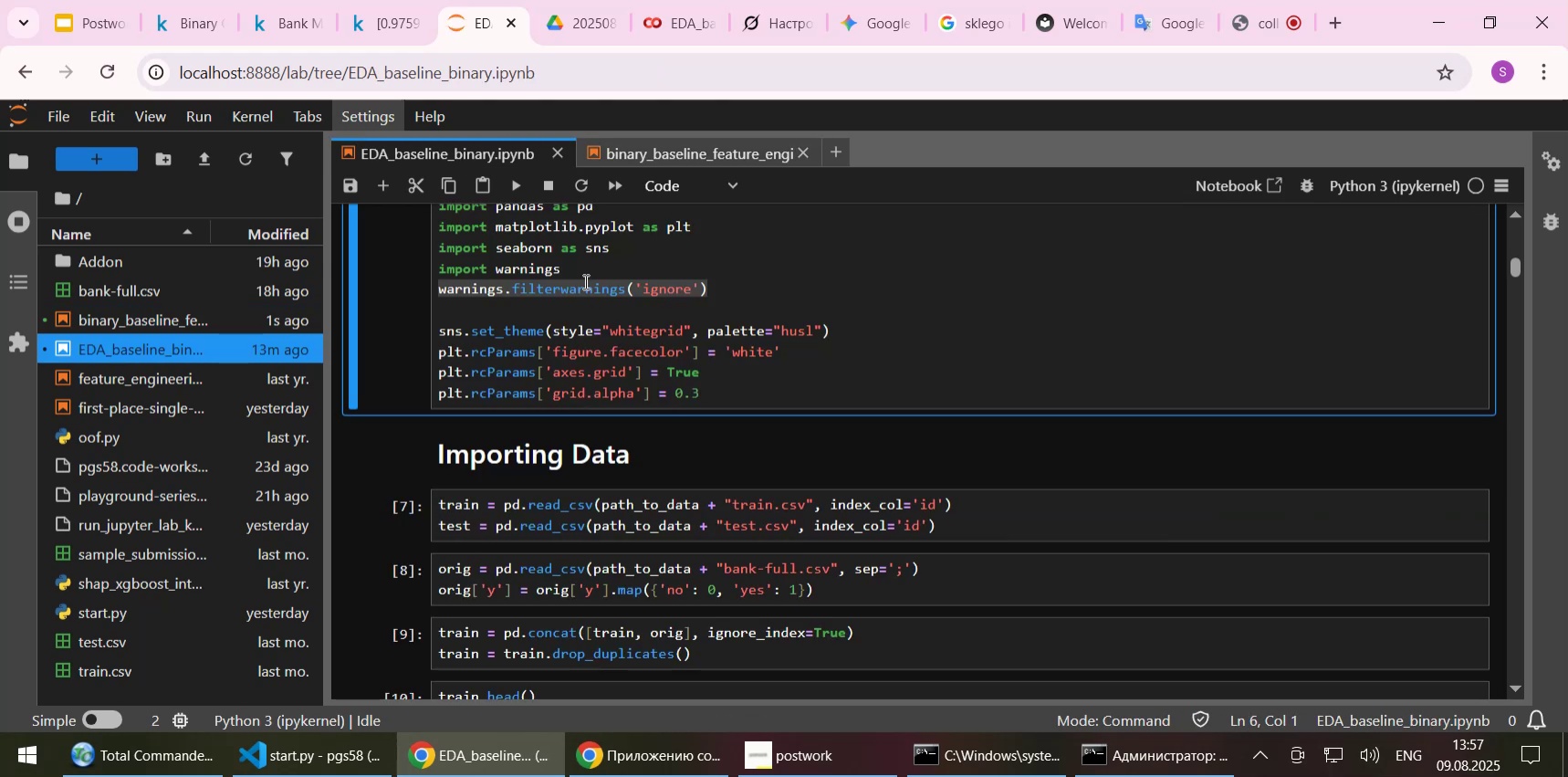 
left_click_drag(start_coordinate=[576, 268], to_coordinate=[411, 268])
 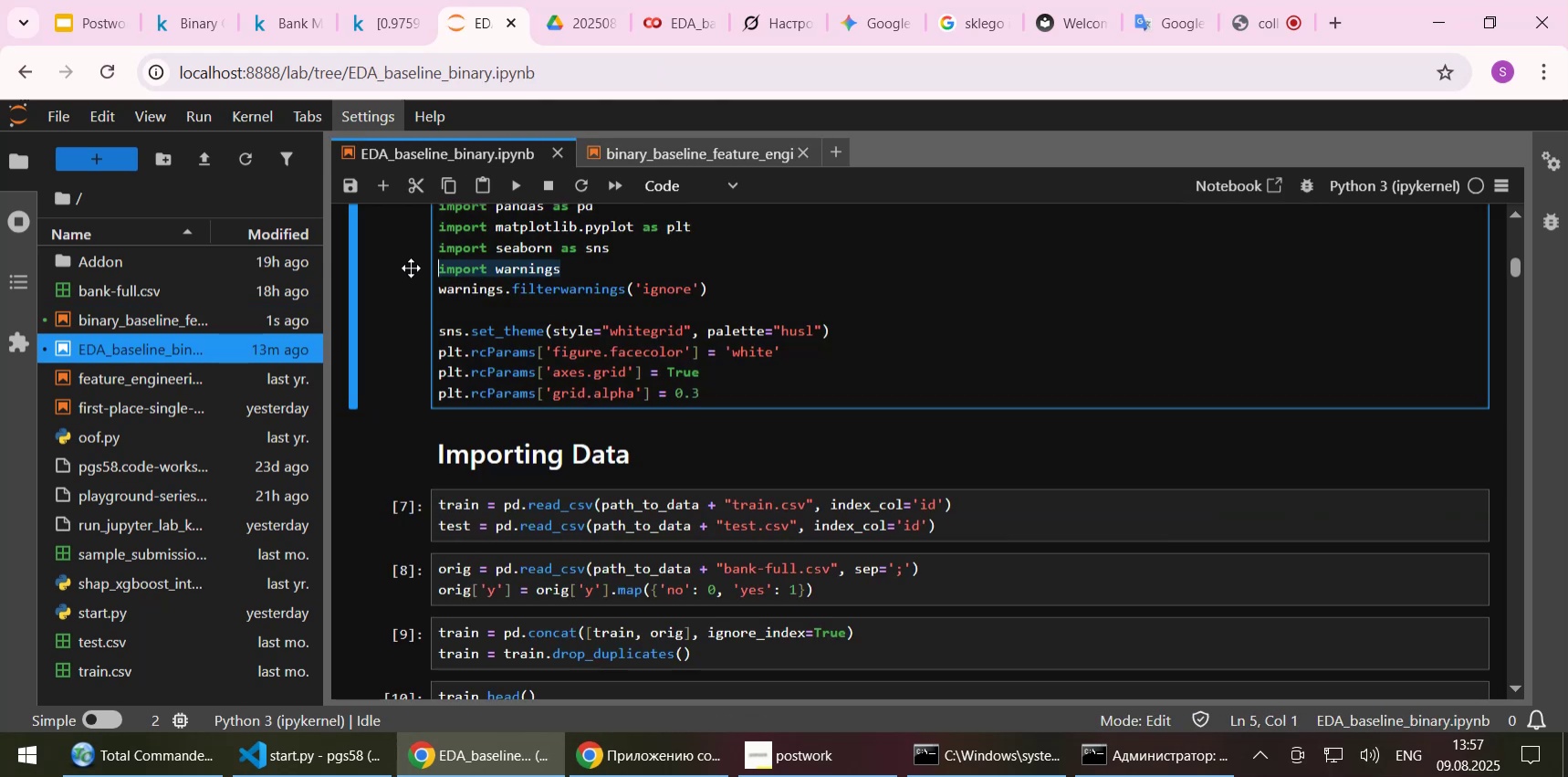 
key(Control+C)
 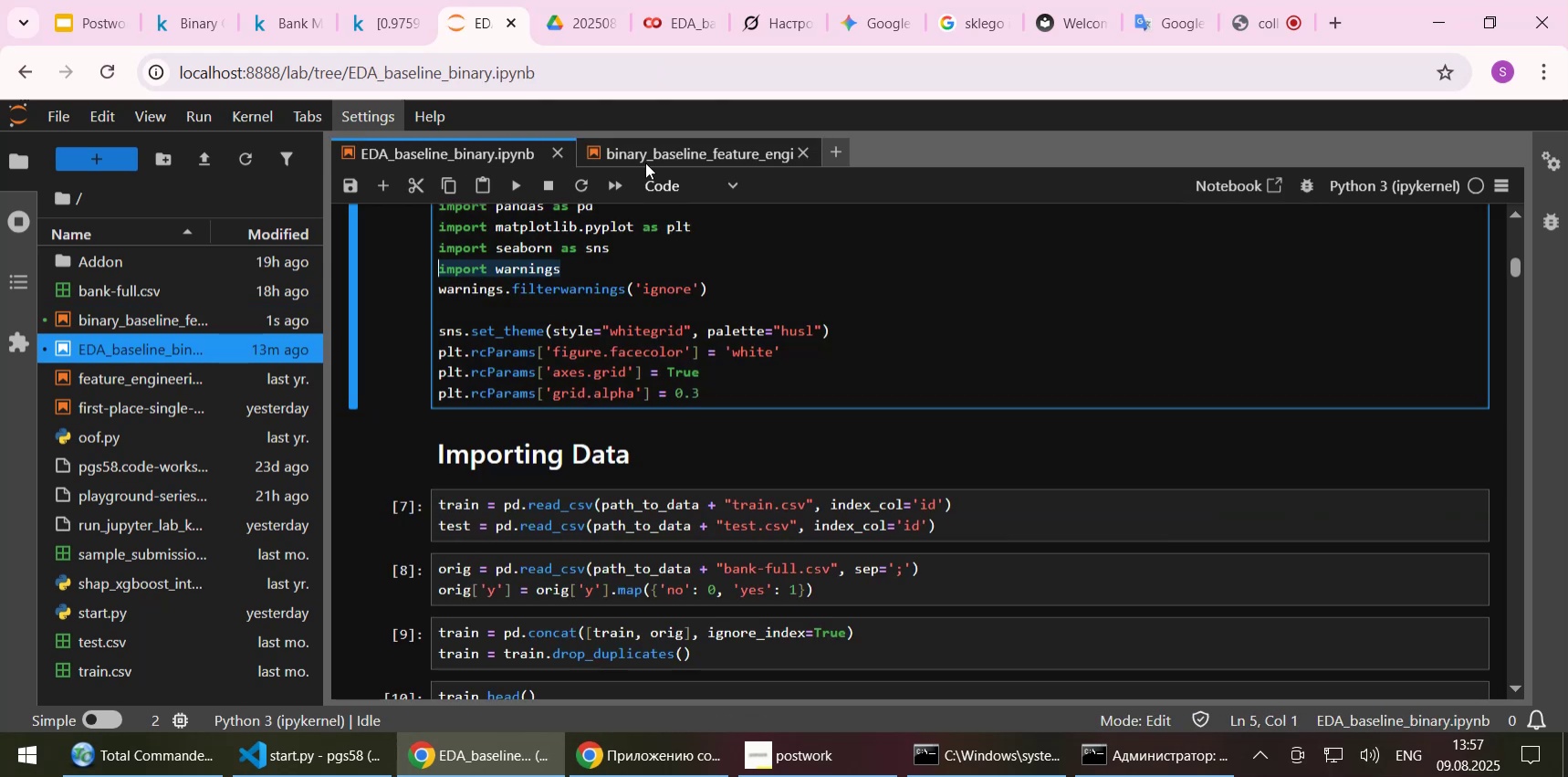 
left_click([645, 163])
 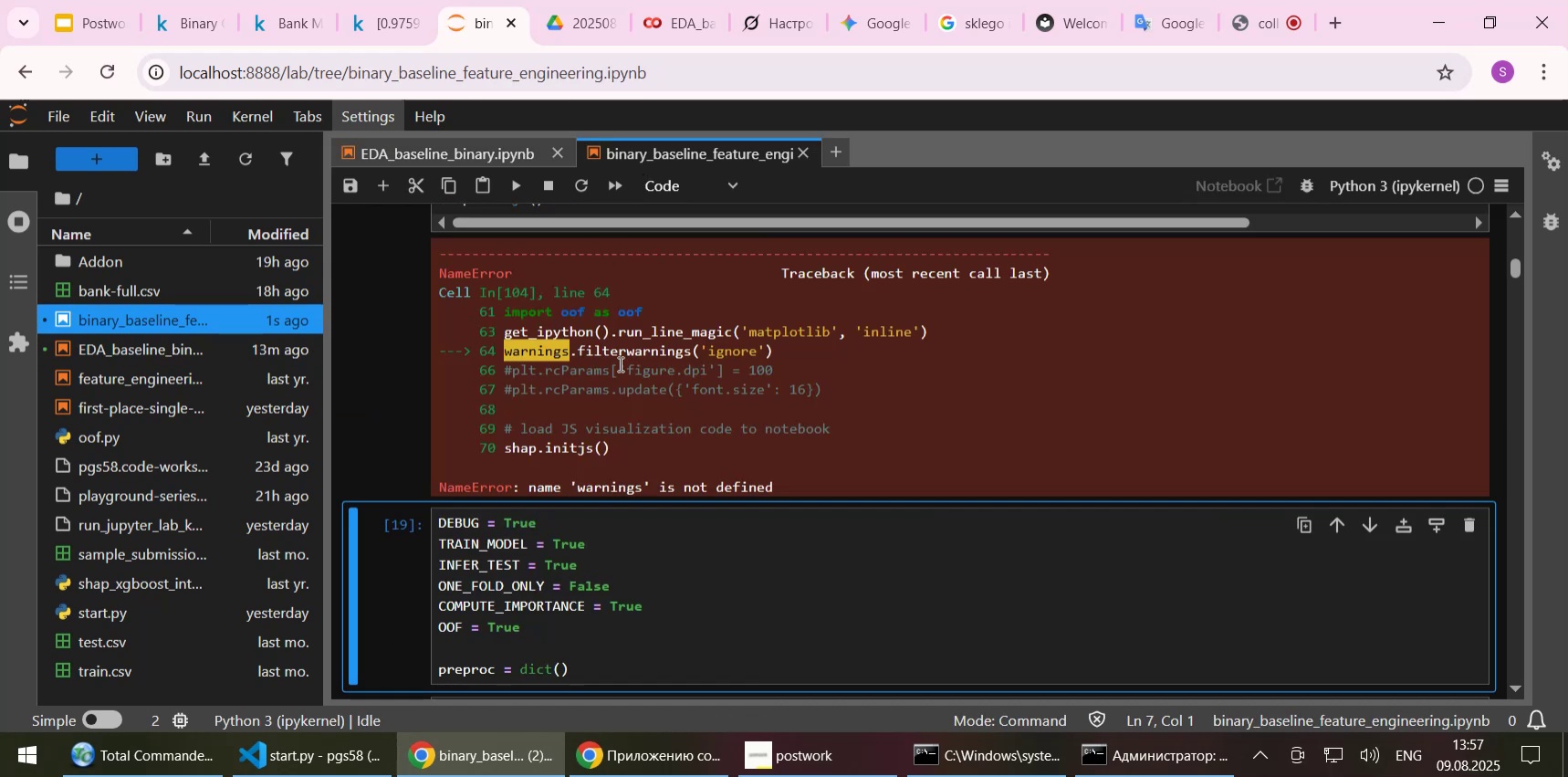 
scroll: coordinate [624, 376], scroll_direction: up, amount: 2.0
 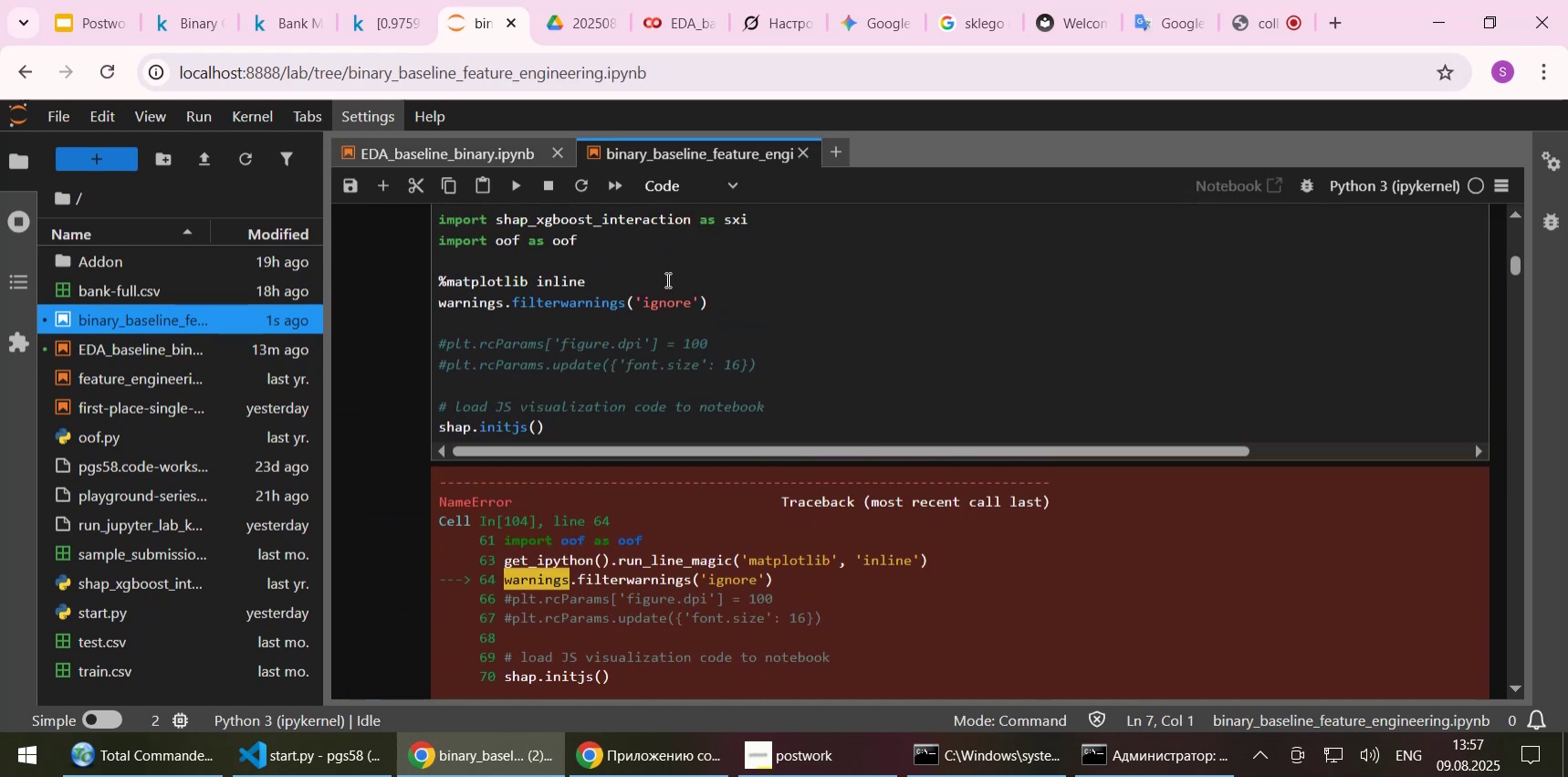 
left_click([666, 268])
 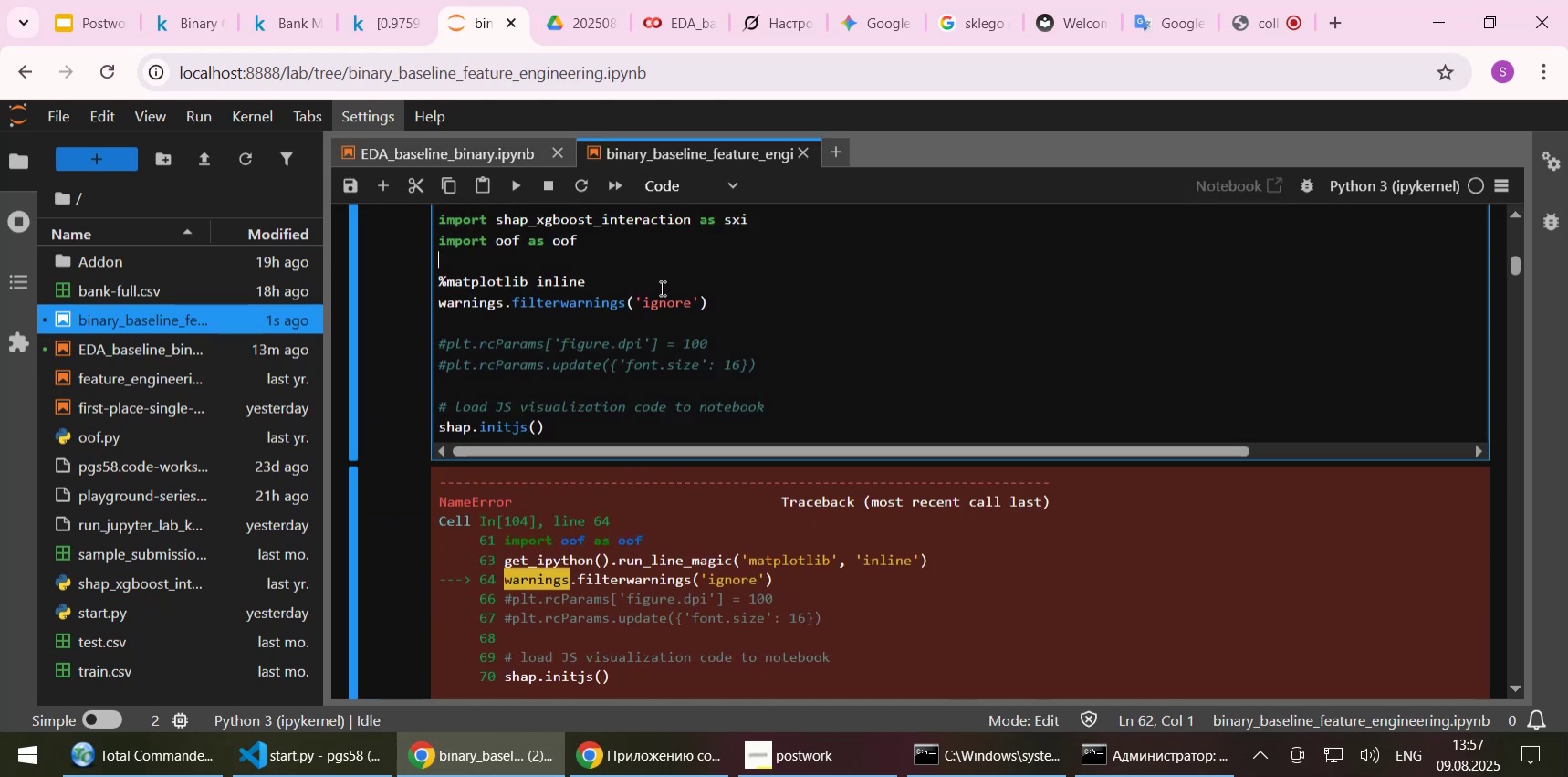 
left_click([661, 288])
 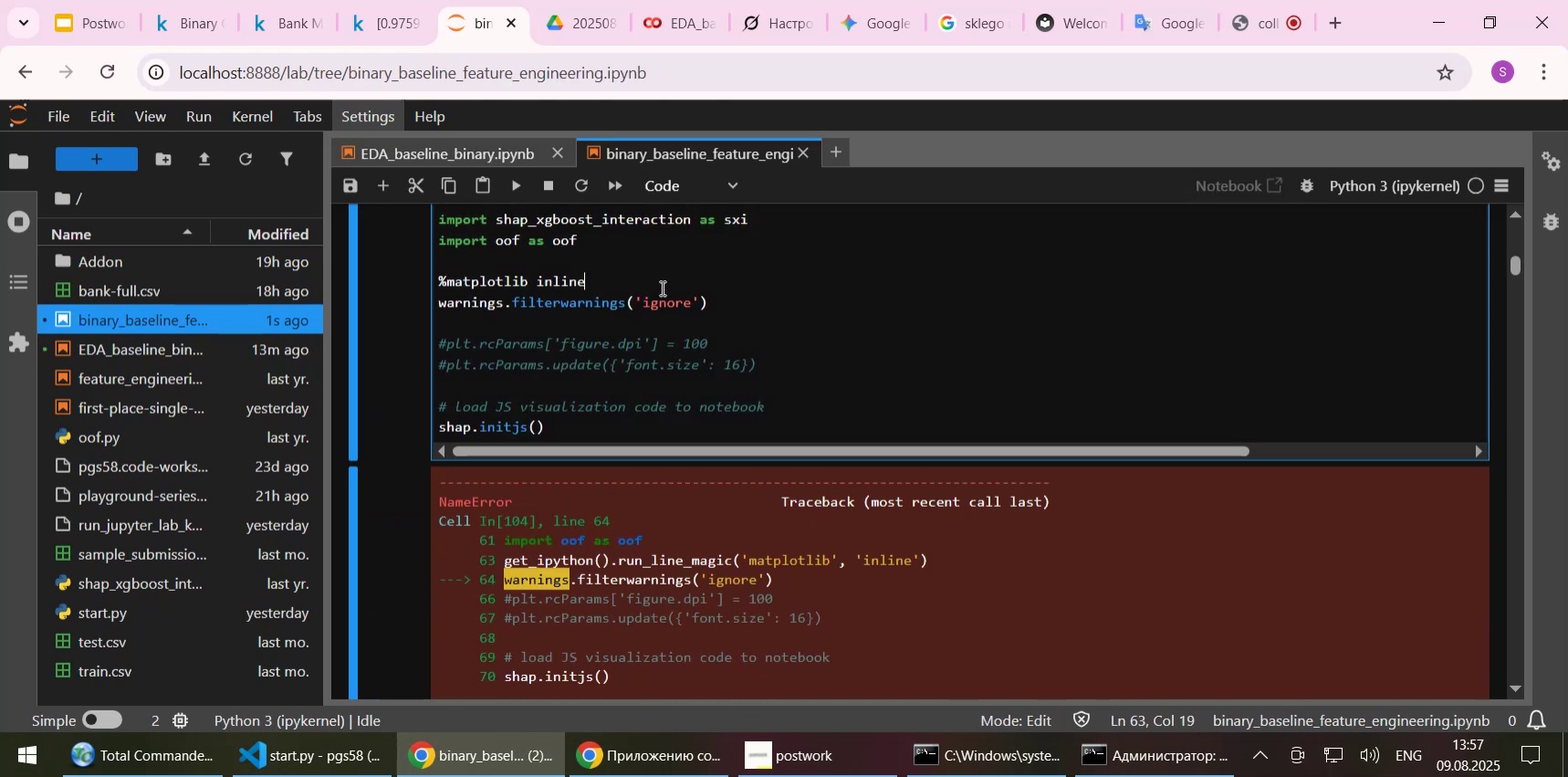 
key(Enter)
 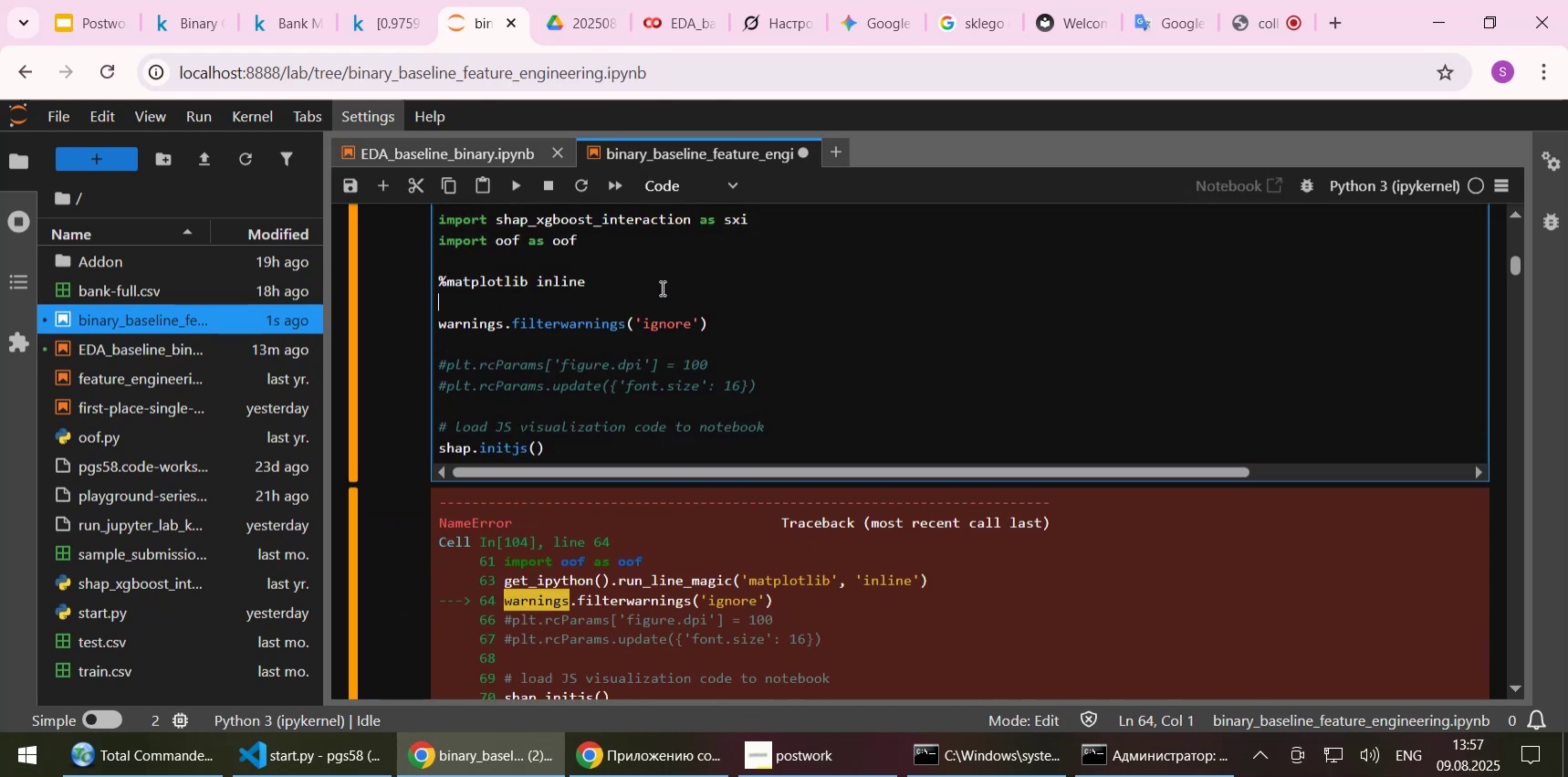 
key(Enter)
 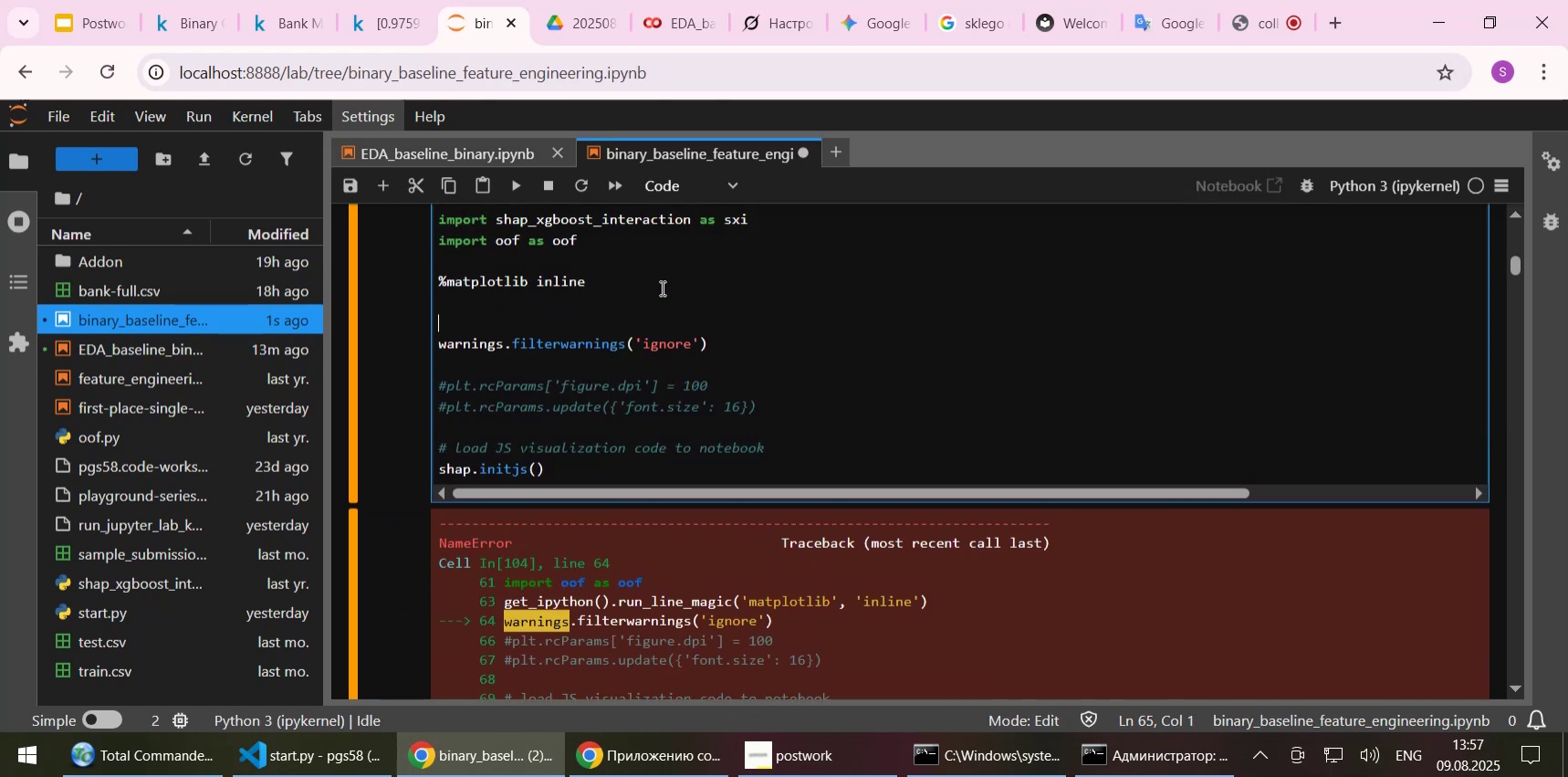 
key(Control+ControlLeft)
 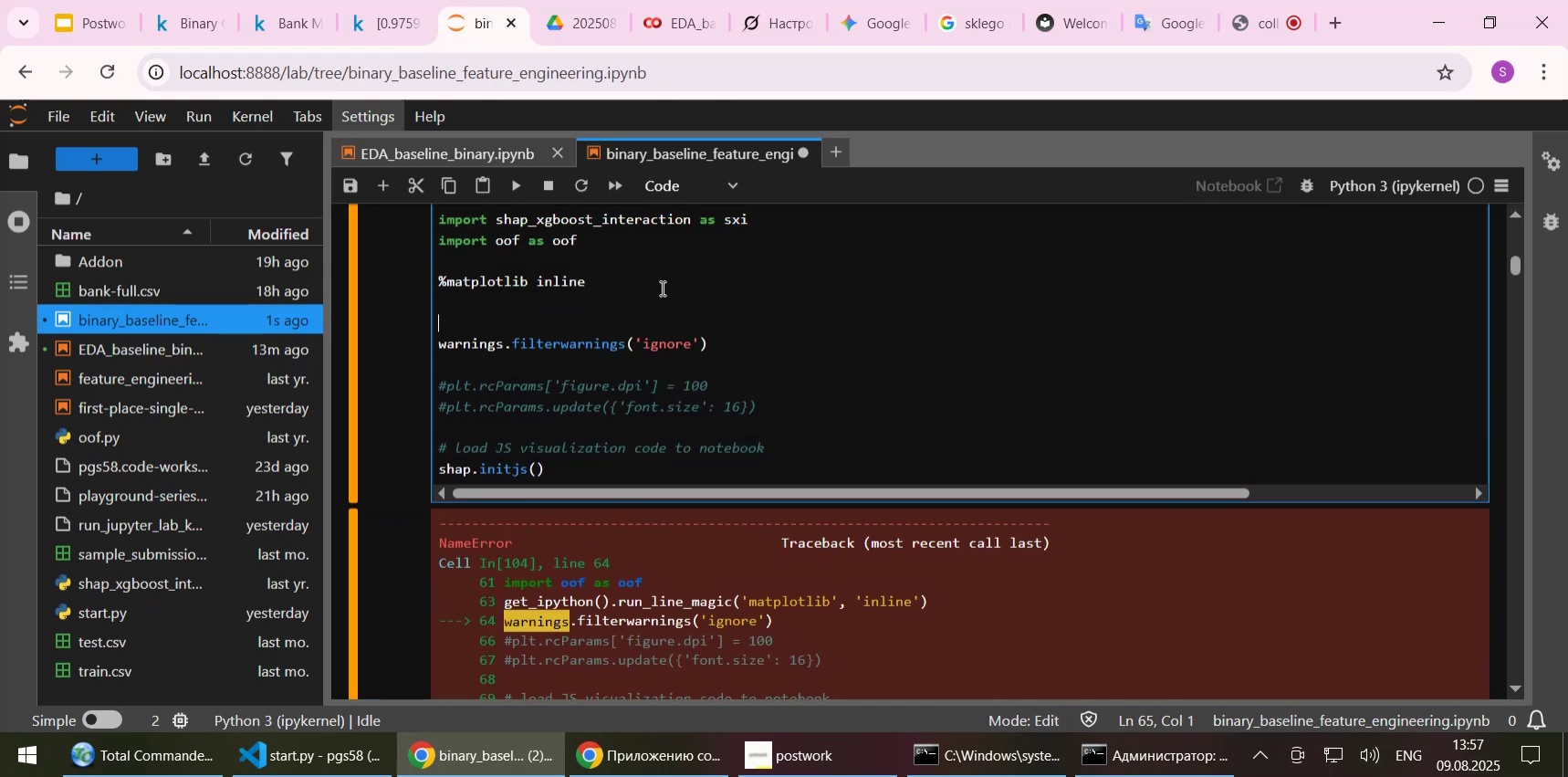 
key(Control+V)
 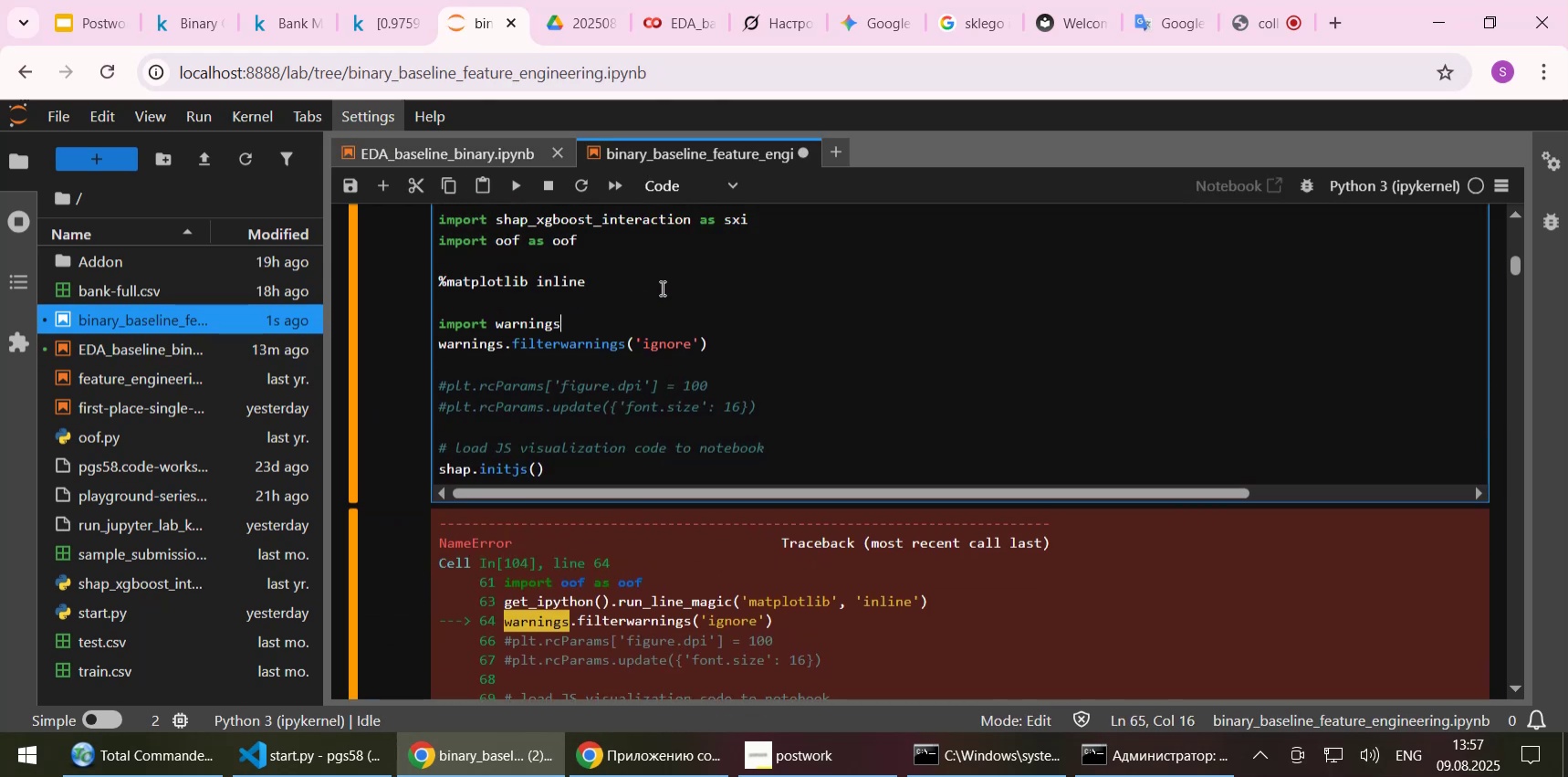 
key(Control+ControlLeft)
 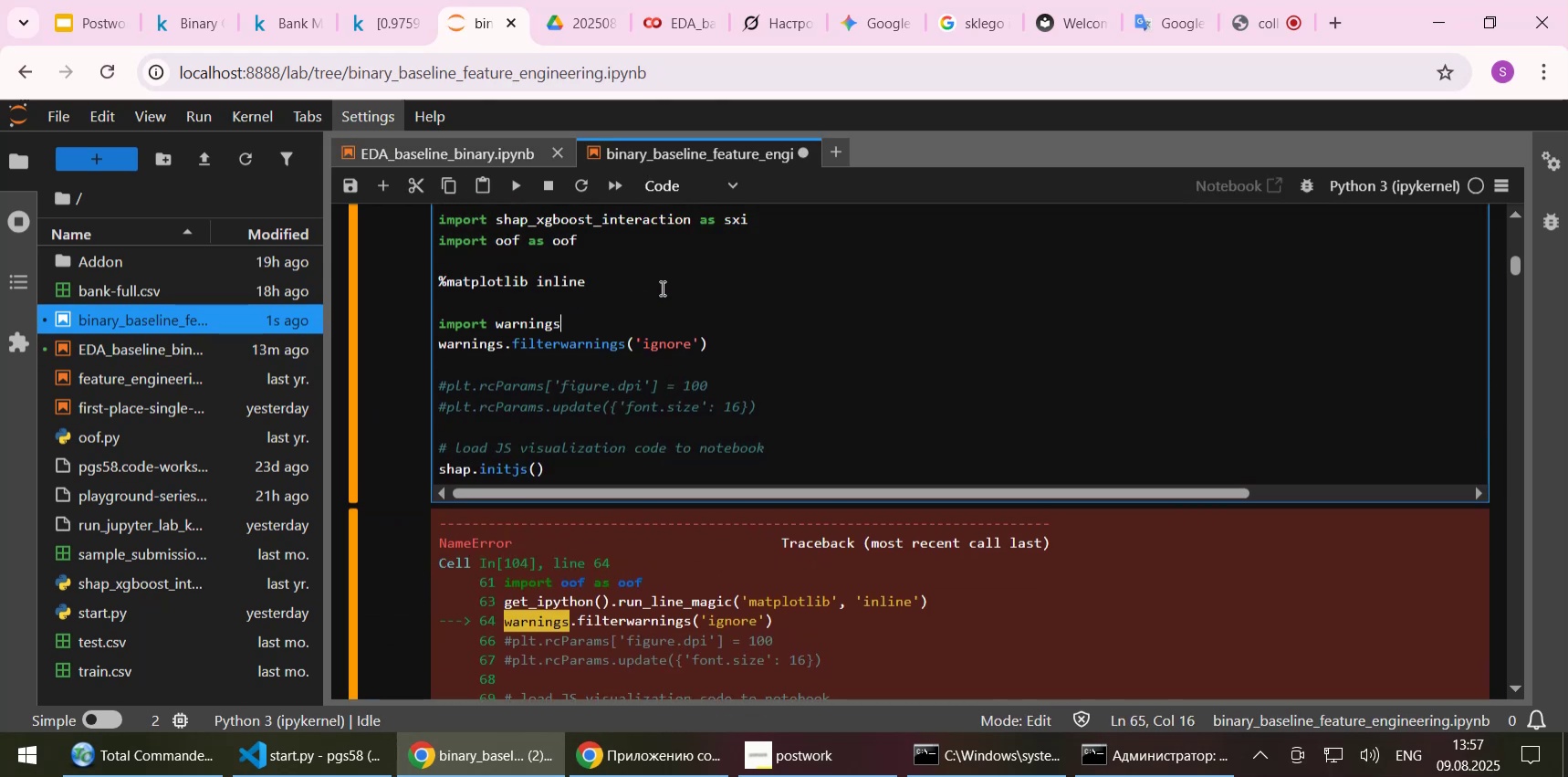 
key(Control+S)
 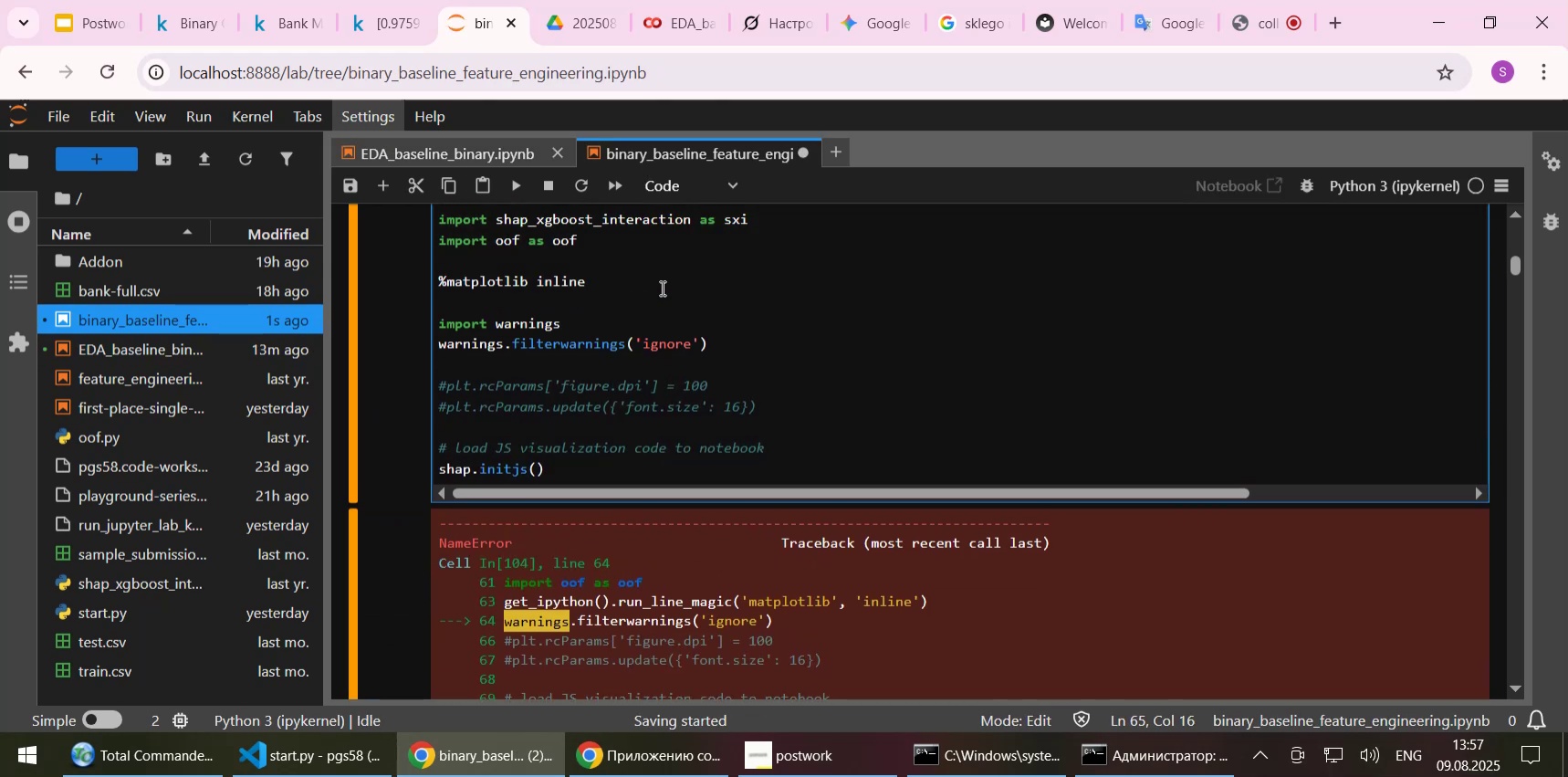 
key(Shift+ShiftLeft)
 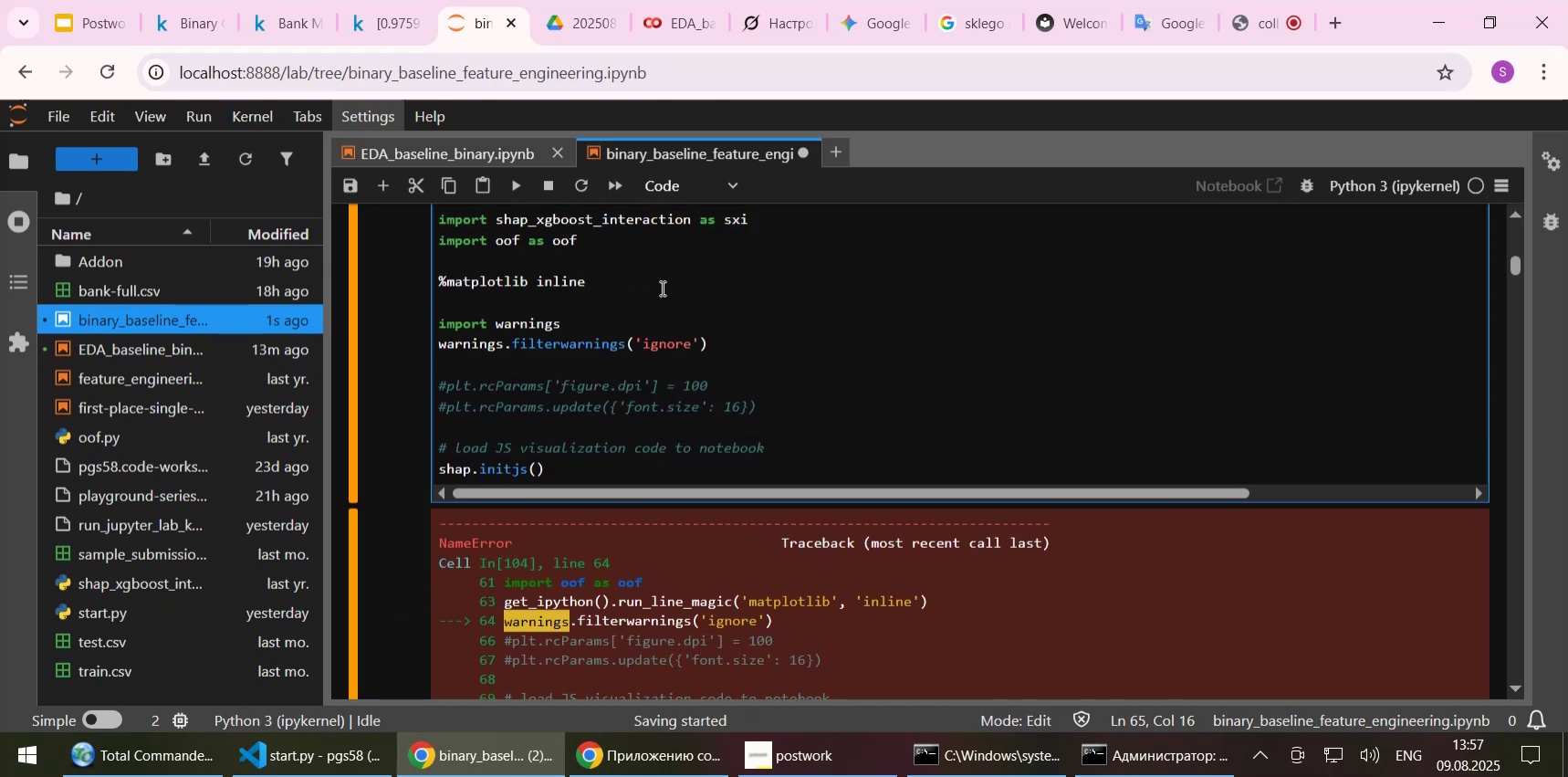 
key(Shift+Enter)
 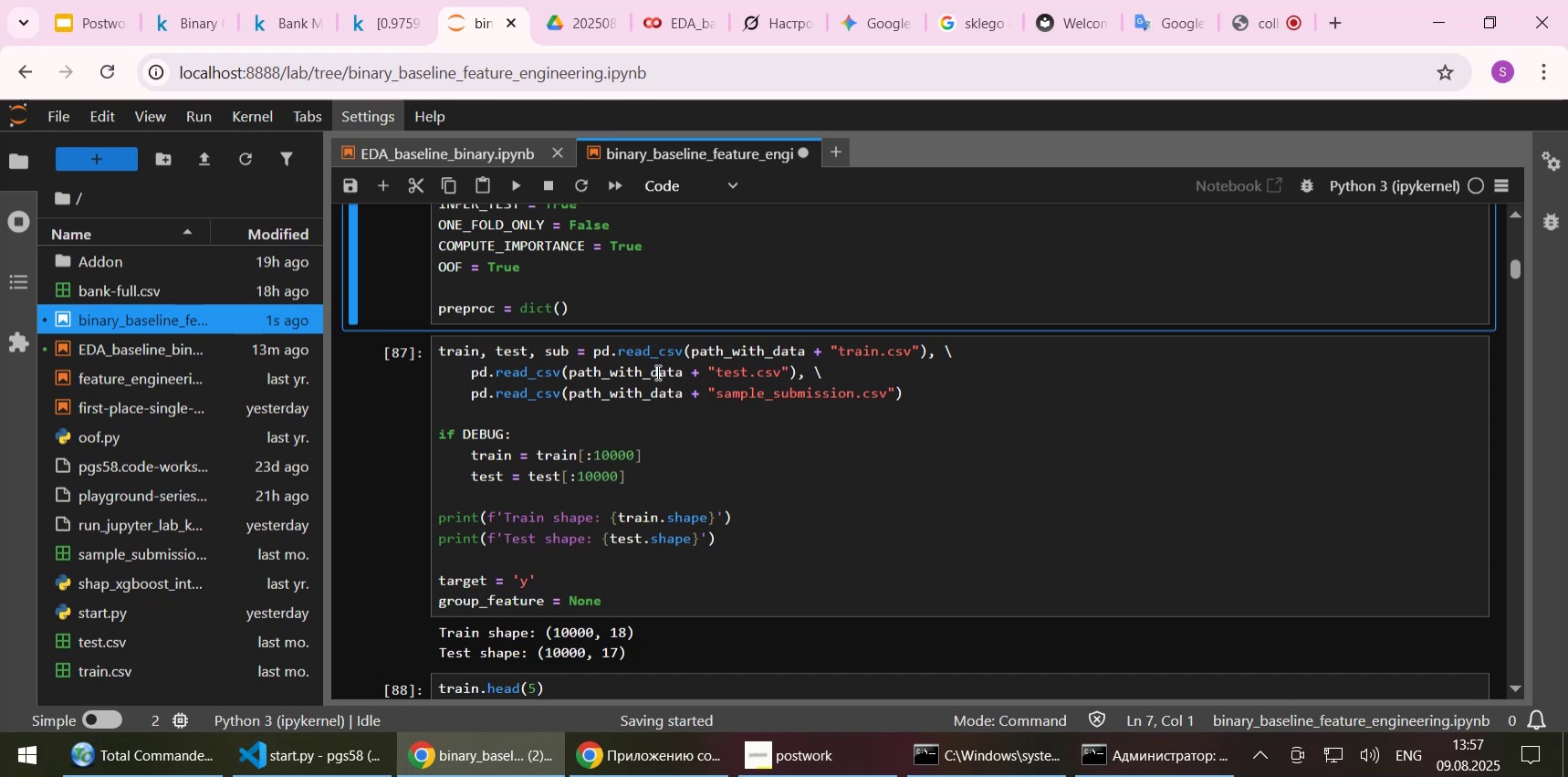 
scroll: coordinate [656, 372], scroll_direction: up, amount: 3.0
 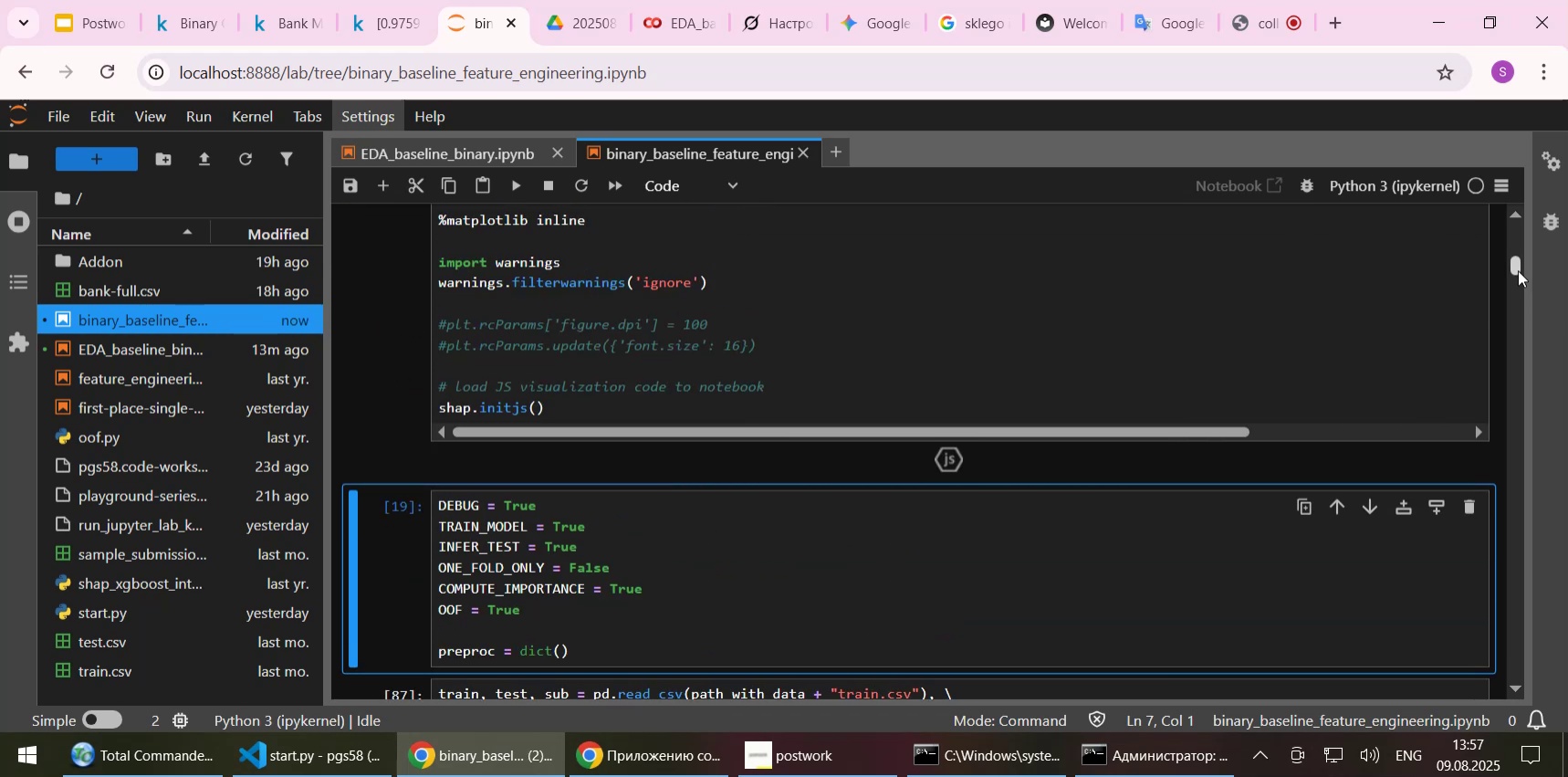 
left_click_drag(start_coordinate=[1518, 267], to_coordinate=[1514, 236])
 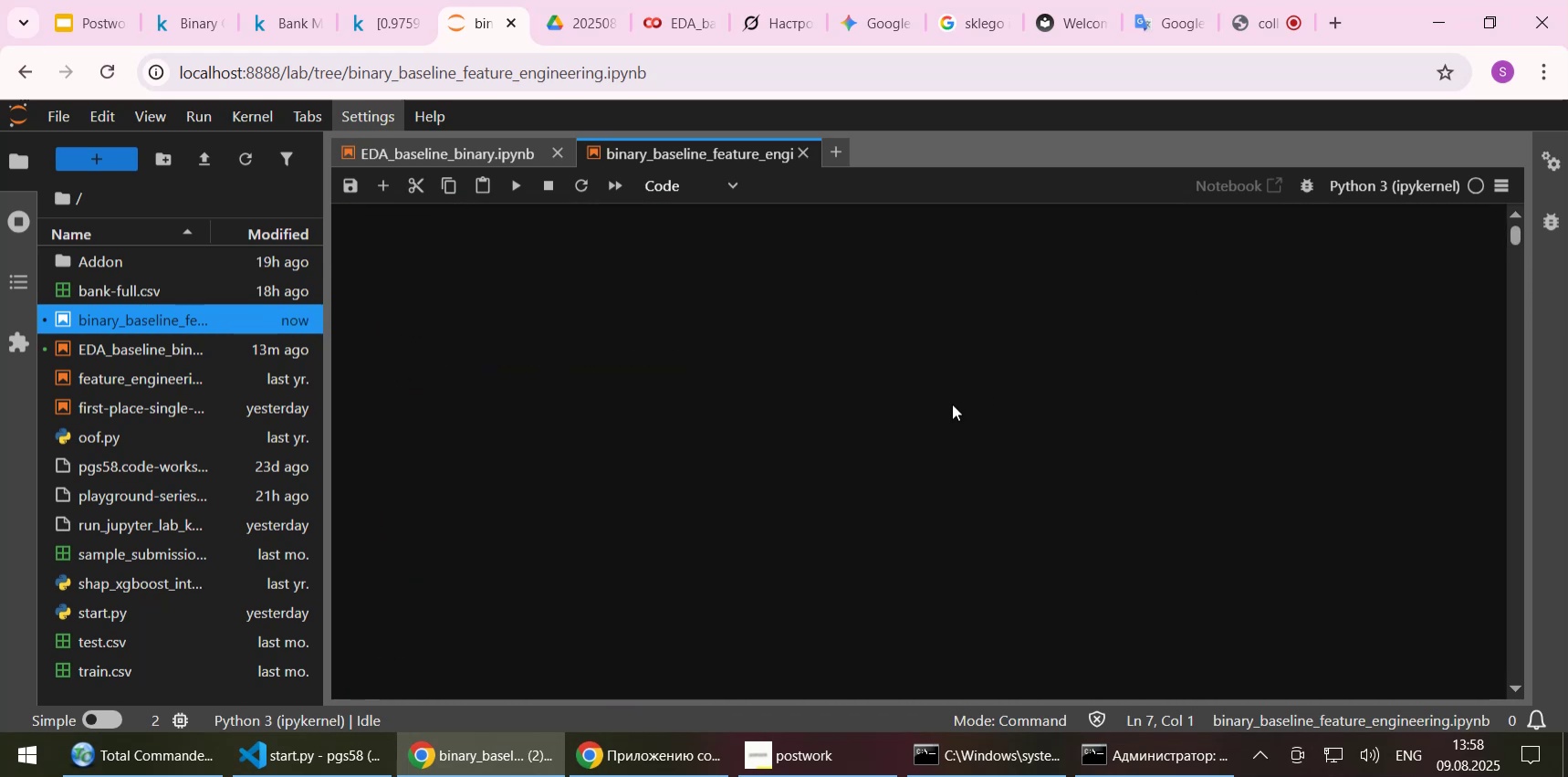 
scroll: coordinate [944, 402], scroll_direction: up, amount: 14.0
 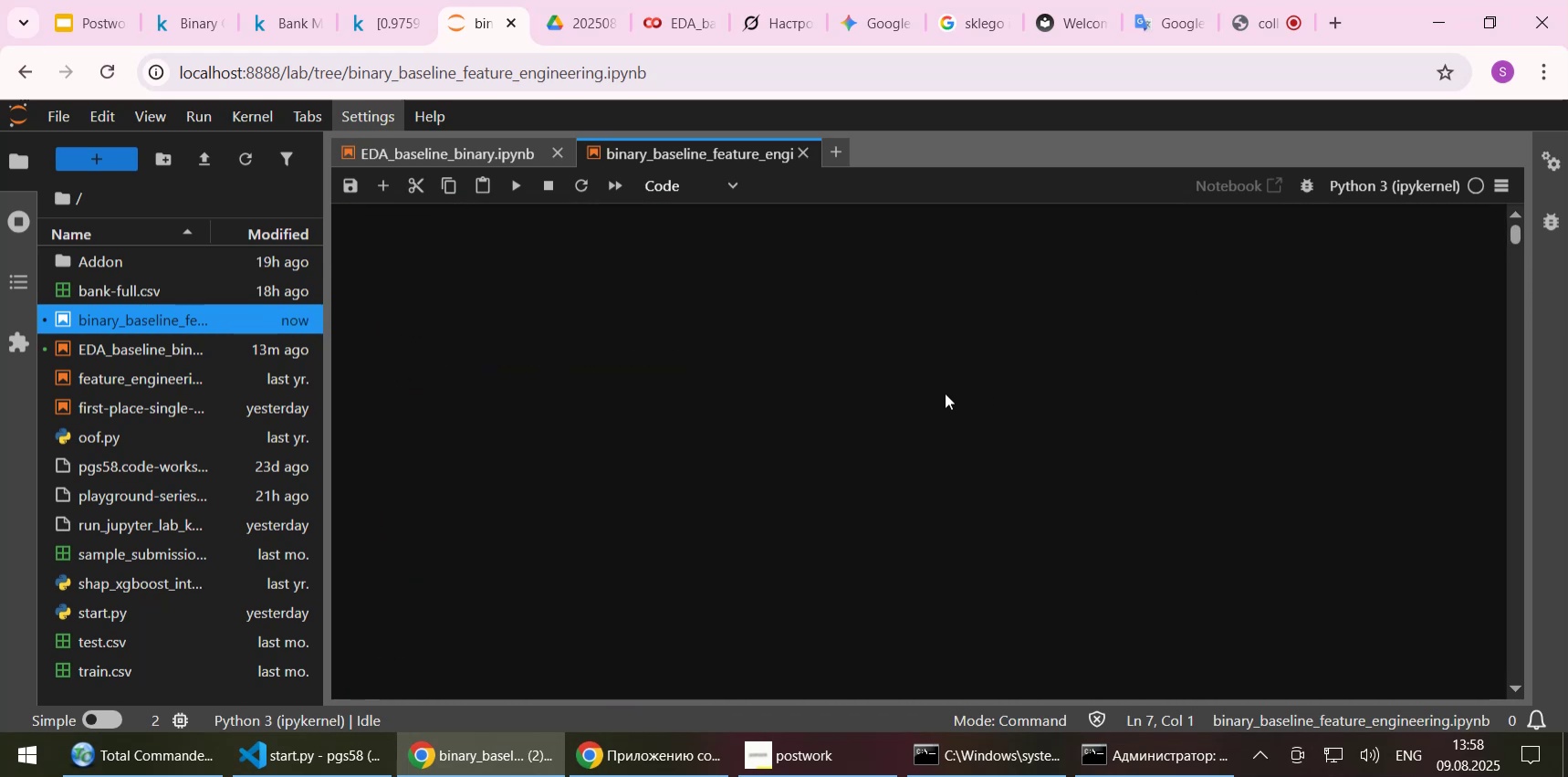 
left_click([821, 428])
 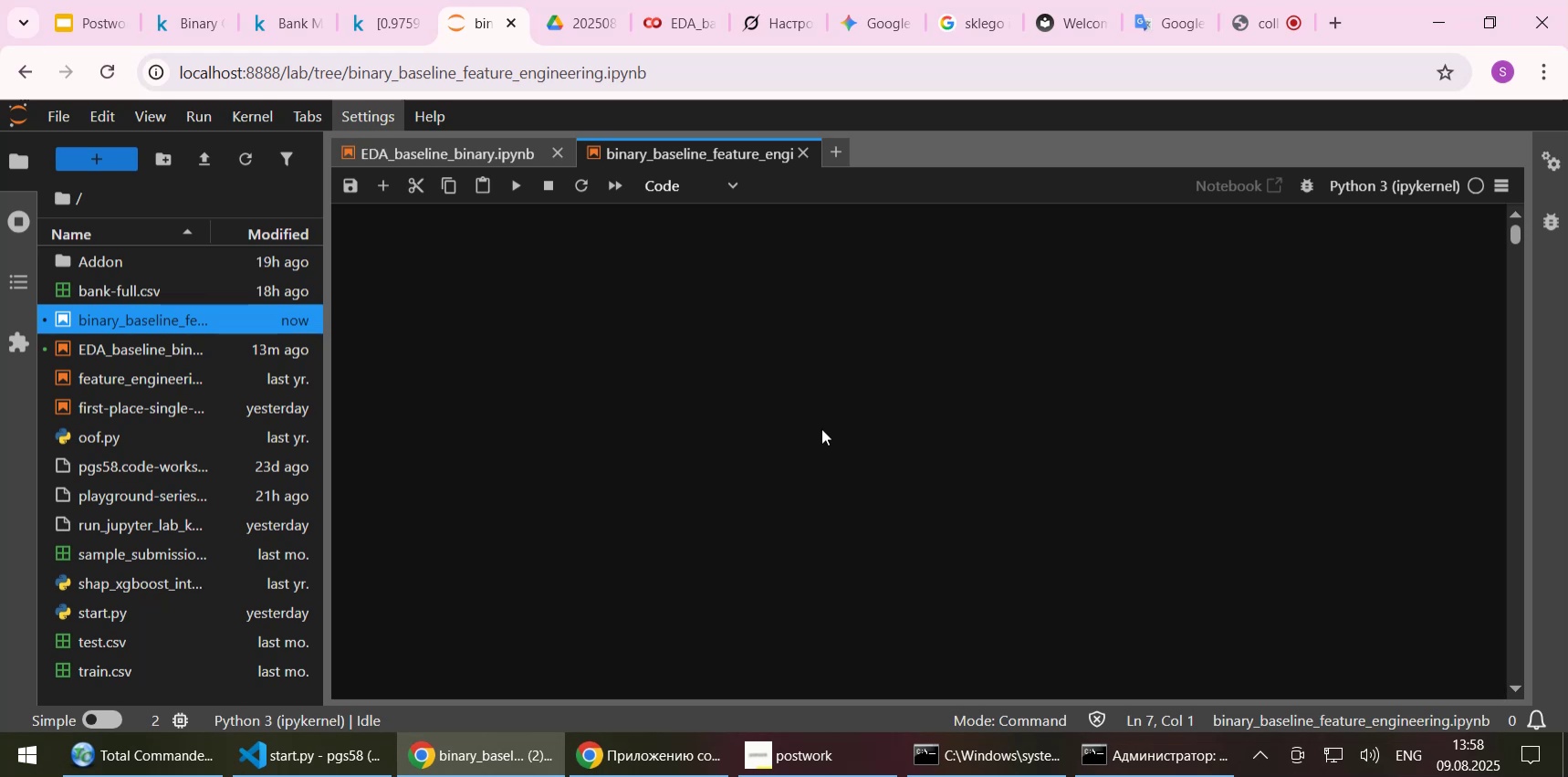 
scroll: coordinate [821, 428], scroll_direction: down, amount: 14.0
 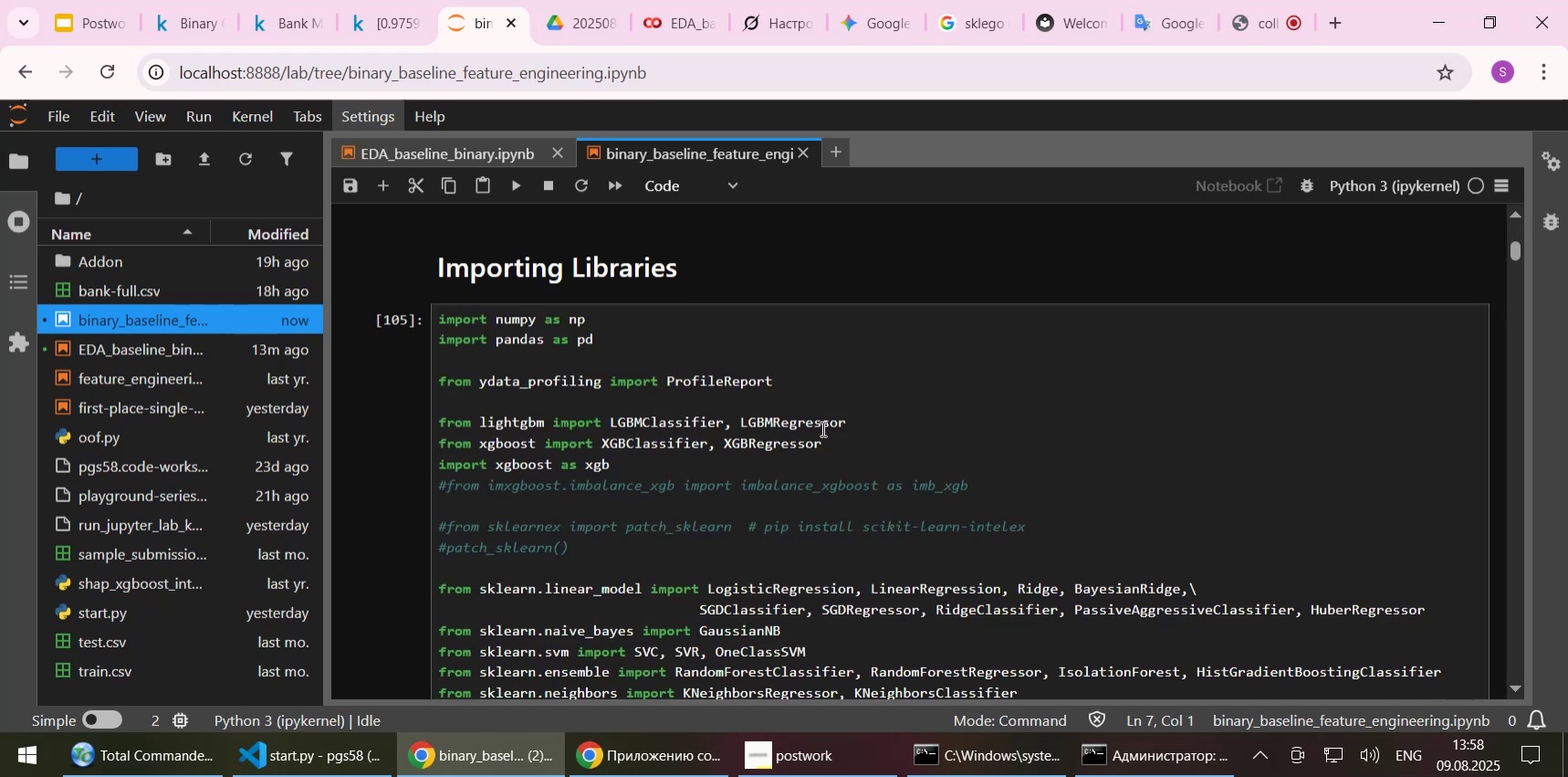 
scroll: coordinate [821, 428], scroll_direction: up, amount: 24.0
 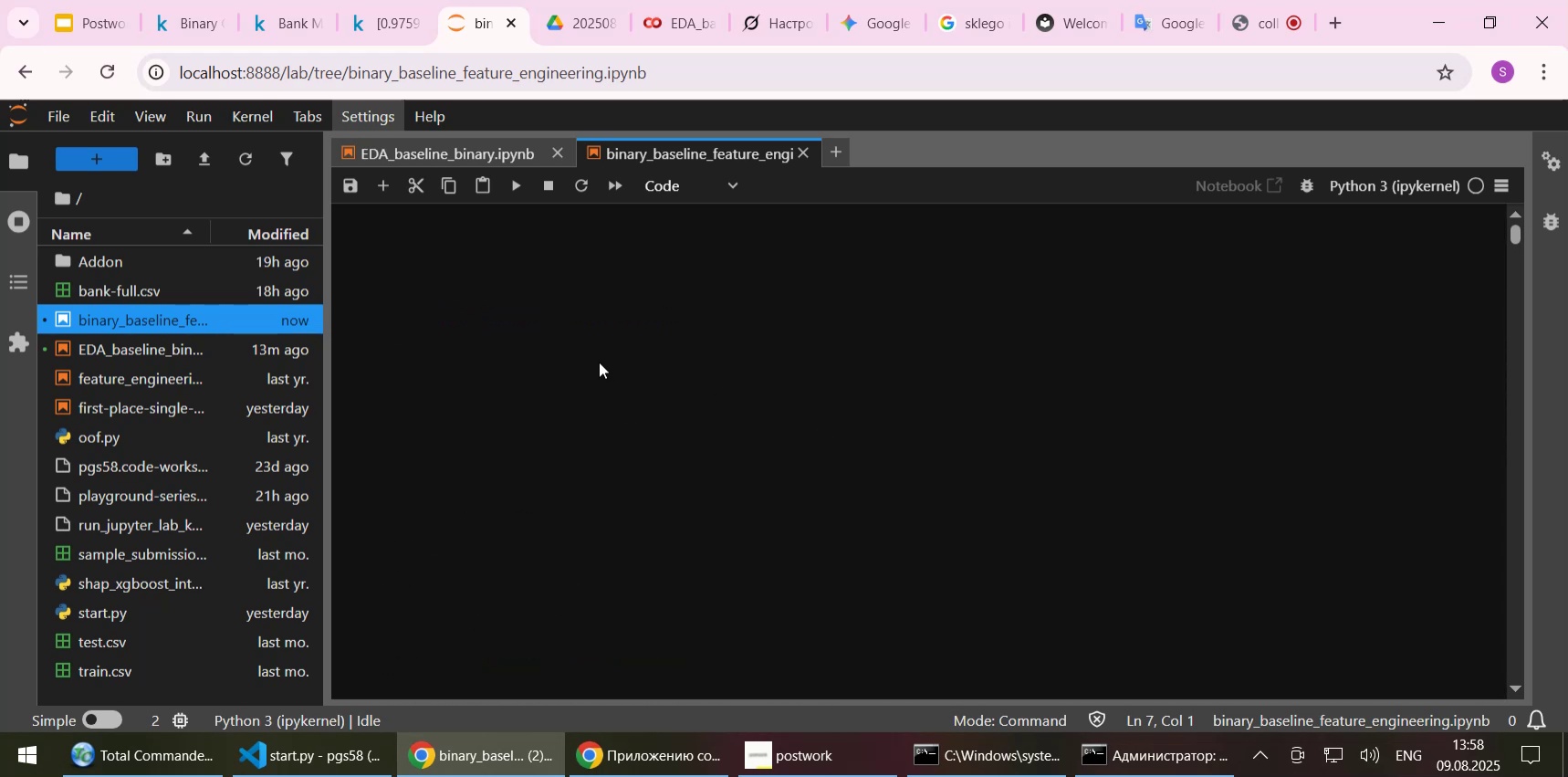 
left_click([599, 362])
 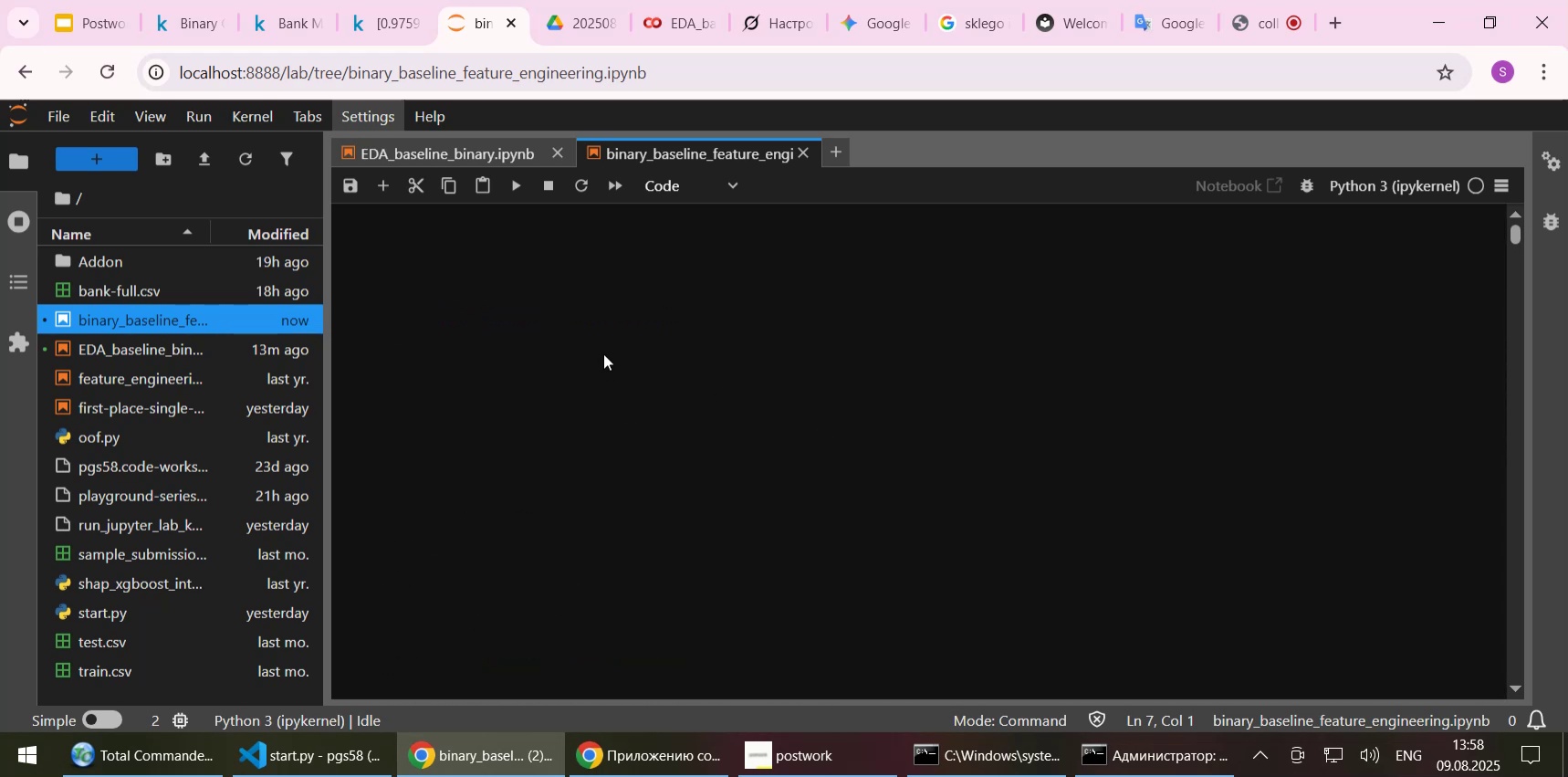 
scroll: coordinate [1455, 333], scroll_direction: down, amount: 47.0
 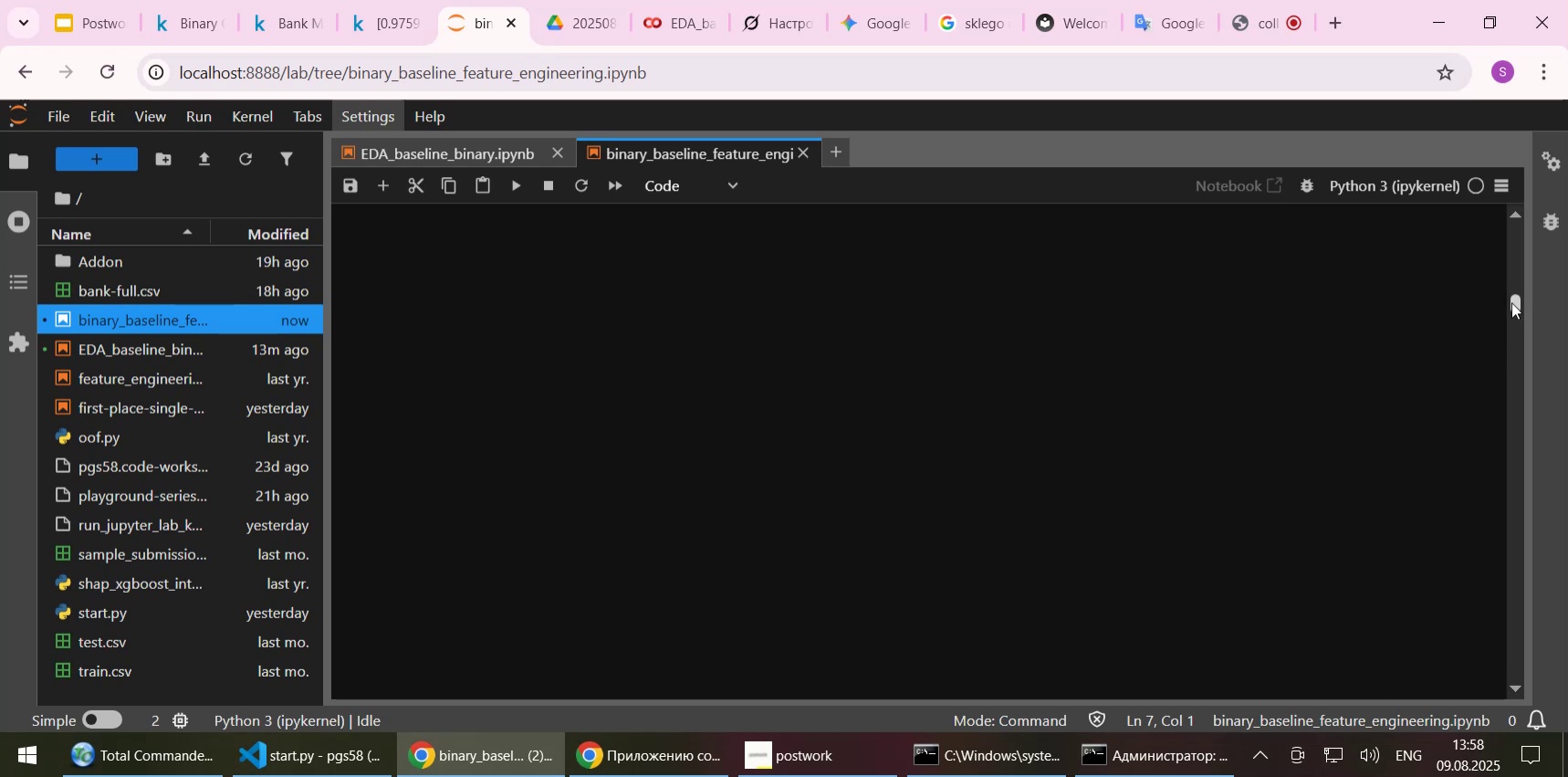 
left_click_drag(start_coordinate=[1511, 302], to_coordinate=[1511, 478])
 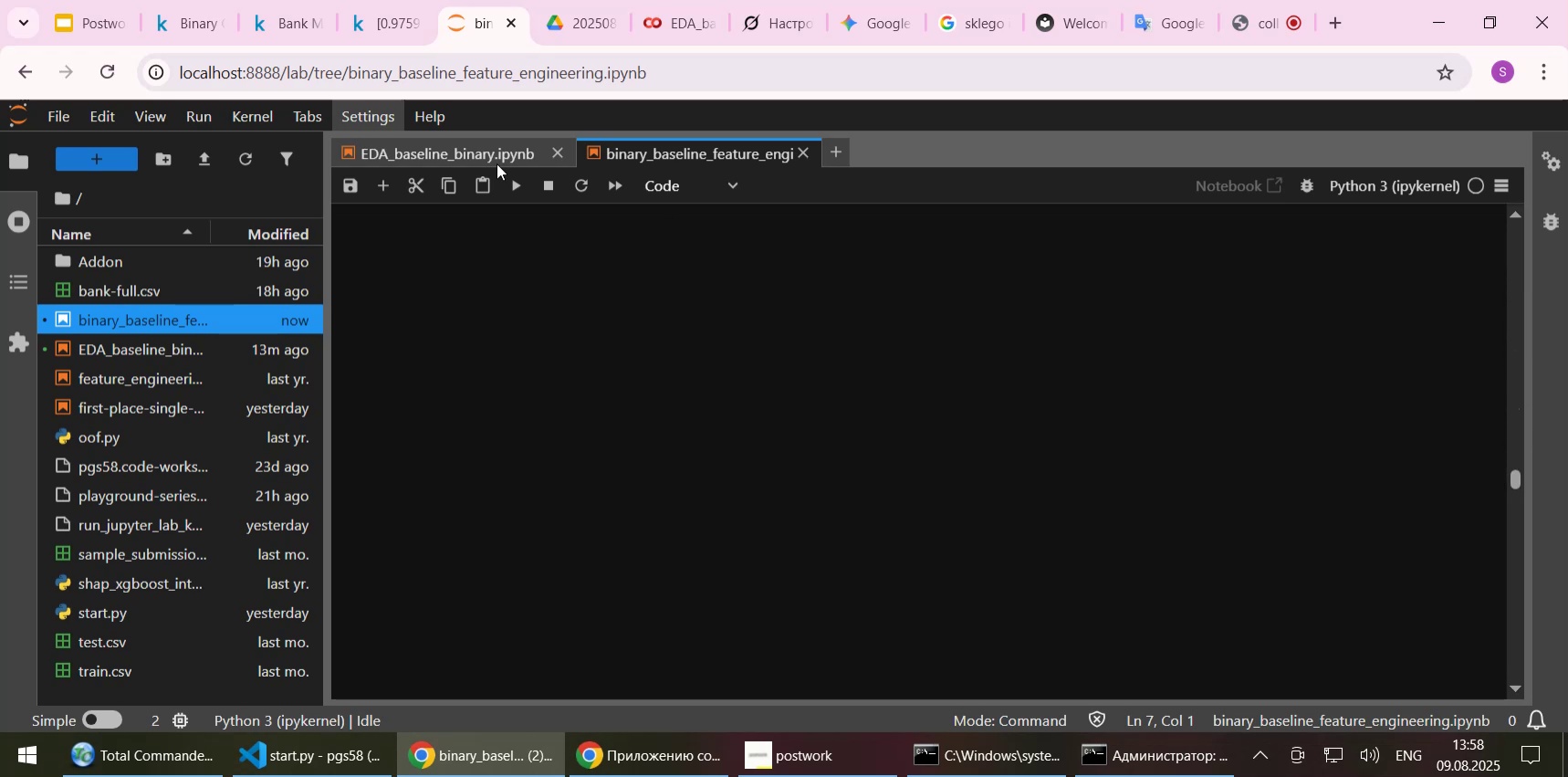 
left_click([479, 163])
 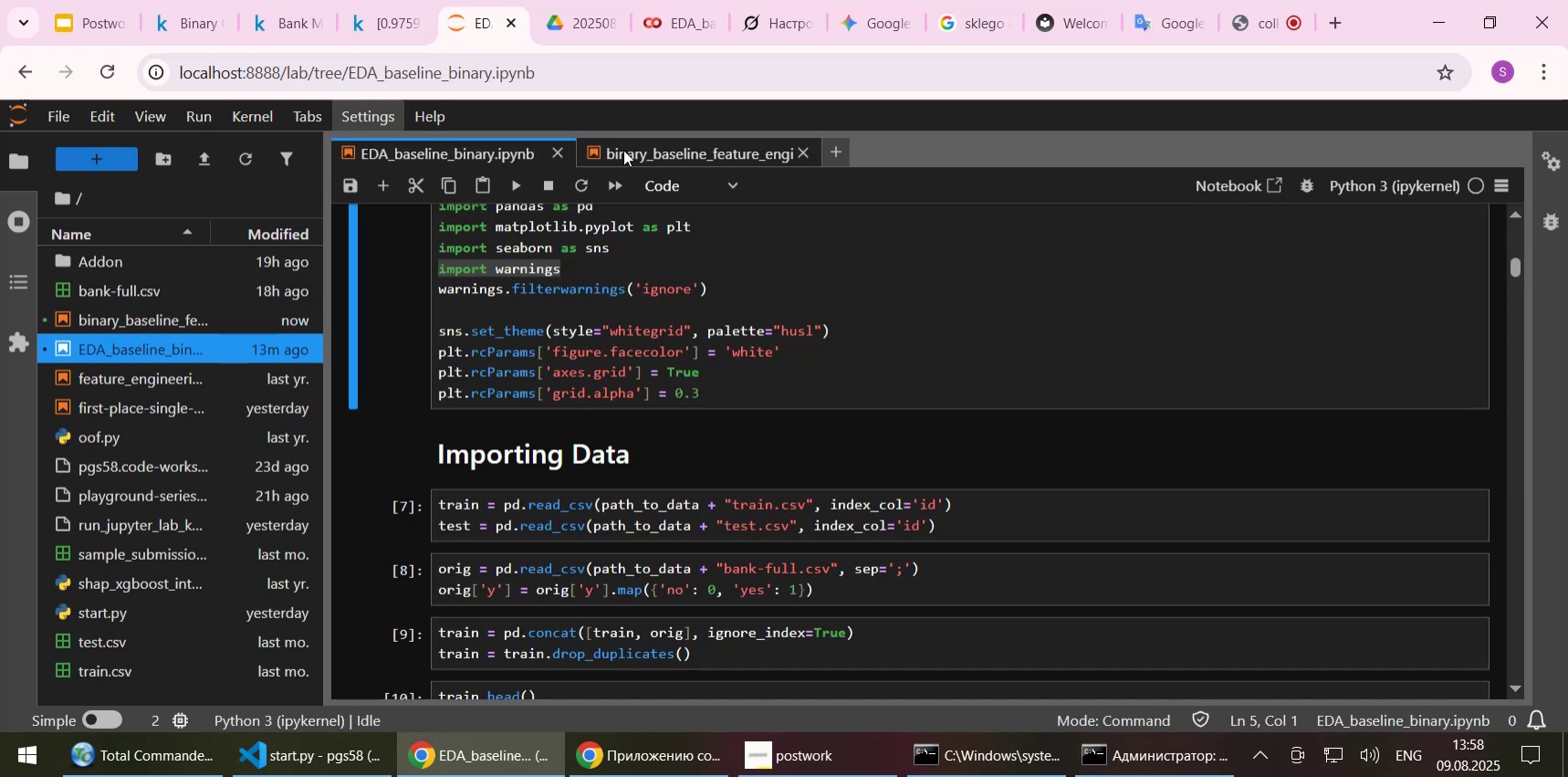 
left_click([623, 150])
 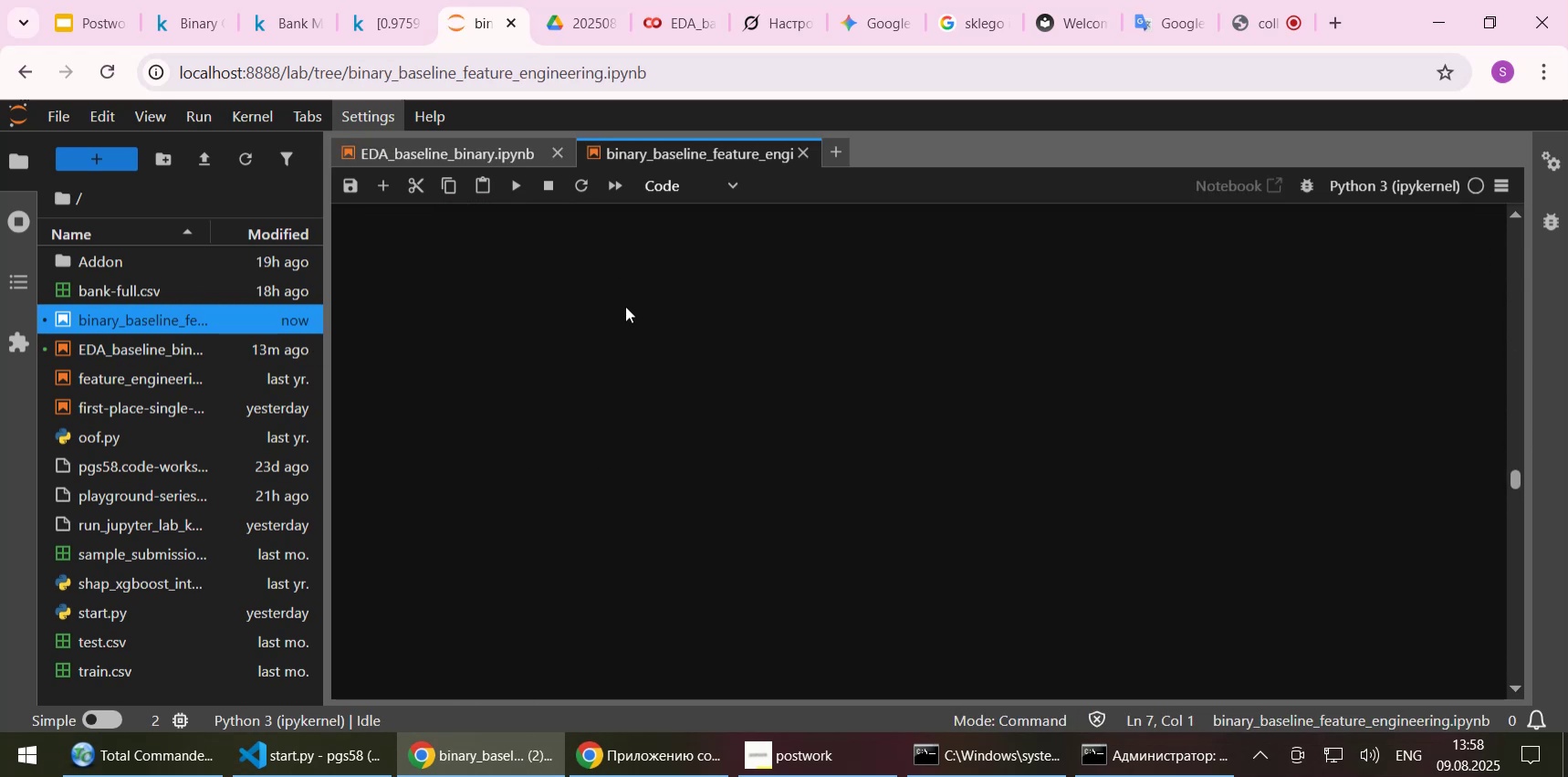 
left_click([625, 306])
 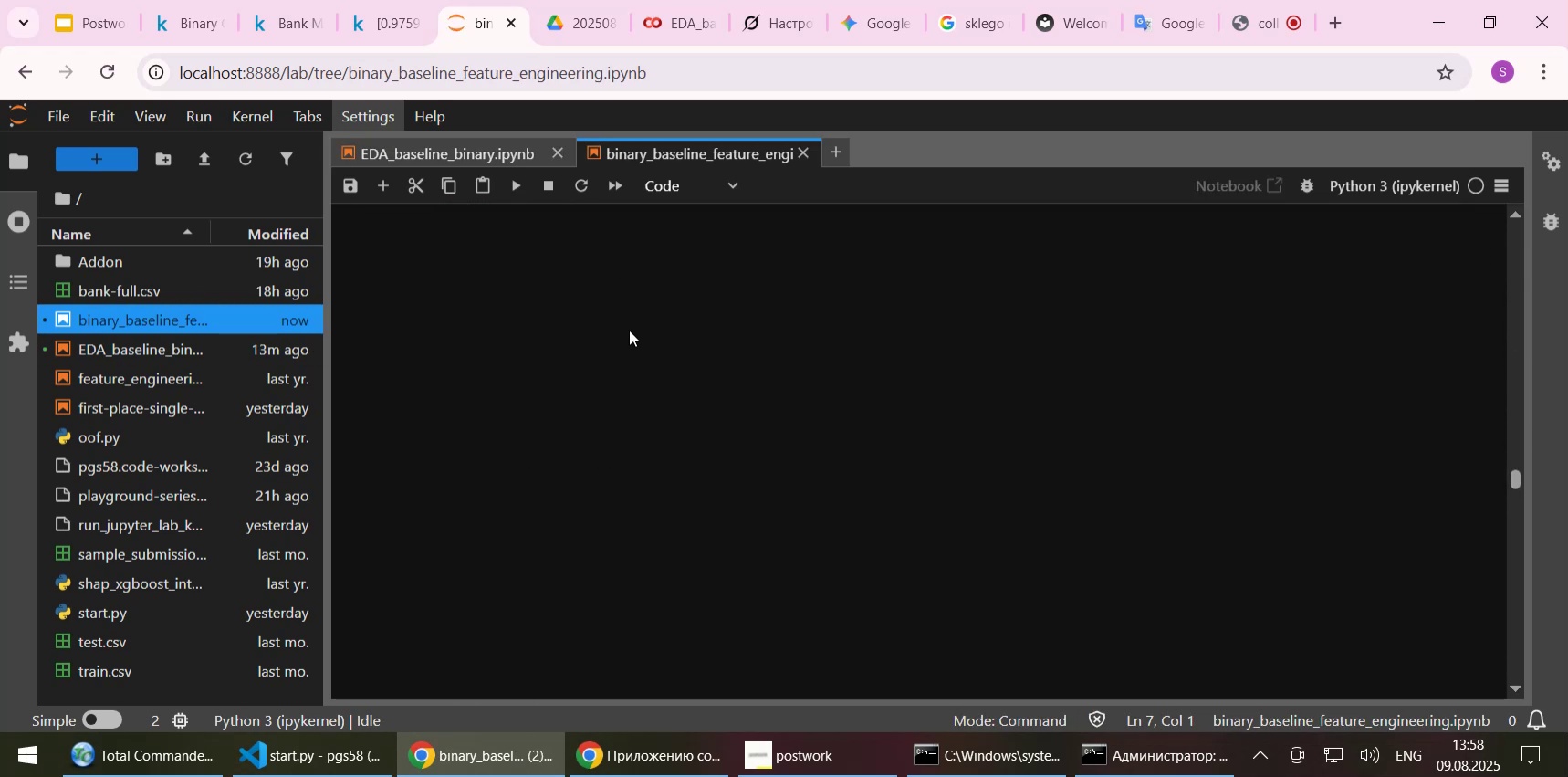 
scroll: coordinate [670, 375], scroll_direction: down, amount: 11.0
 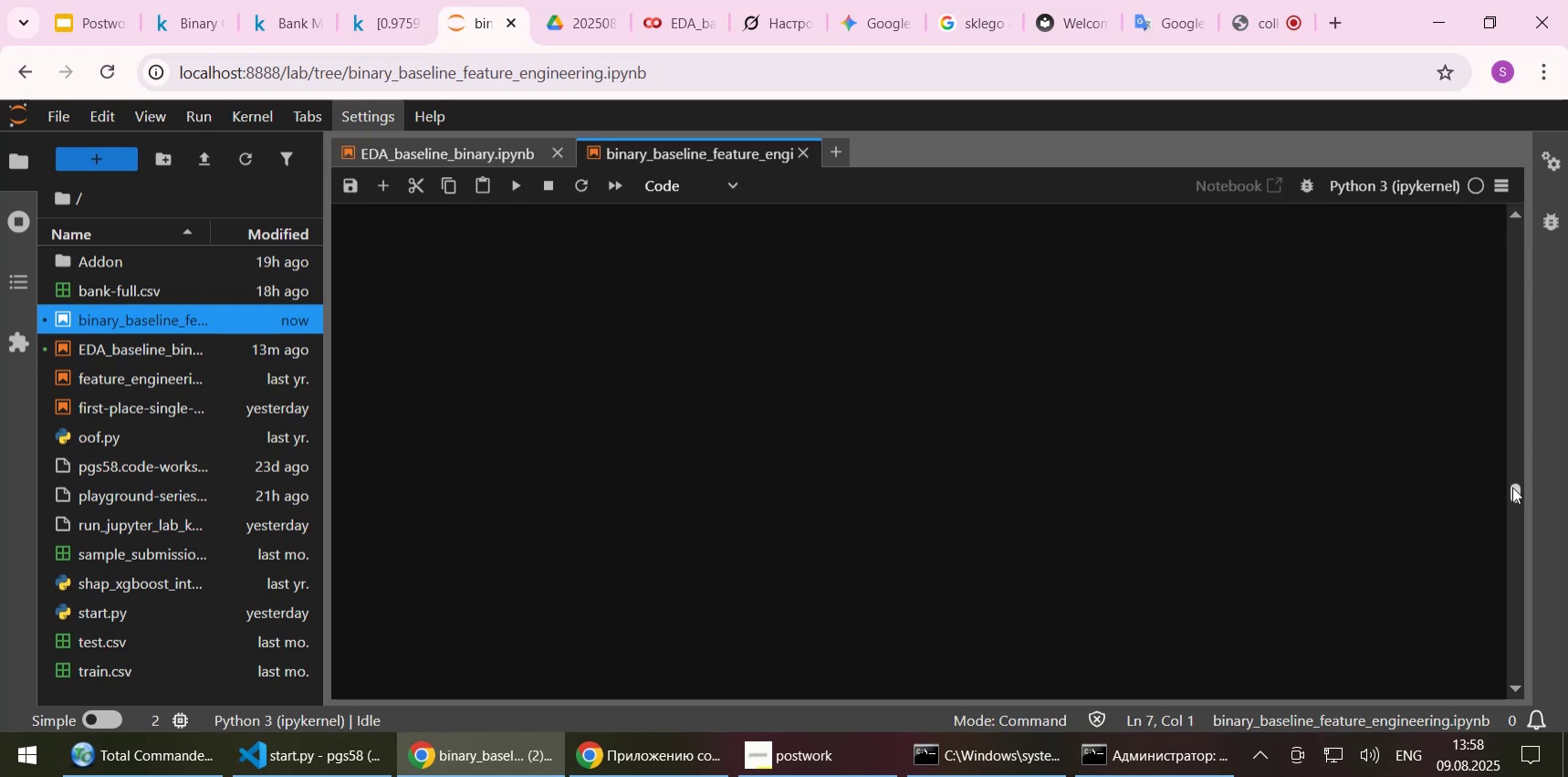 
left_click_drag(start_coordinate=[1511, 488], to_coordinate=[1511, 255])
 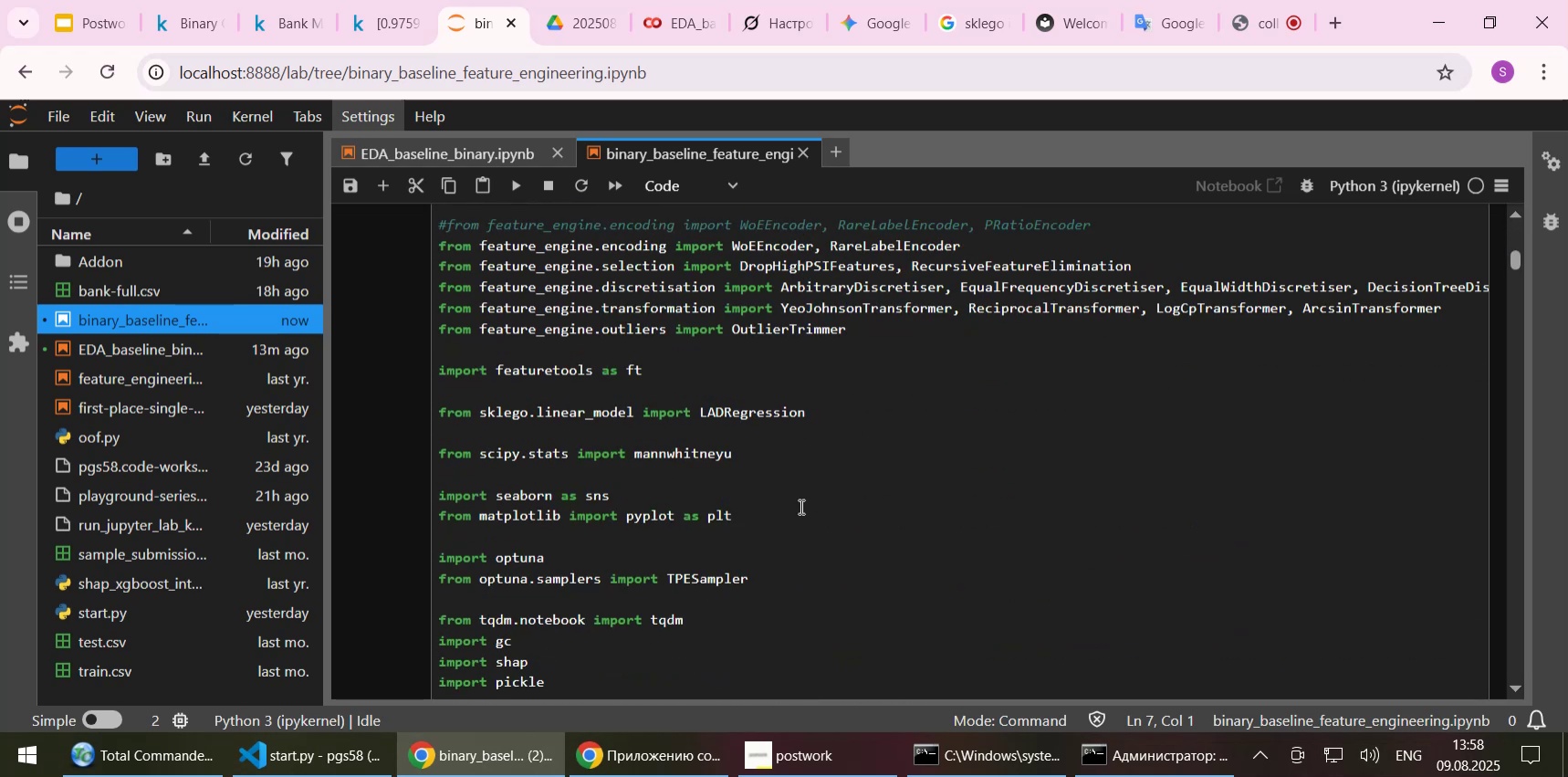 
scroll: coordinate [822, 448], scroll_direction: down, amount: 17.0
 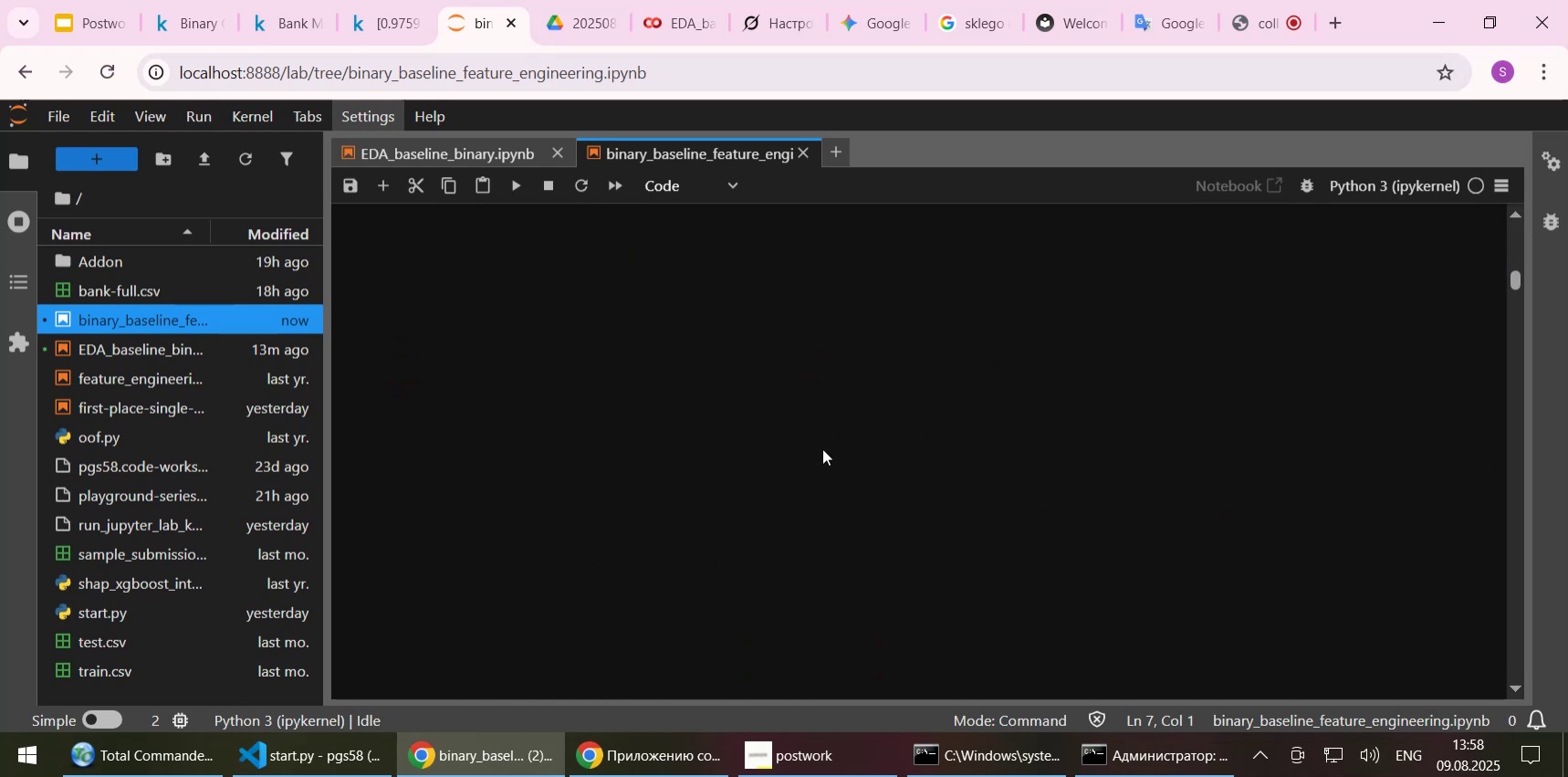 
scroll: coordinate [822, 445], scroll_direction: up, amount: 43.0
 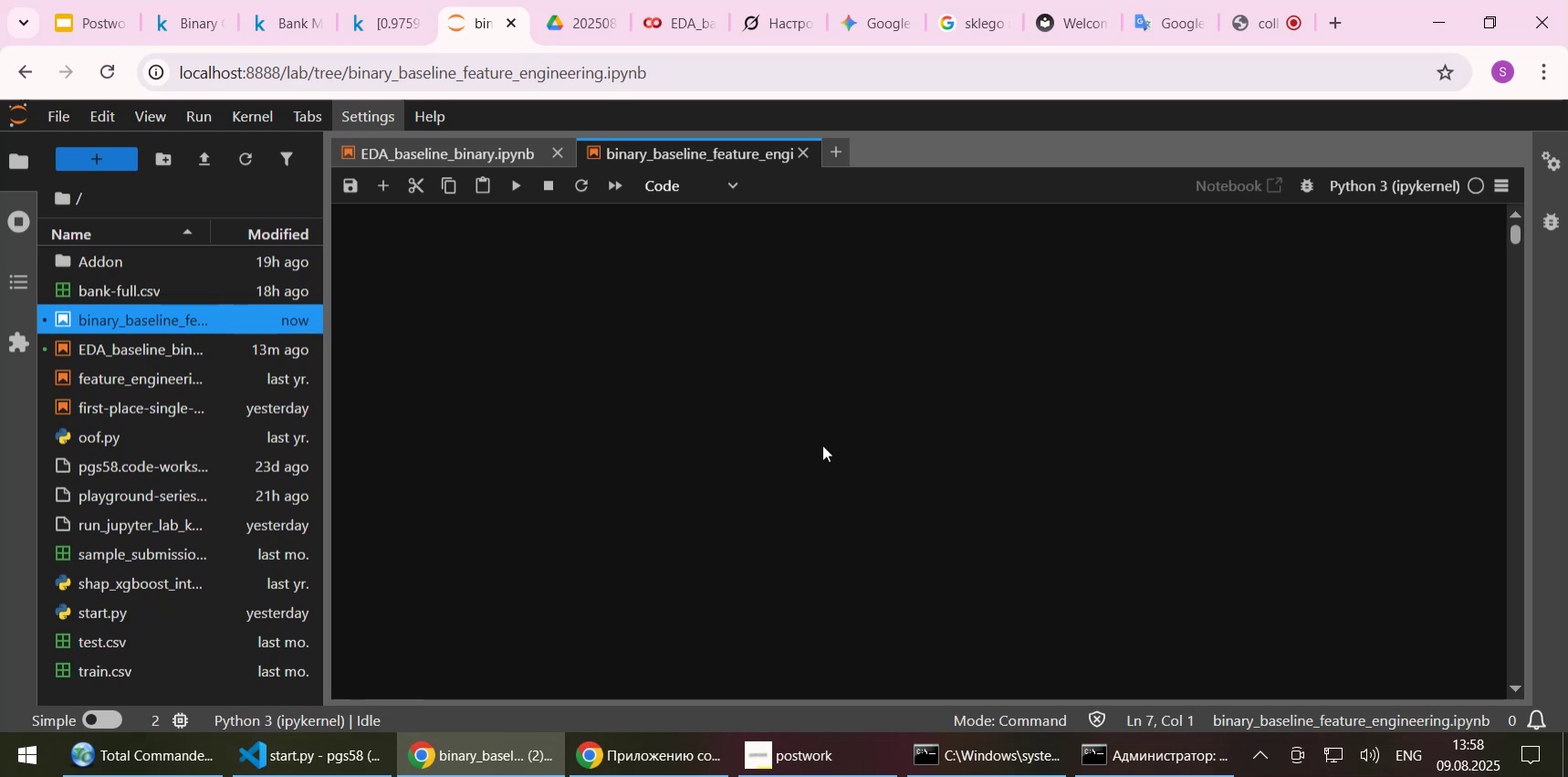 
key(Control+S)
 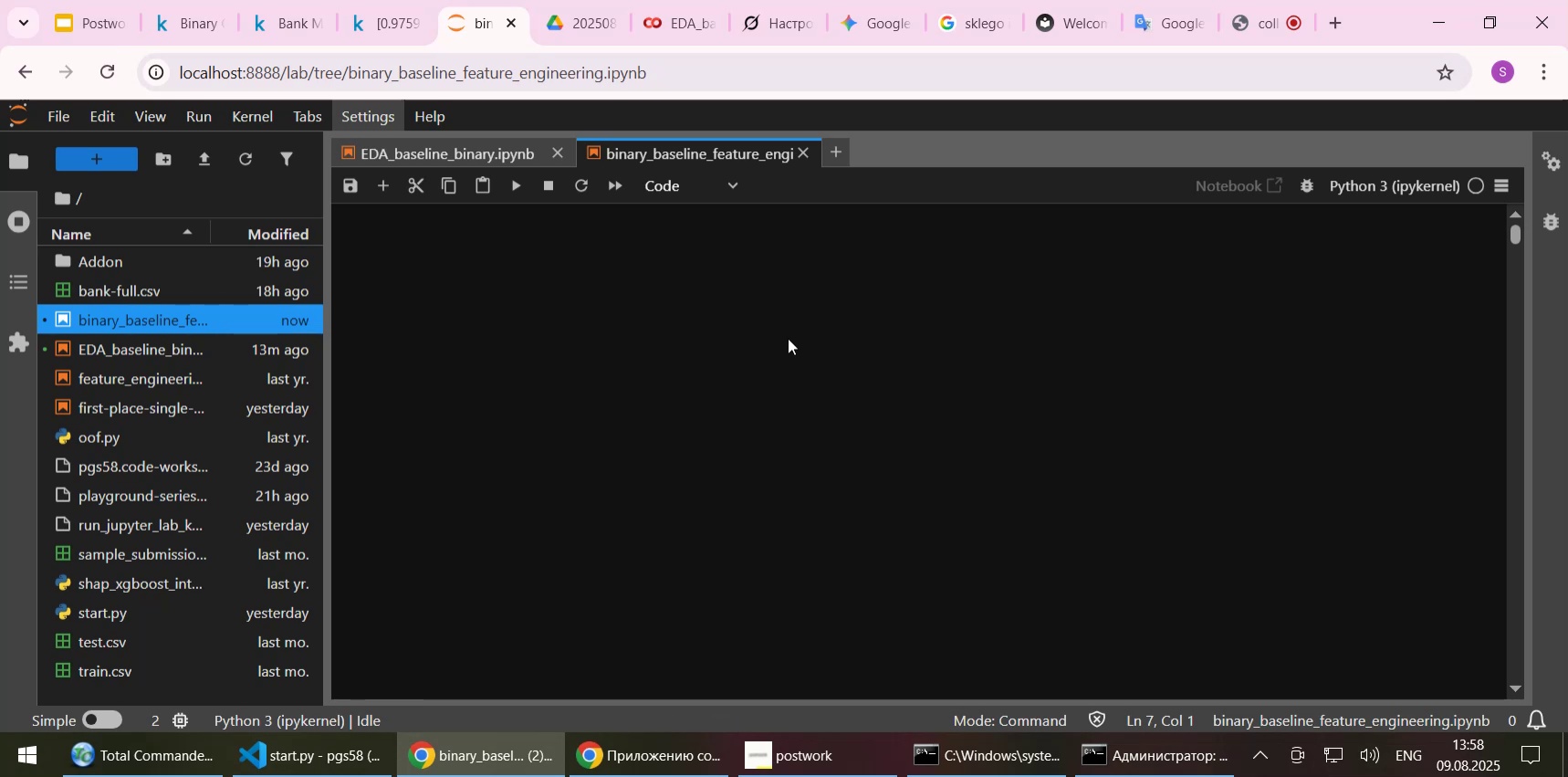 
wait(12.9)
 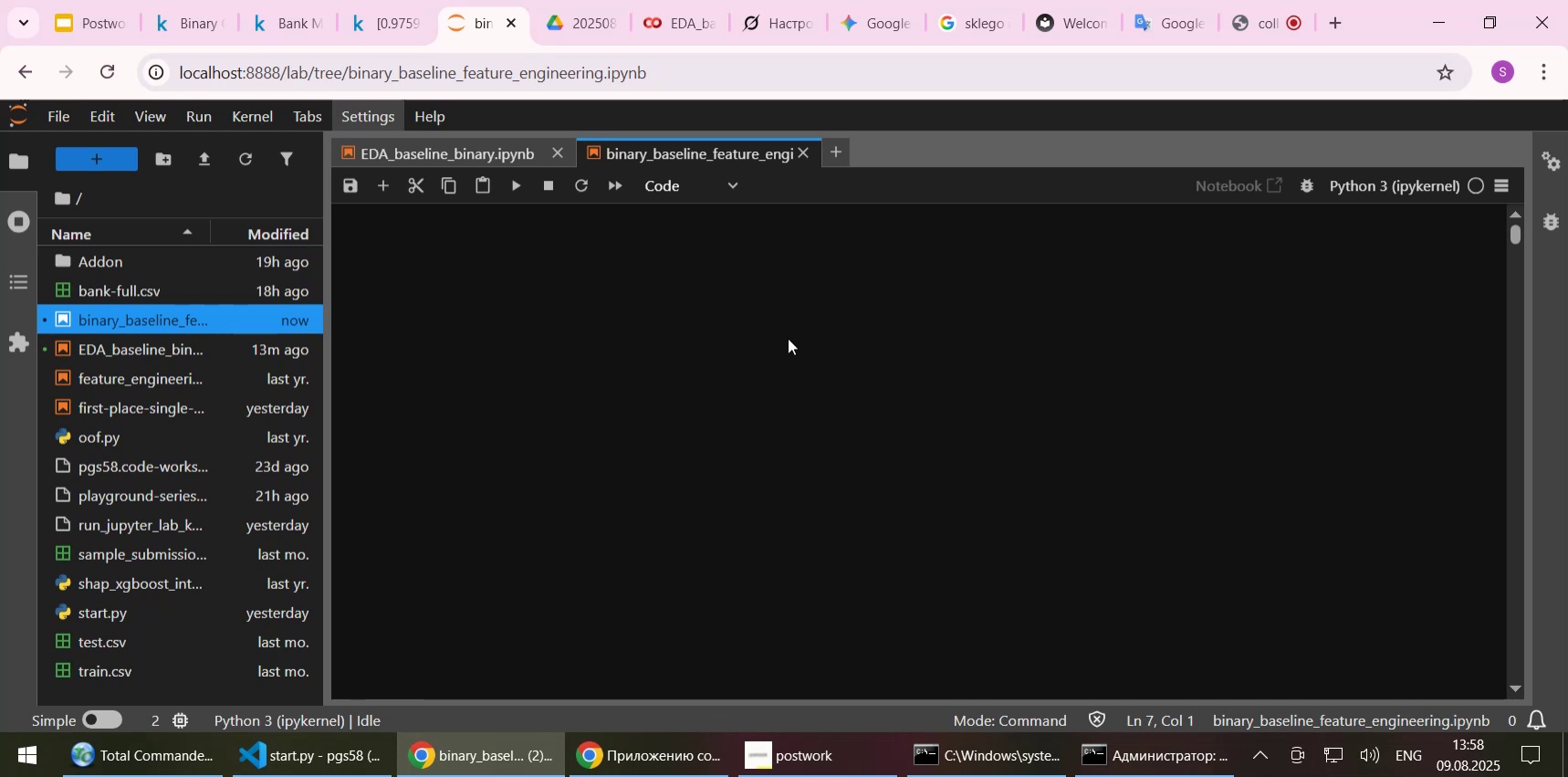 
left_click([509, 26])
 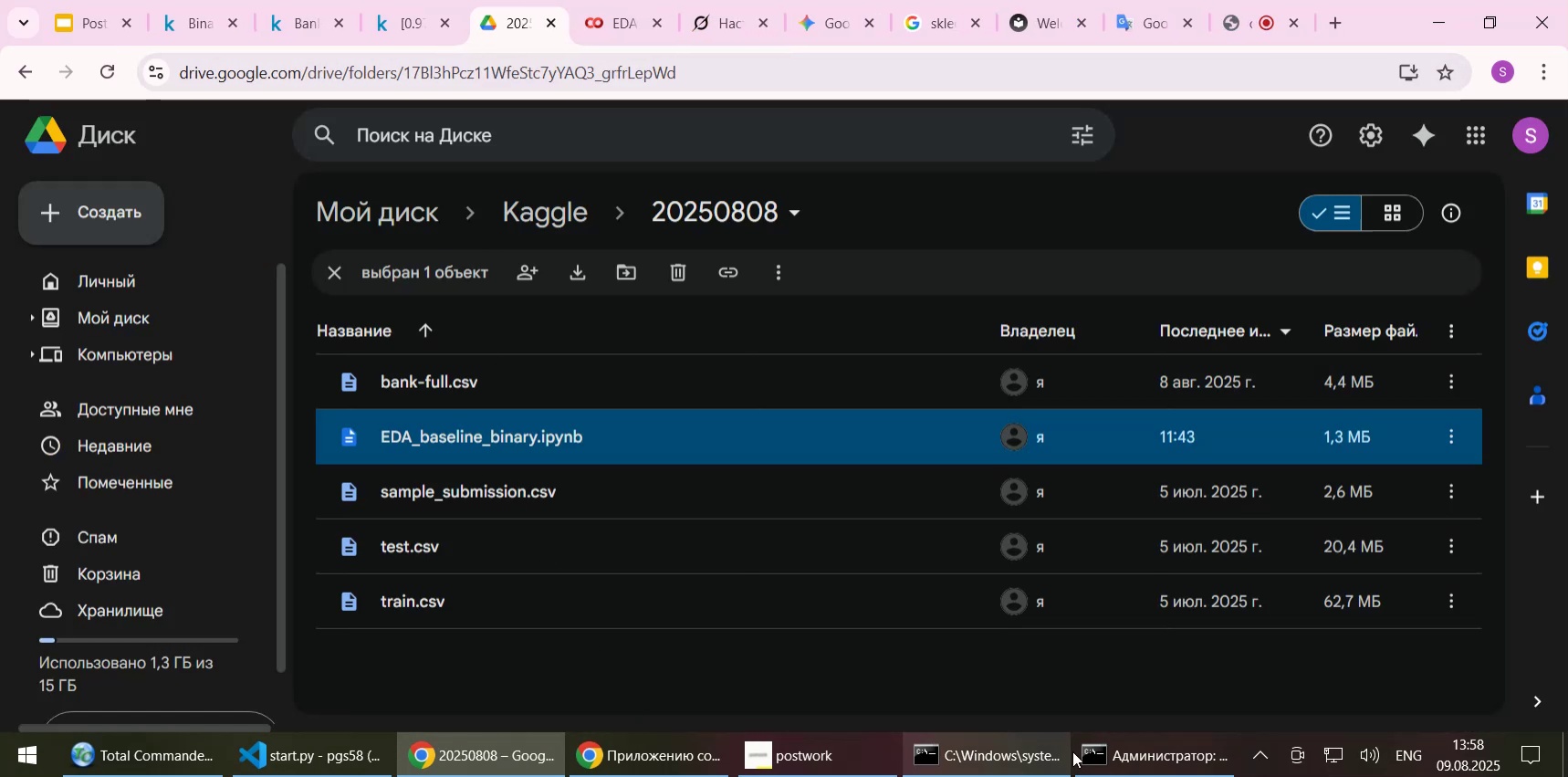 
left_click([1009, 751])
 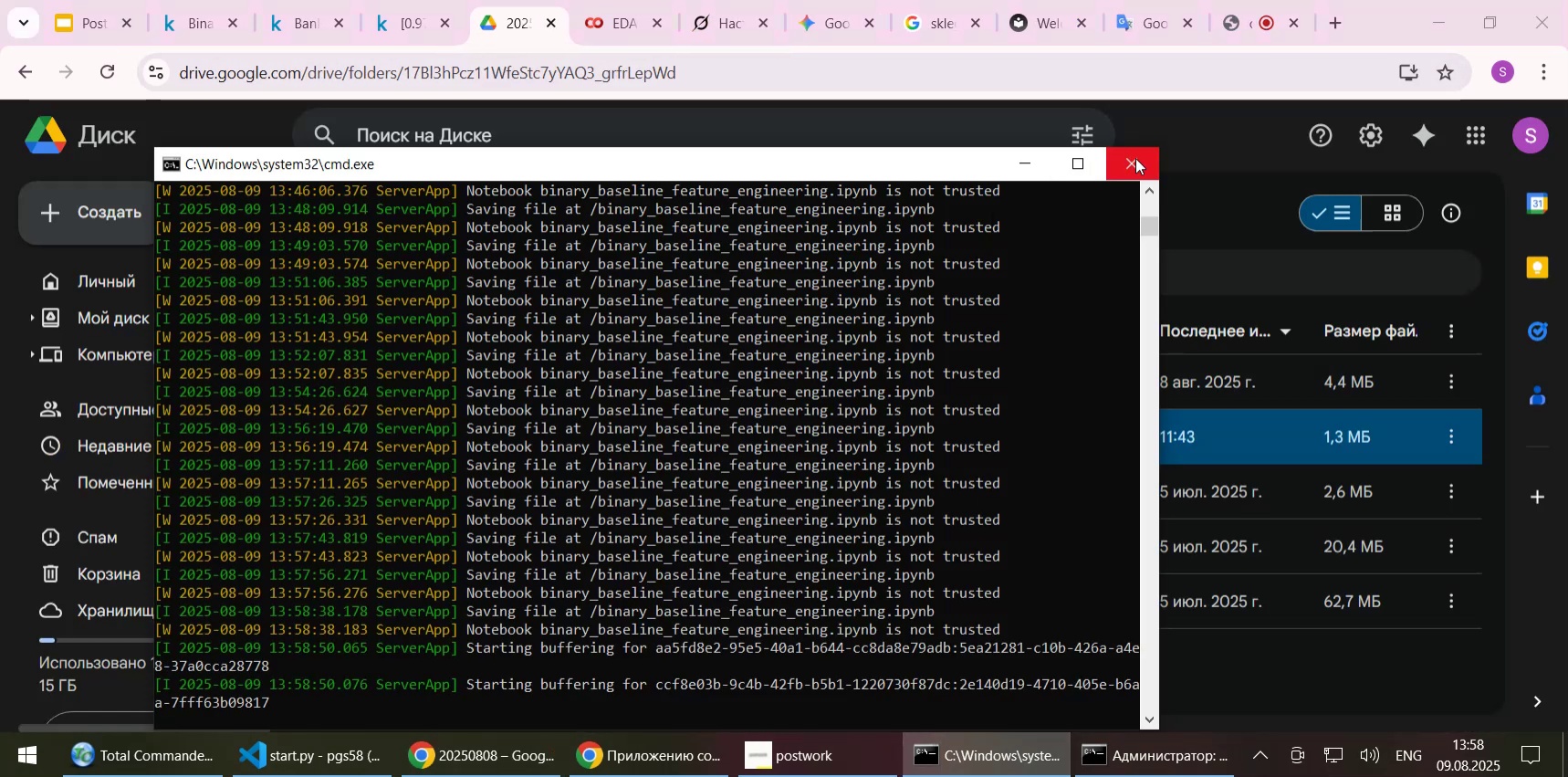 
left_click([1135, 158])
 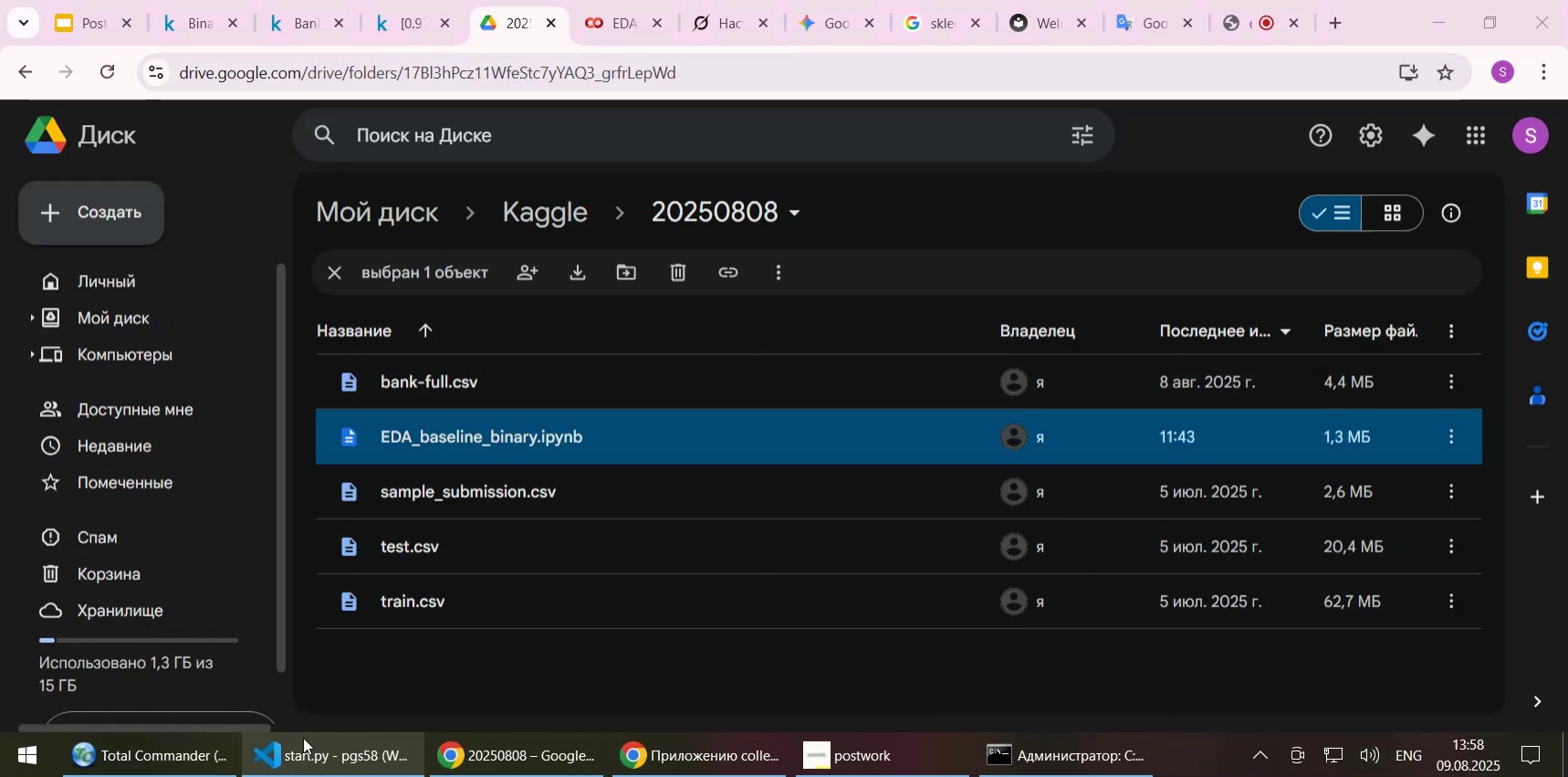 
left_click([156, 751])
 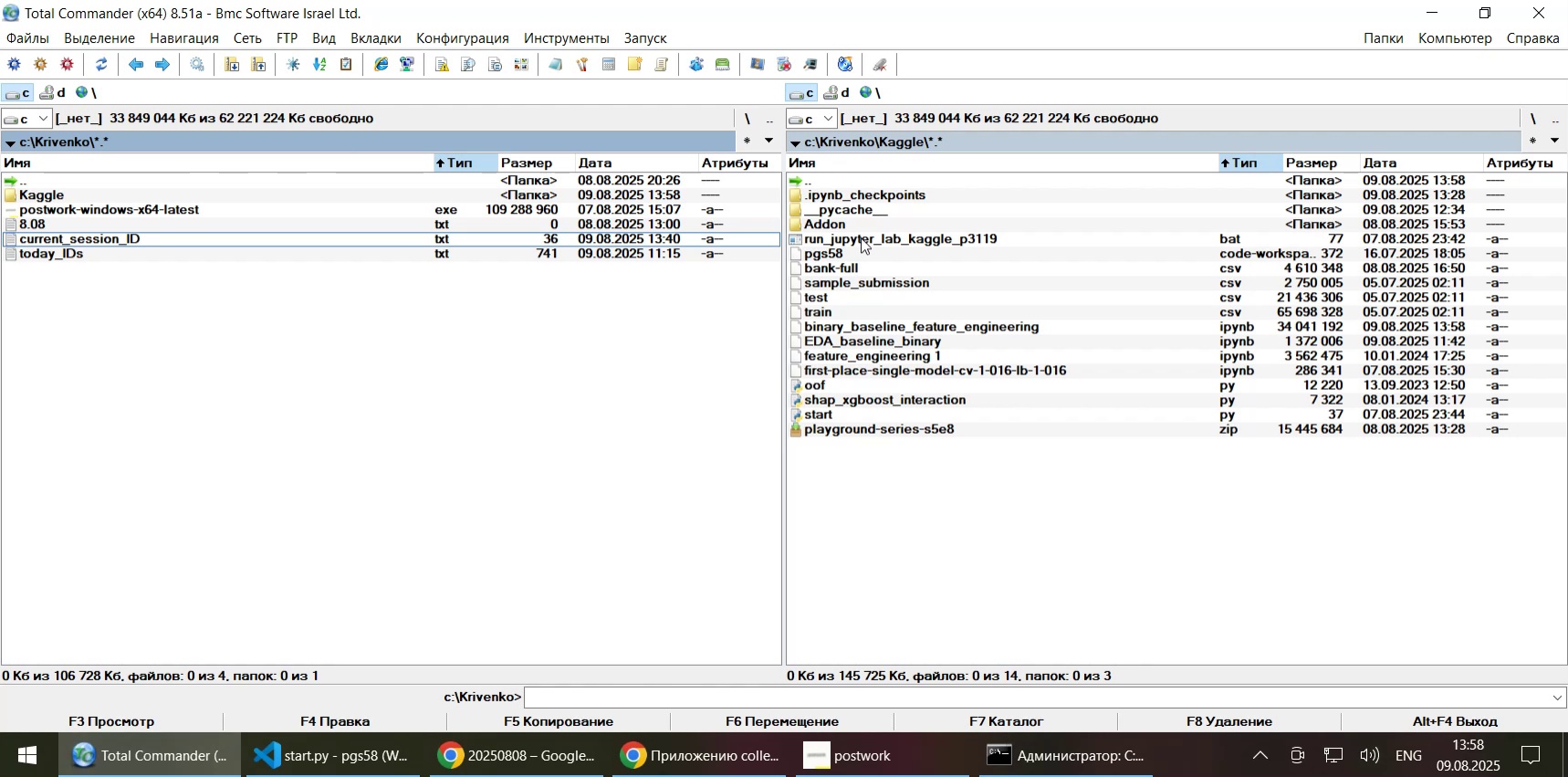 
double_click([861, 237])
 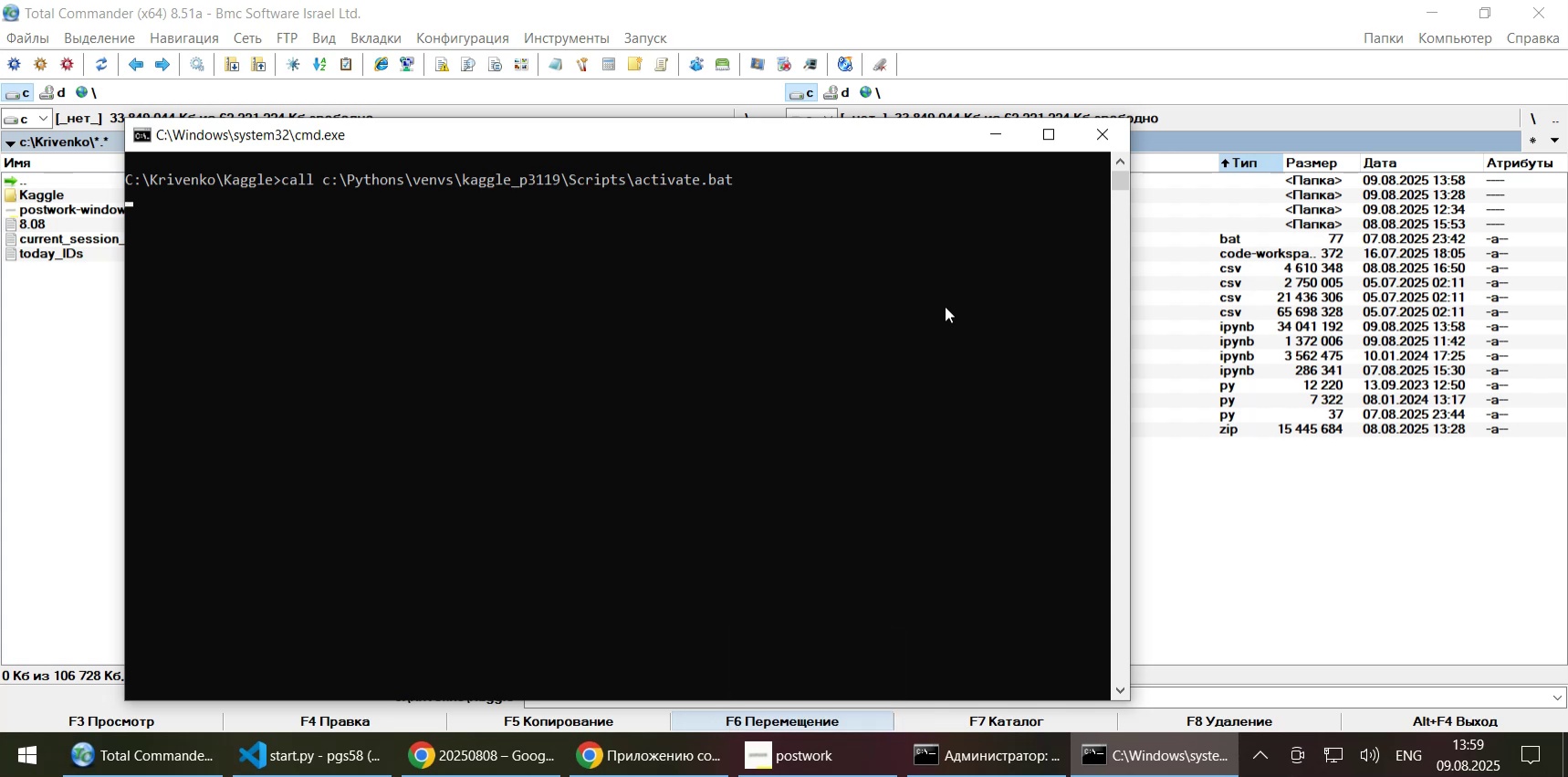 
wait(14.3)
 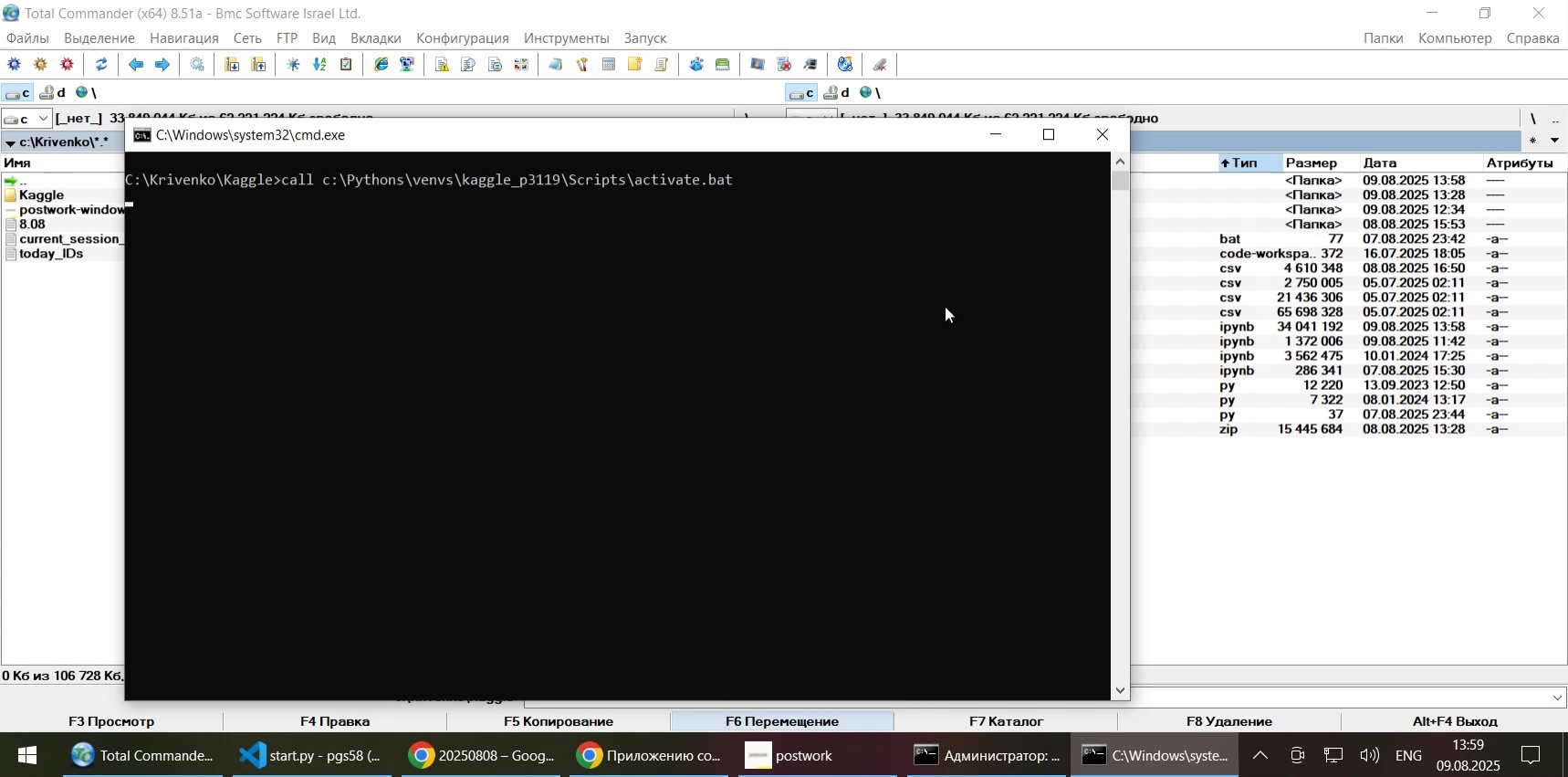 
left_click_drag(start_coordinate=[1243, 23], to_coordinate=[552, 21])
 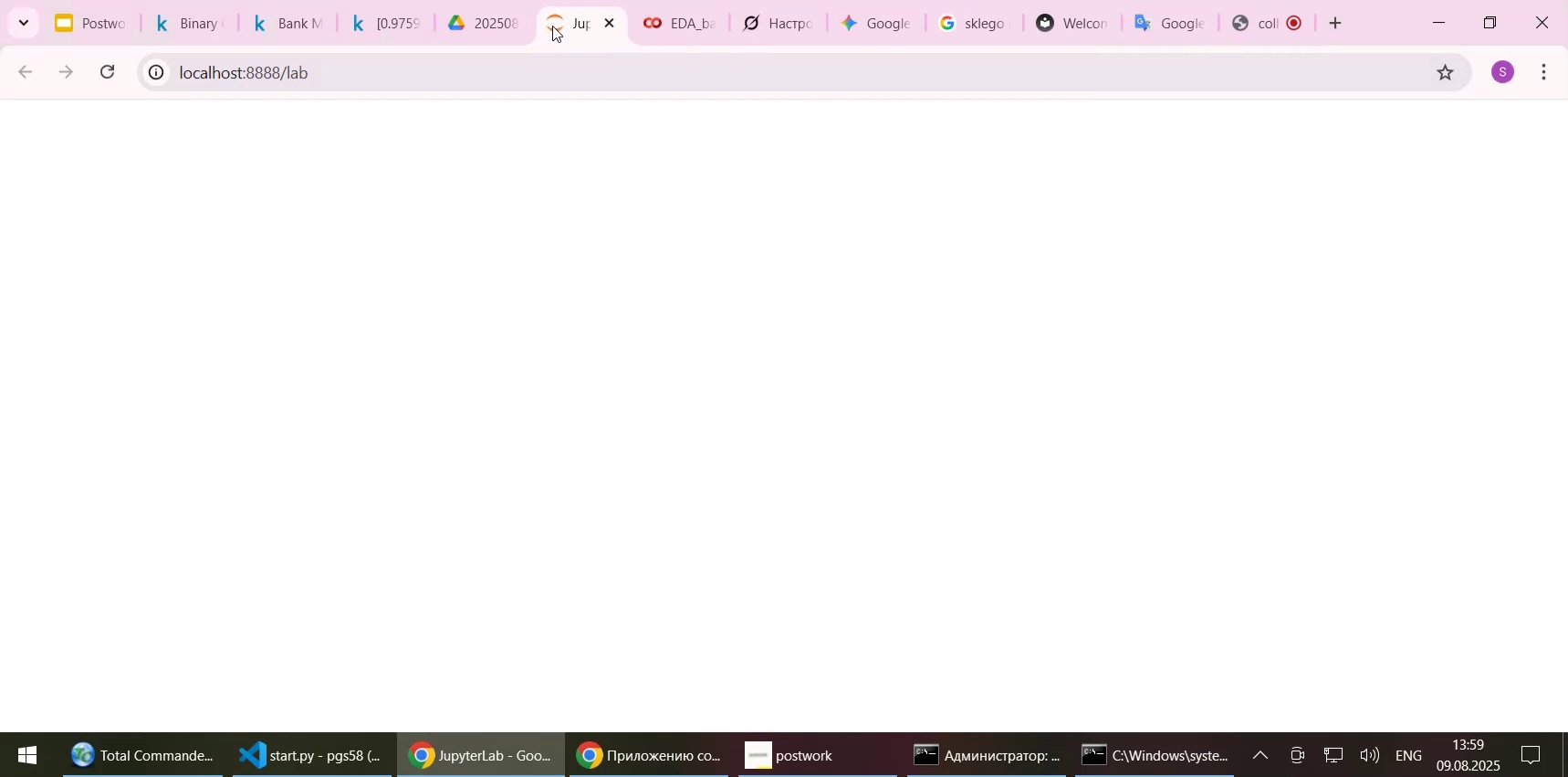 
left_click_drag(start_coordinate=[552, 26], to_coordinate=[476, 28])
 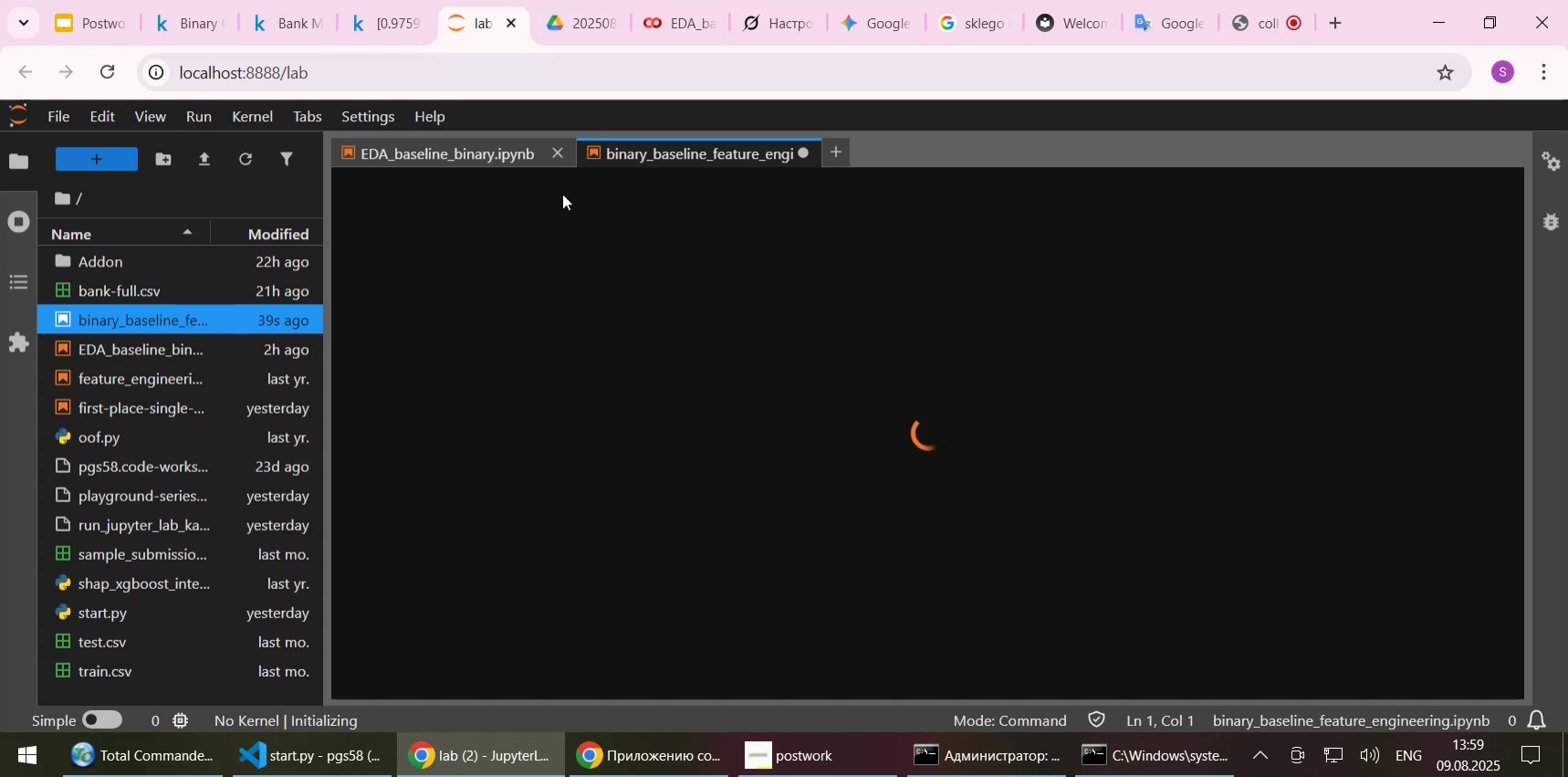 
wait(18.04)
 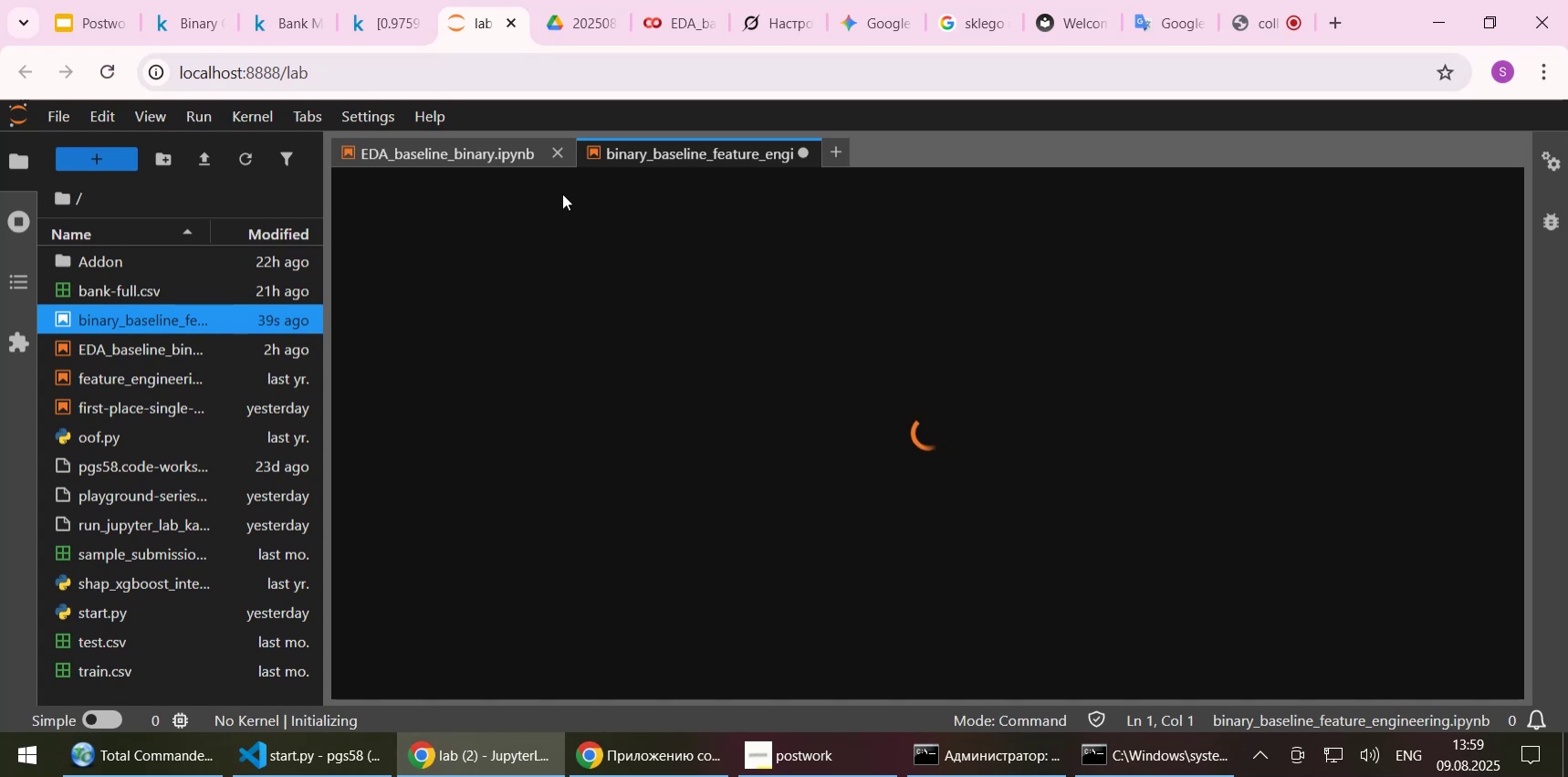 
left_click([657, 257])
 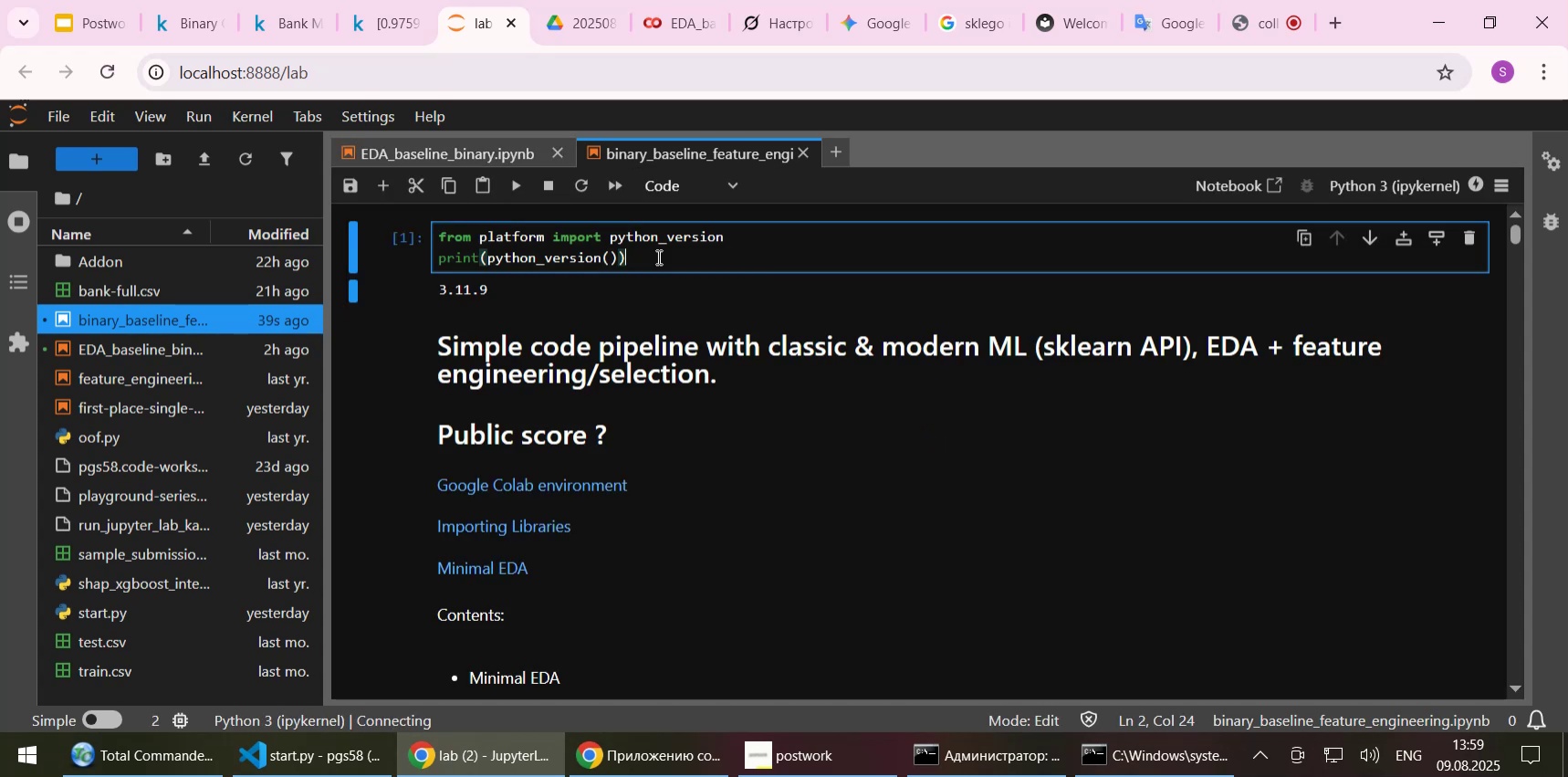 
key(Shift+Enter)
 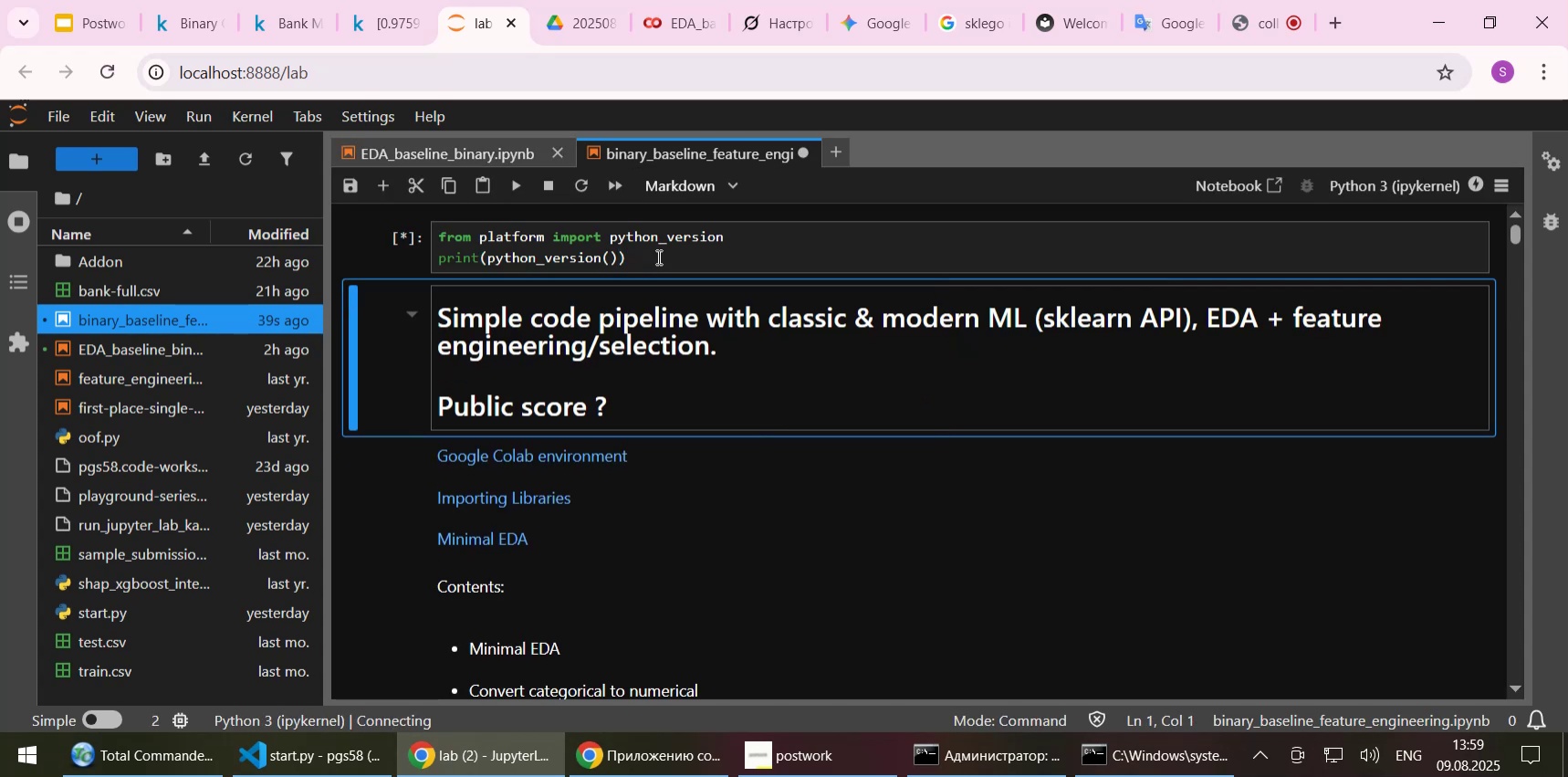 
key(Shift+Enter)
 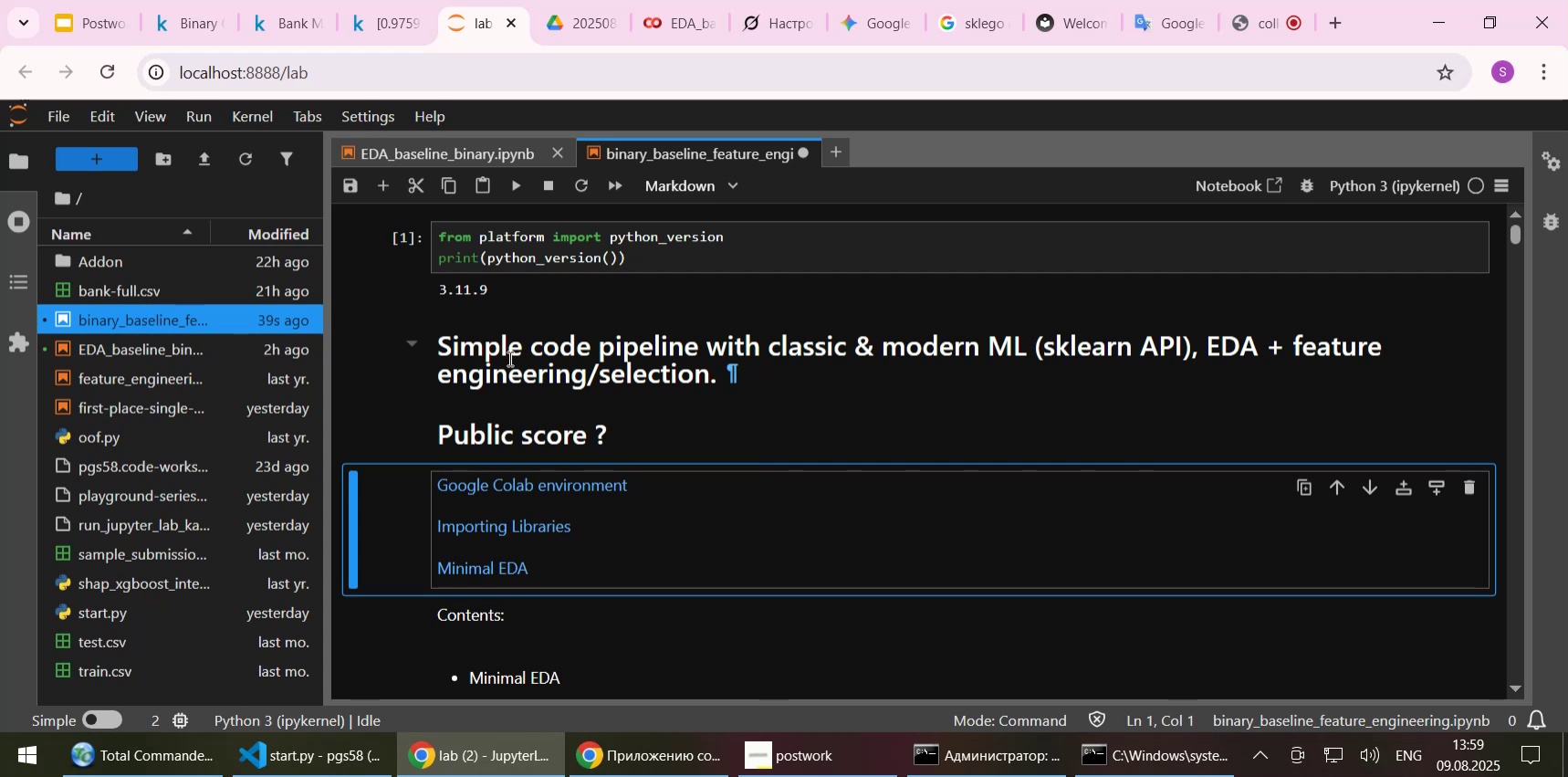 
scroll: coordinate [620, 480], scroll_direction: down, amount: 3.0
 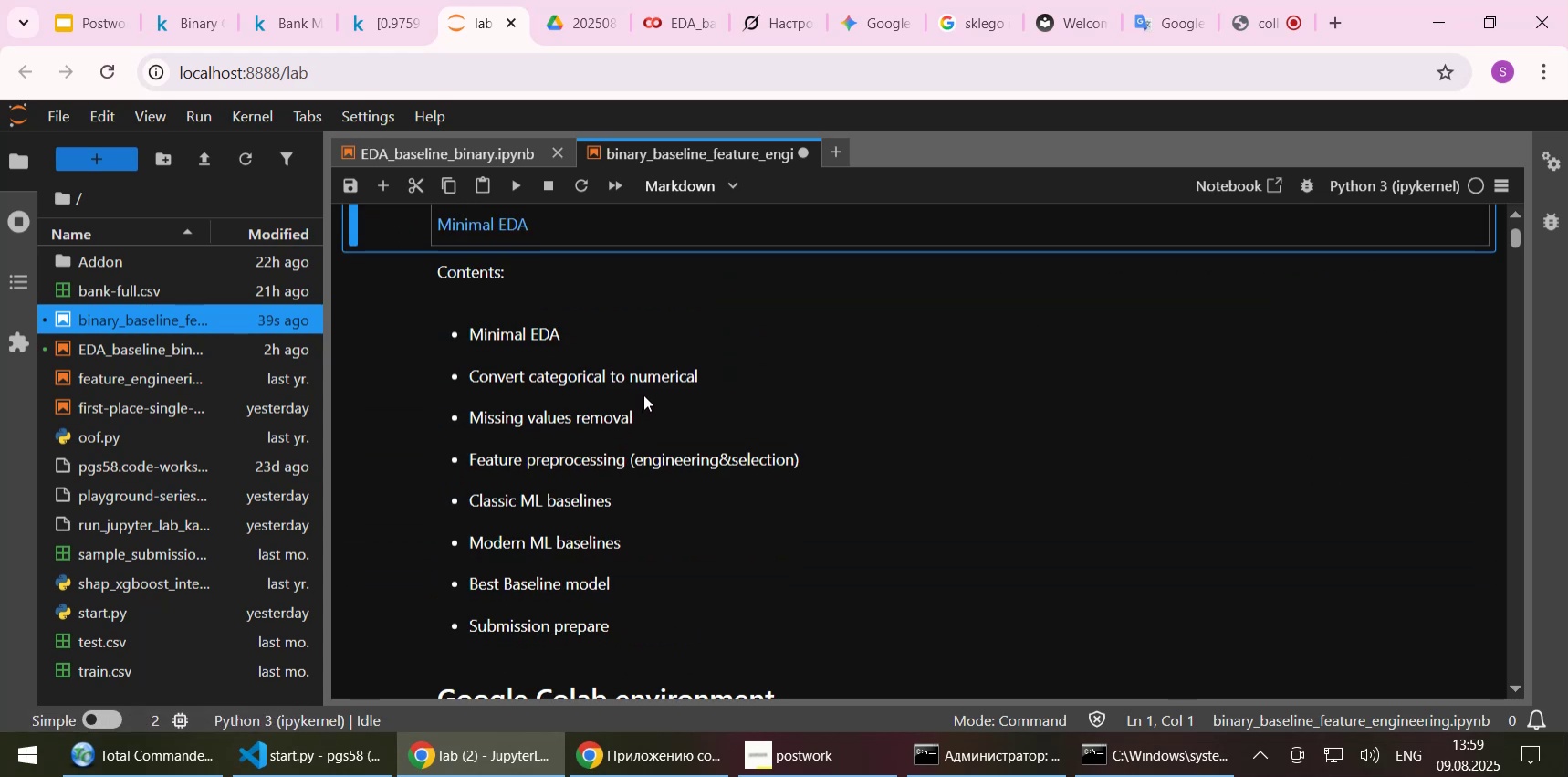 
scroll: coordinate [643, 394], scroll_direction: up, amount: 2.0
 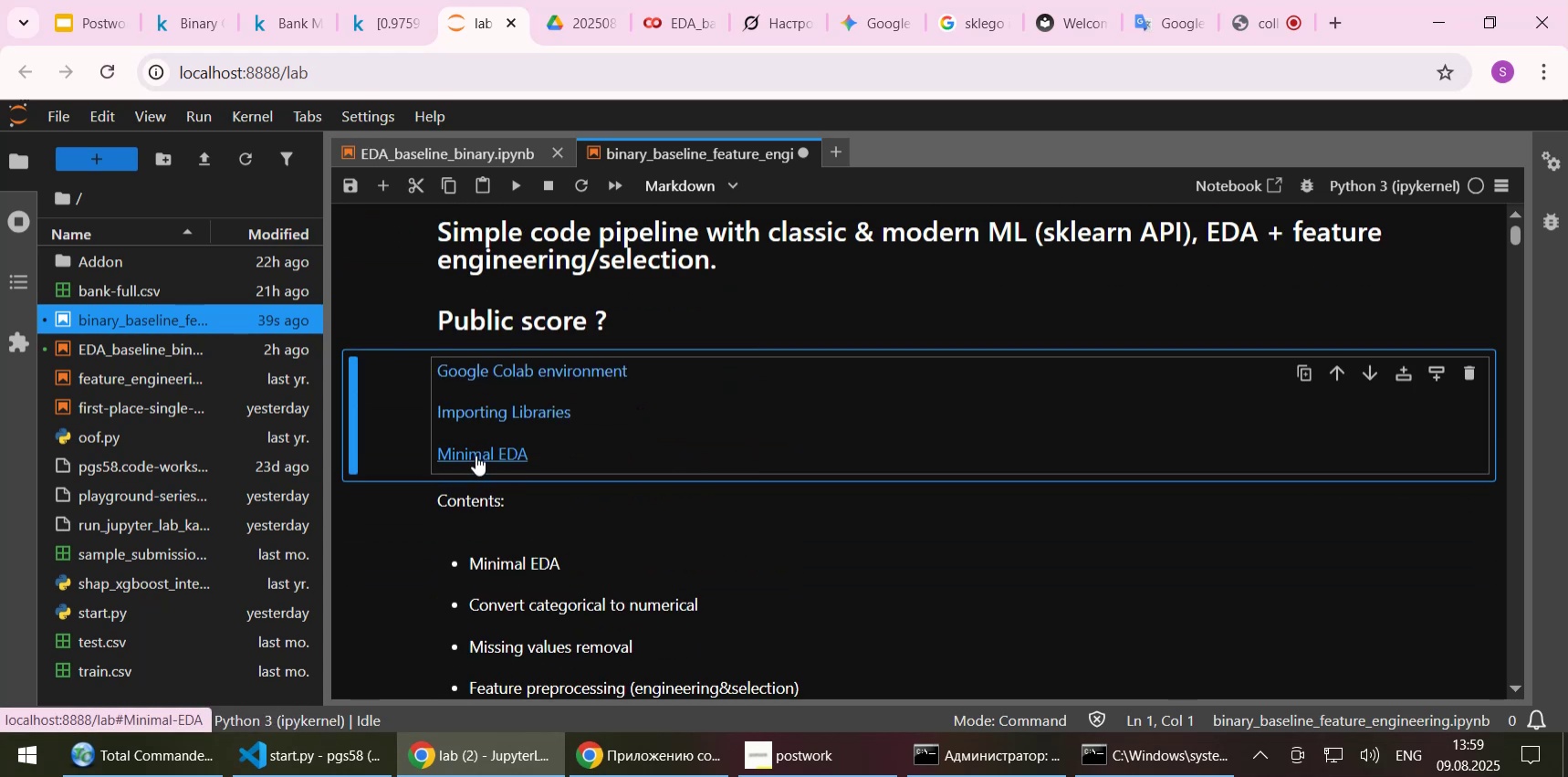 
left_click([491, 374])
 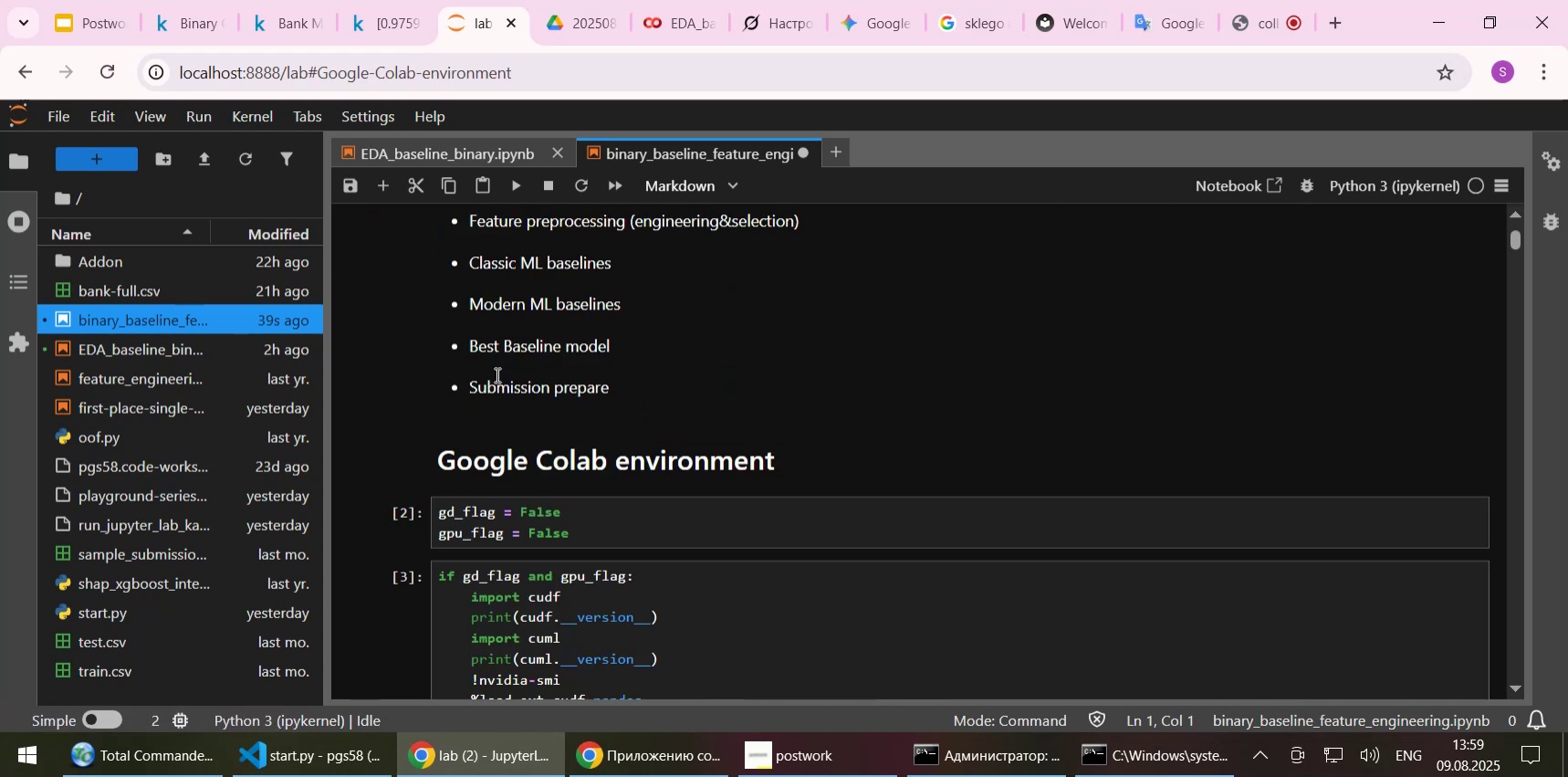 
scroll: coordinate [497, 379], scroll_direction: up, amount: 5.0
 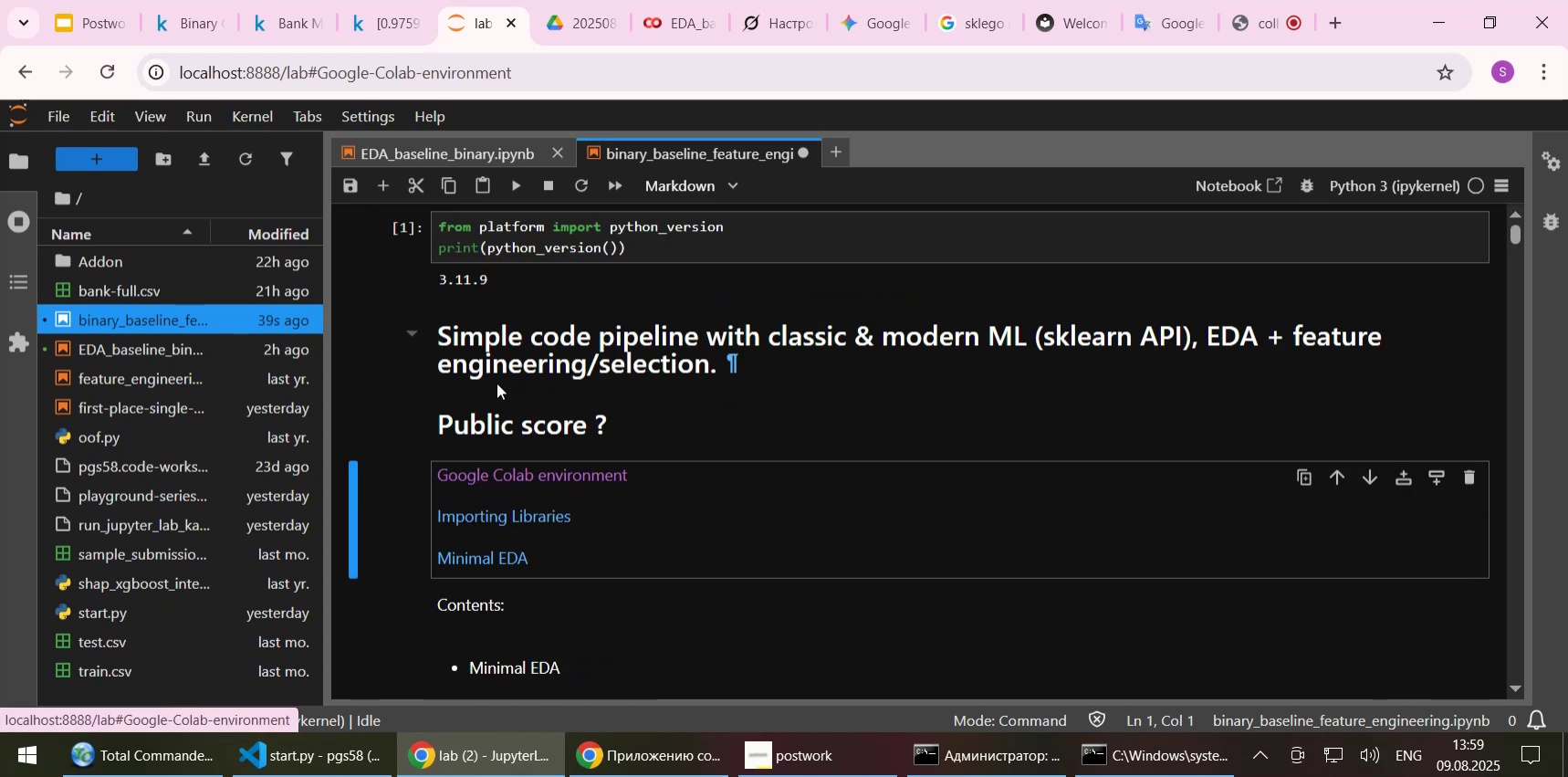 
scroll: coordinate [504, 408], scroll_direction: down, amount: 5.0
 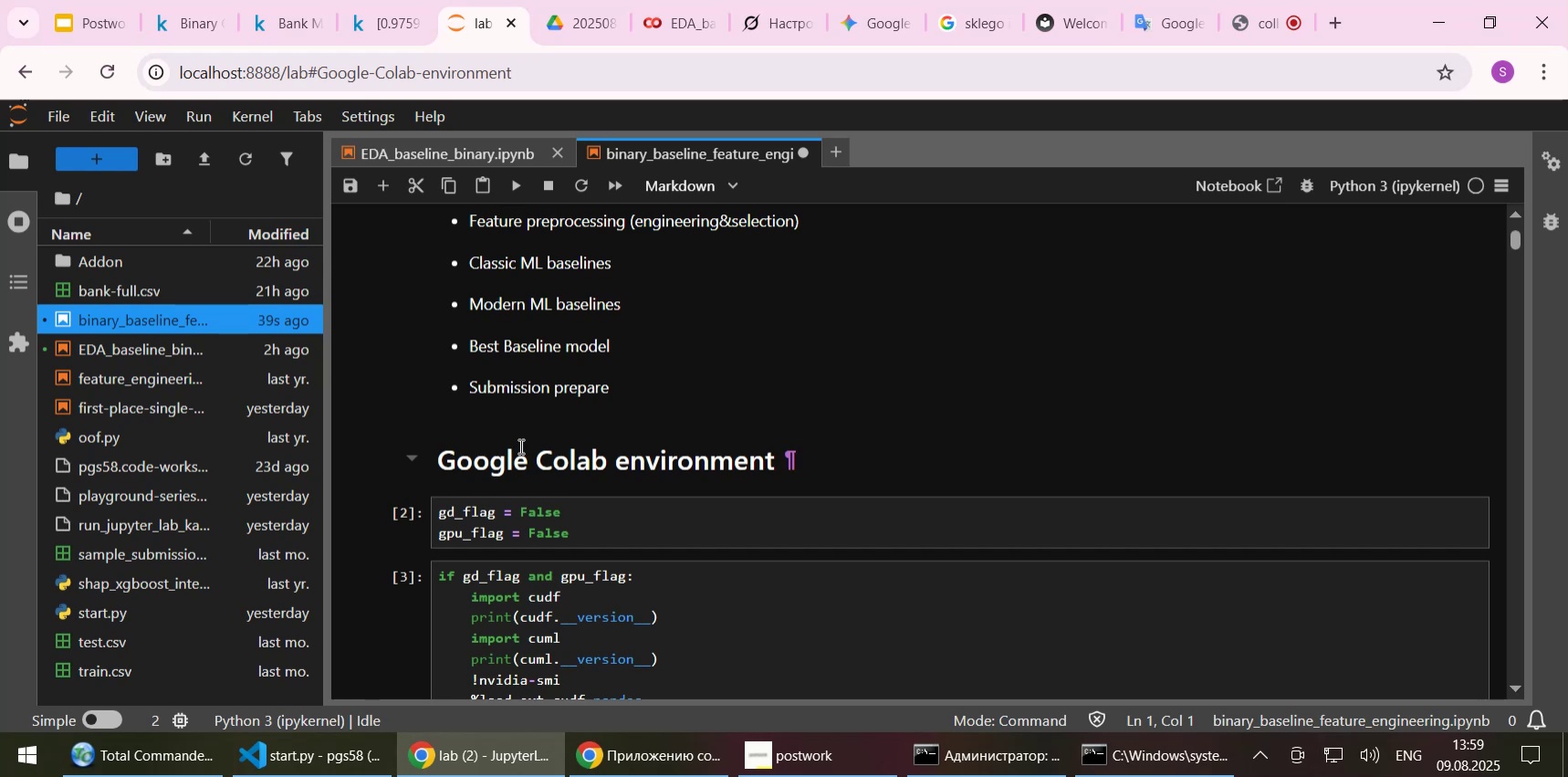 
left_click([519, 447])
 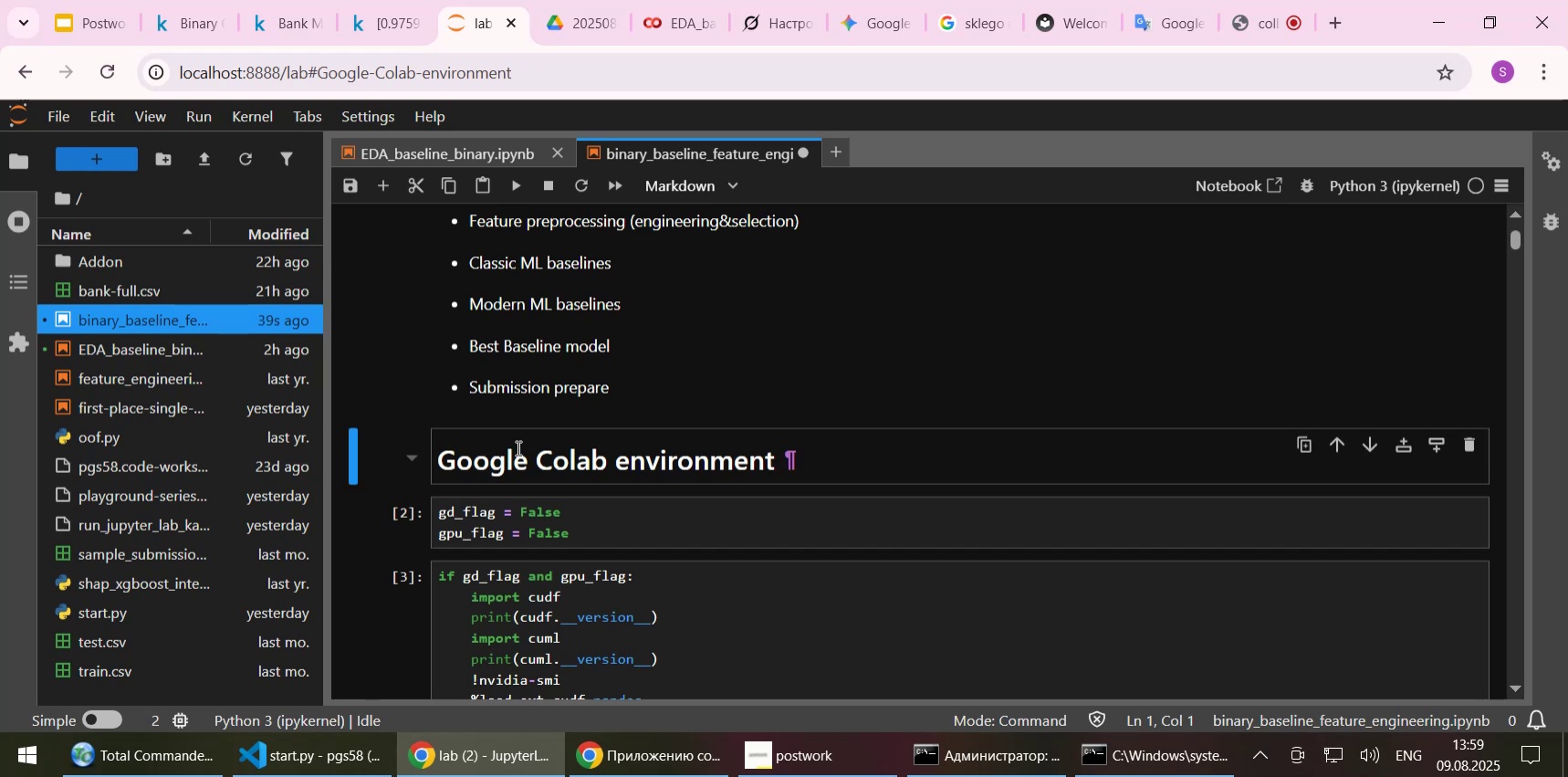 
key(Shift+Enter)
 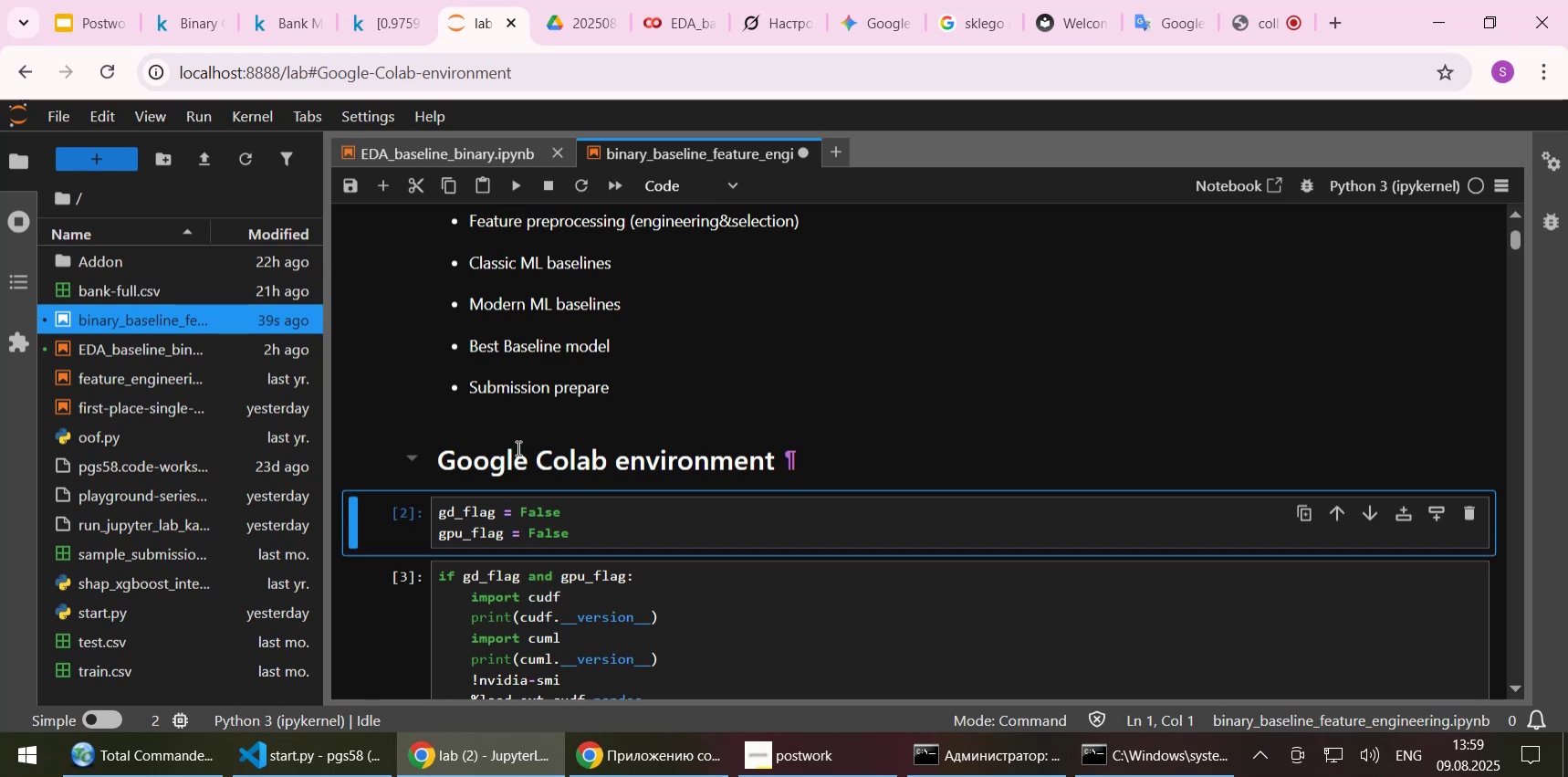 
key(Shift+Enter)
 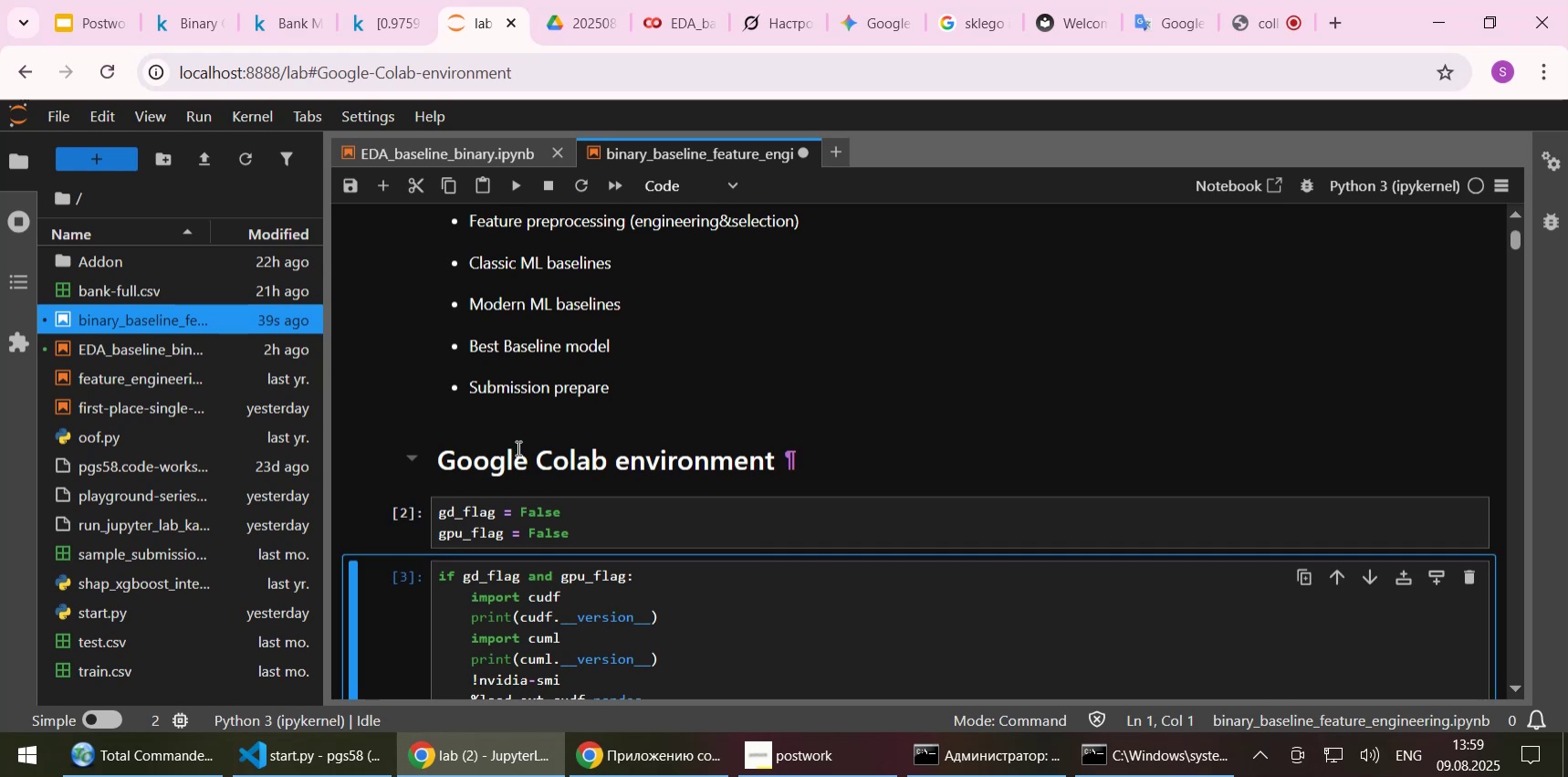 
key(Shift+Enter)
 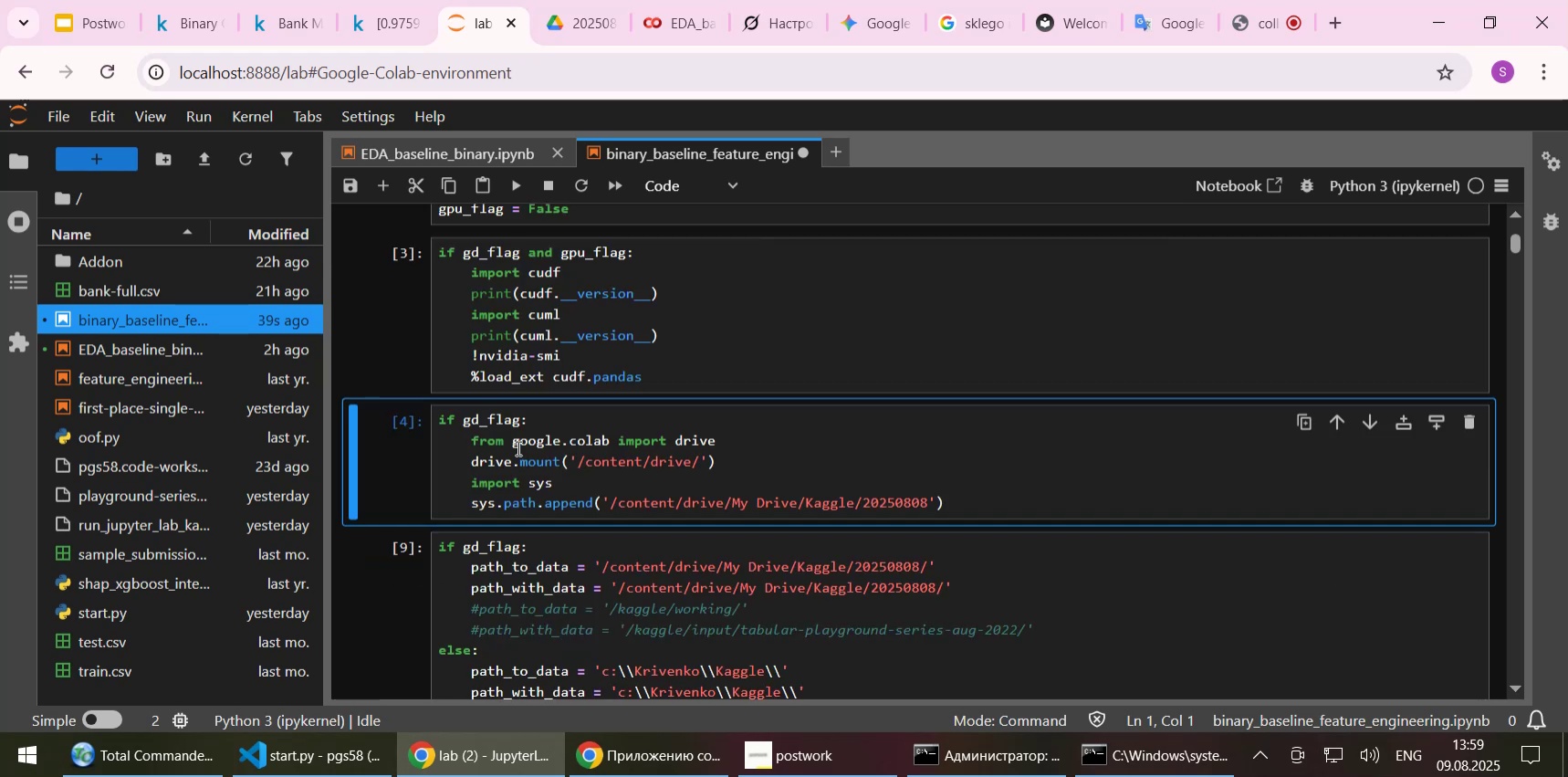 
key(Shift+Enter)
 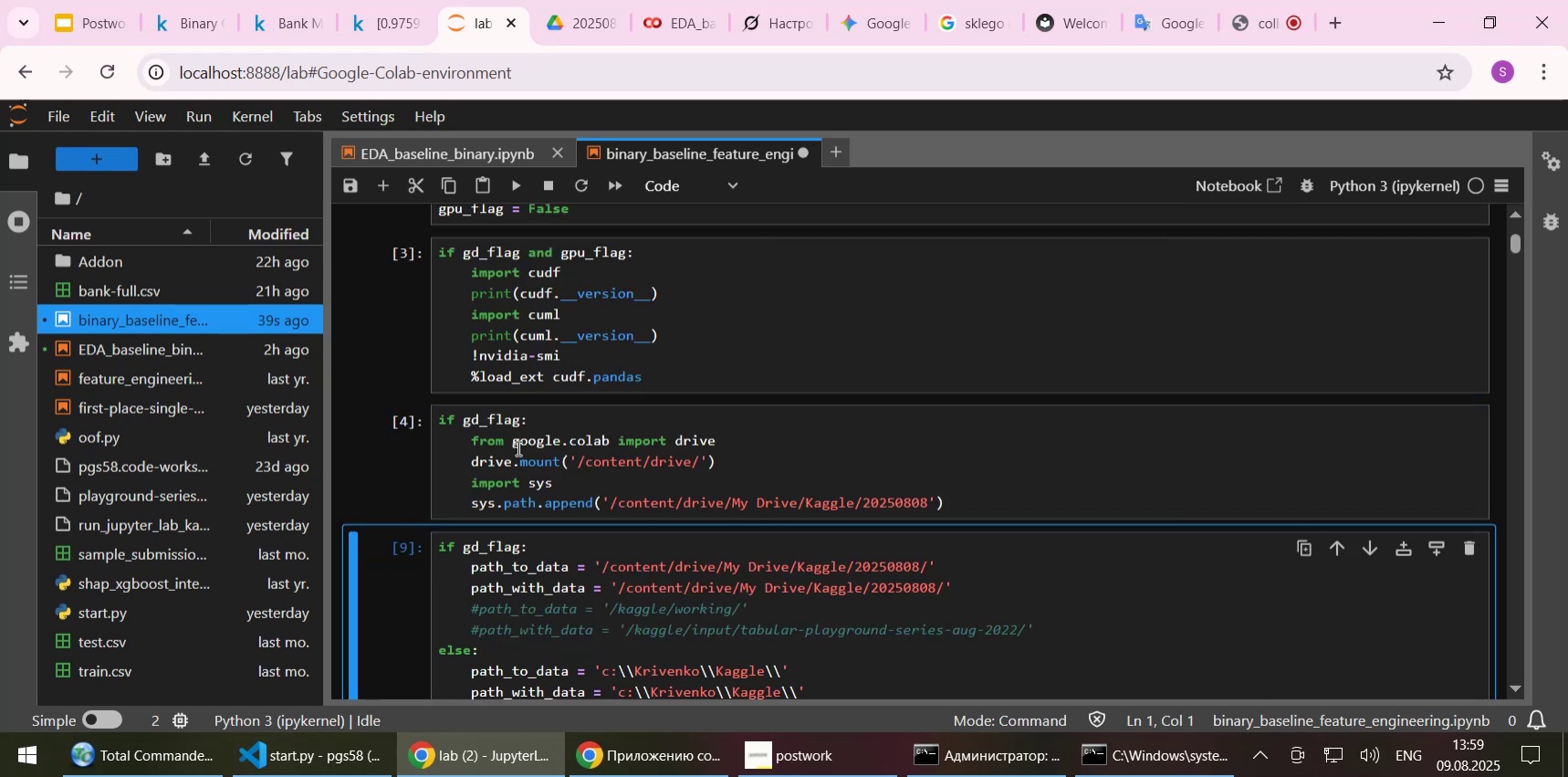 
key(Shift+Enter)
 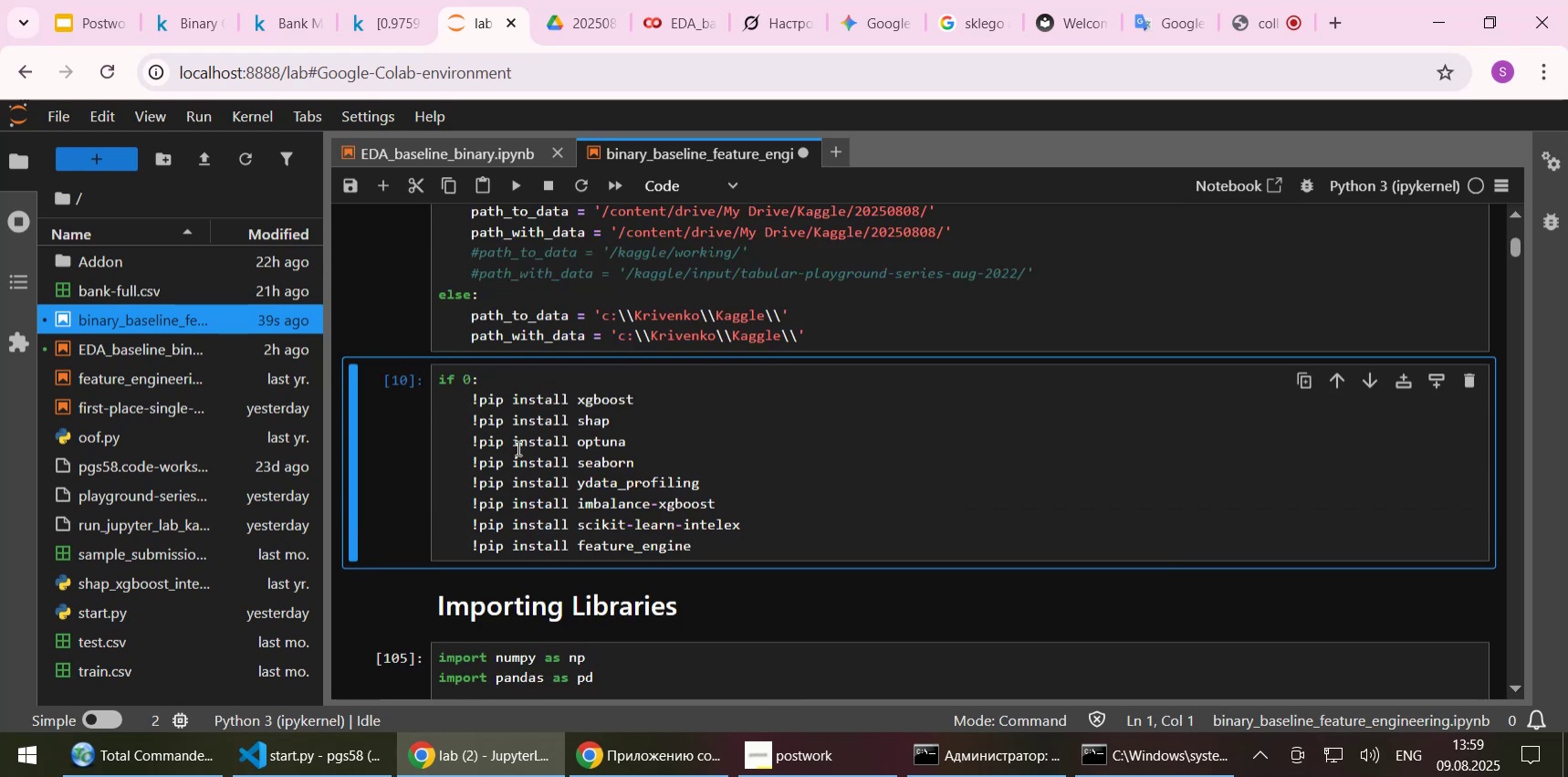 
key(Shift+Enter)
 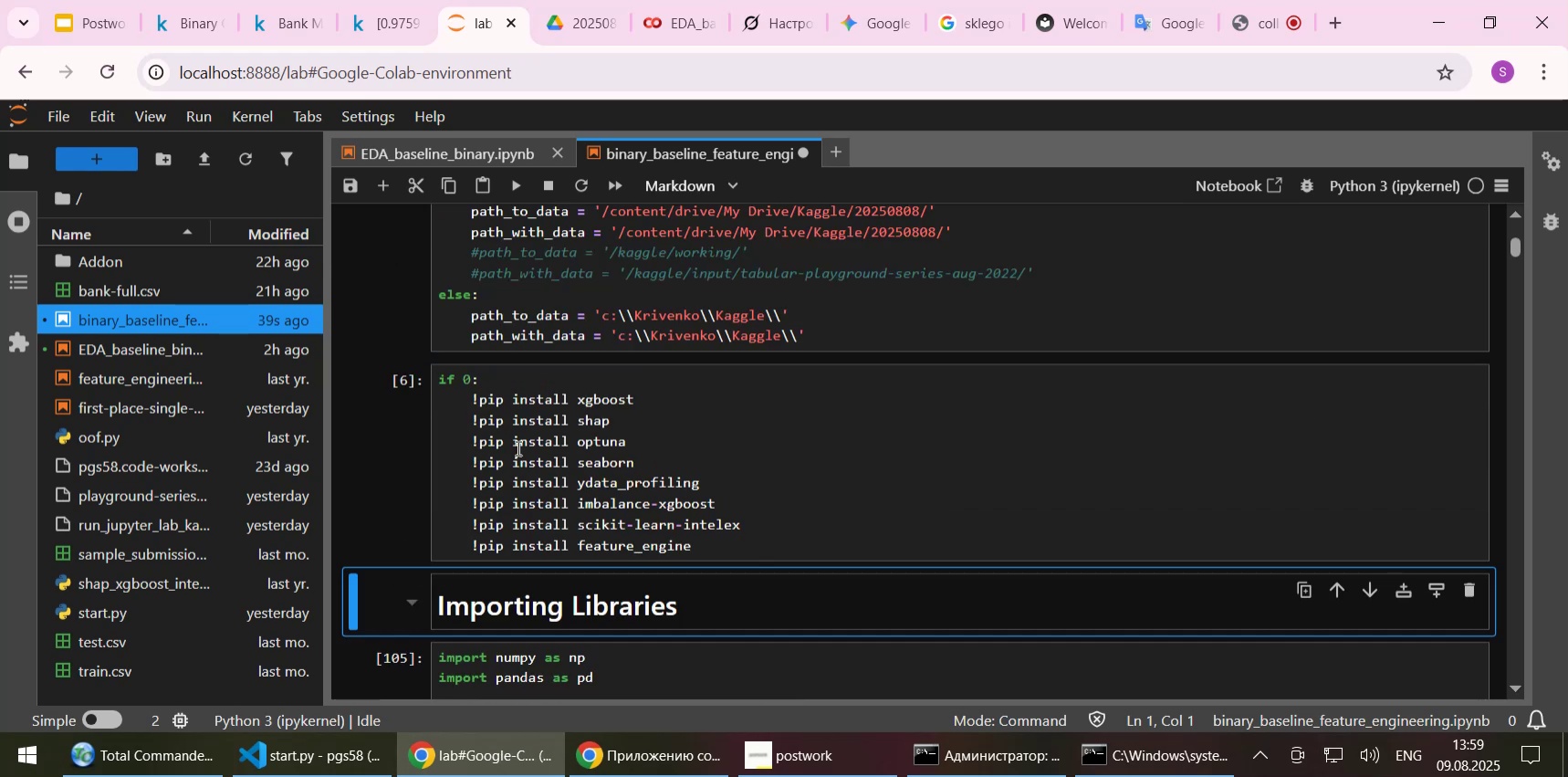 
key(Shift+Enter)
 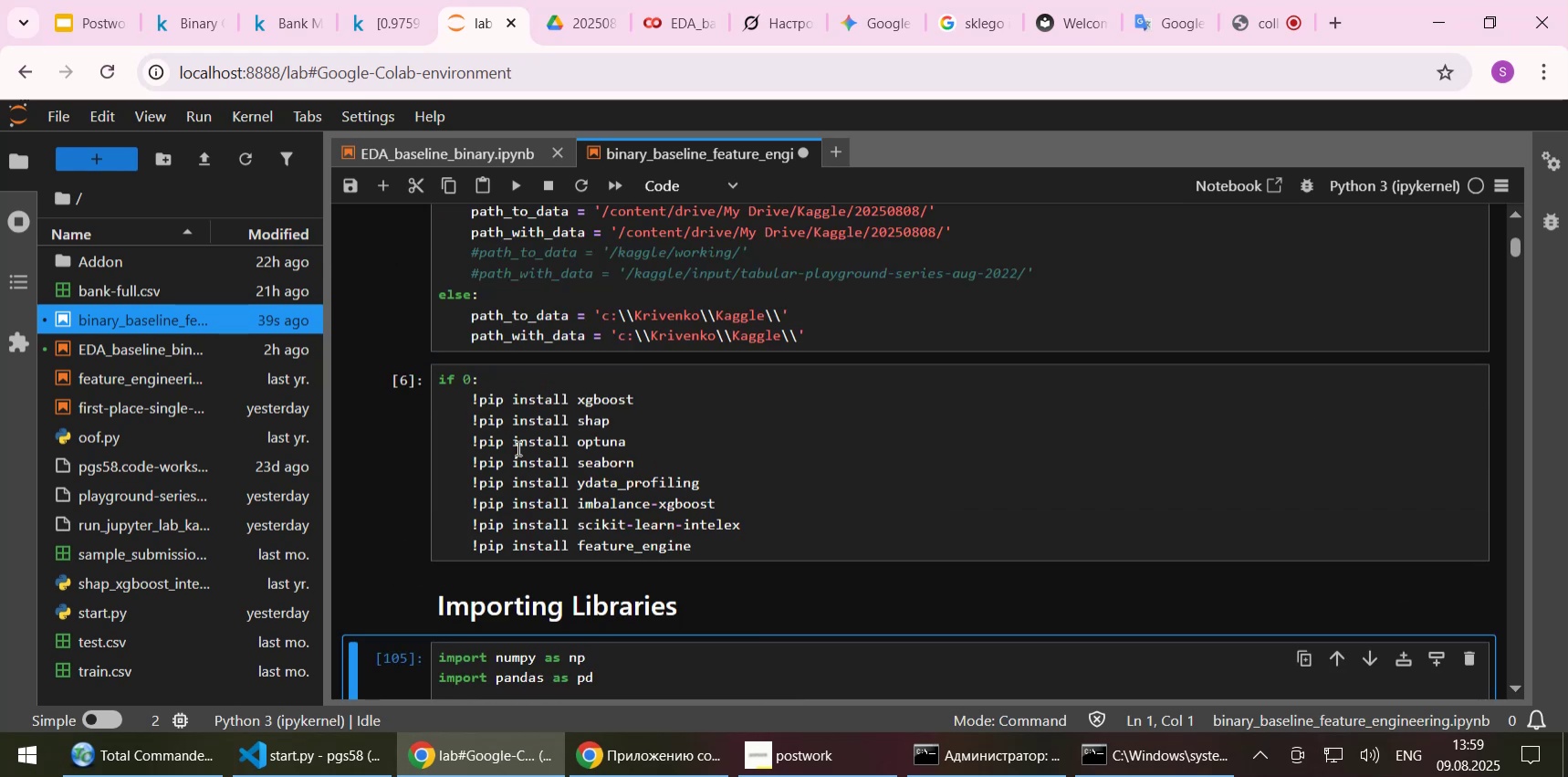 
key(Shift+Enter)
 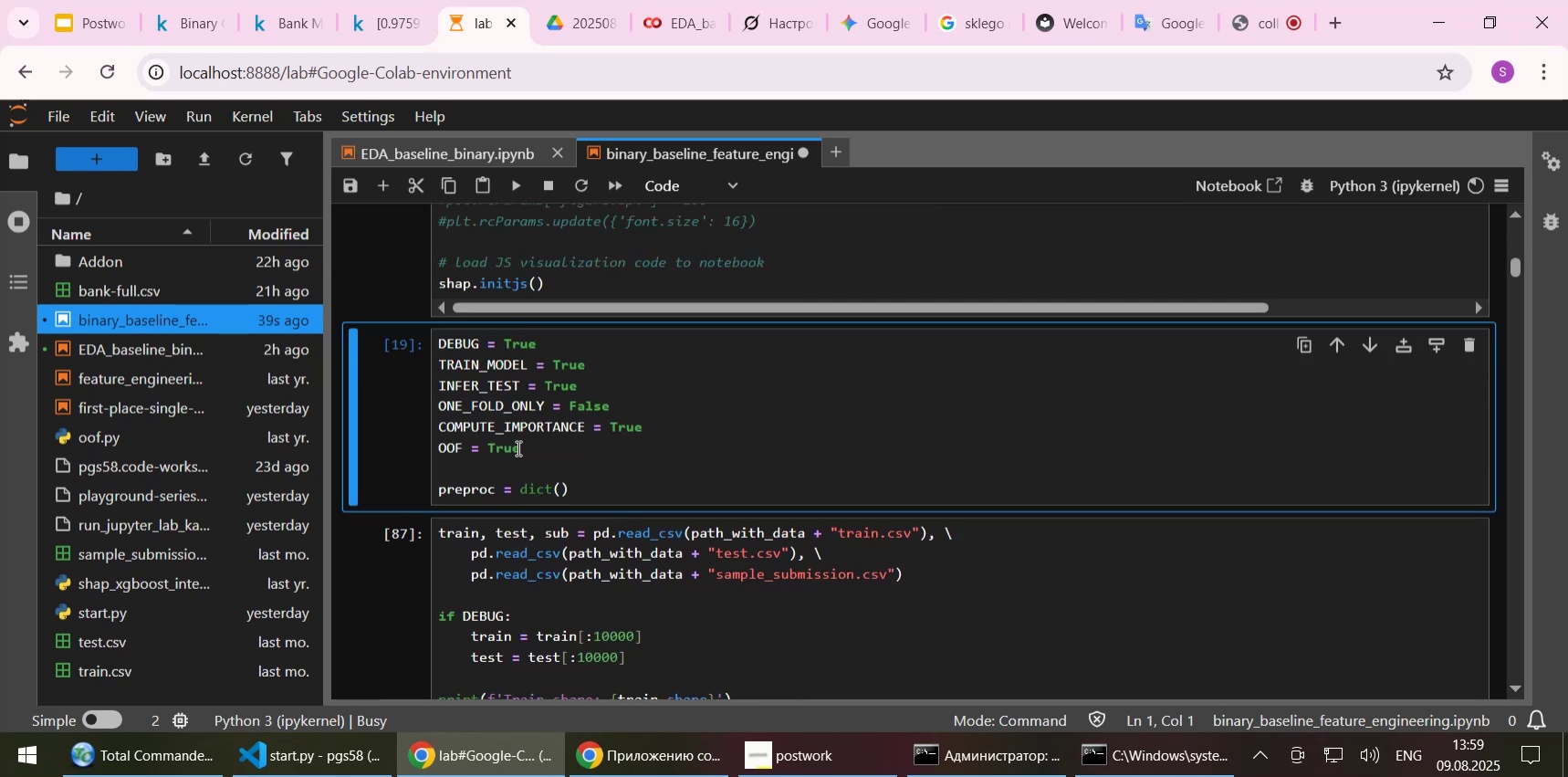 
key(Shift+Enter)
 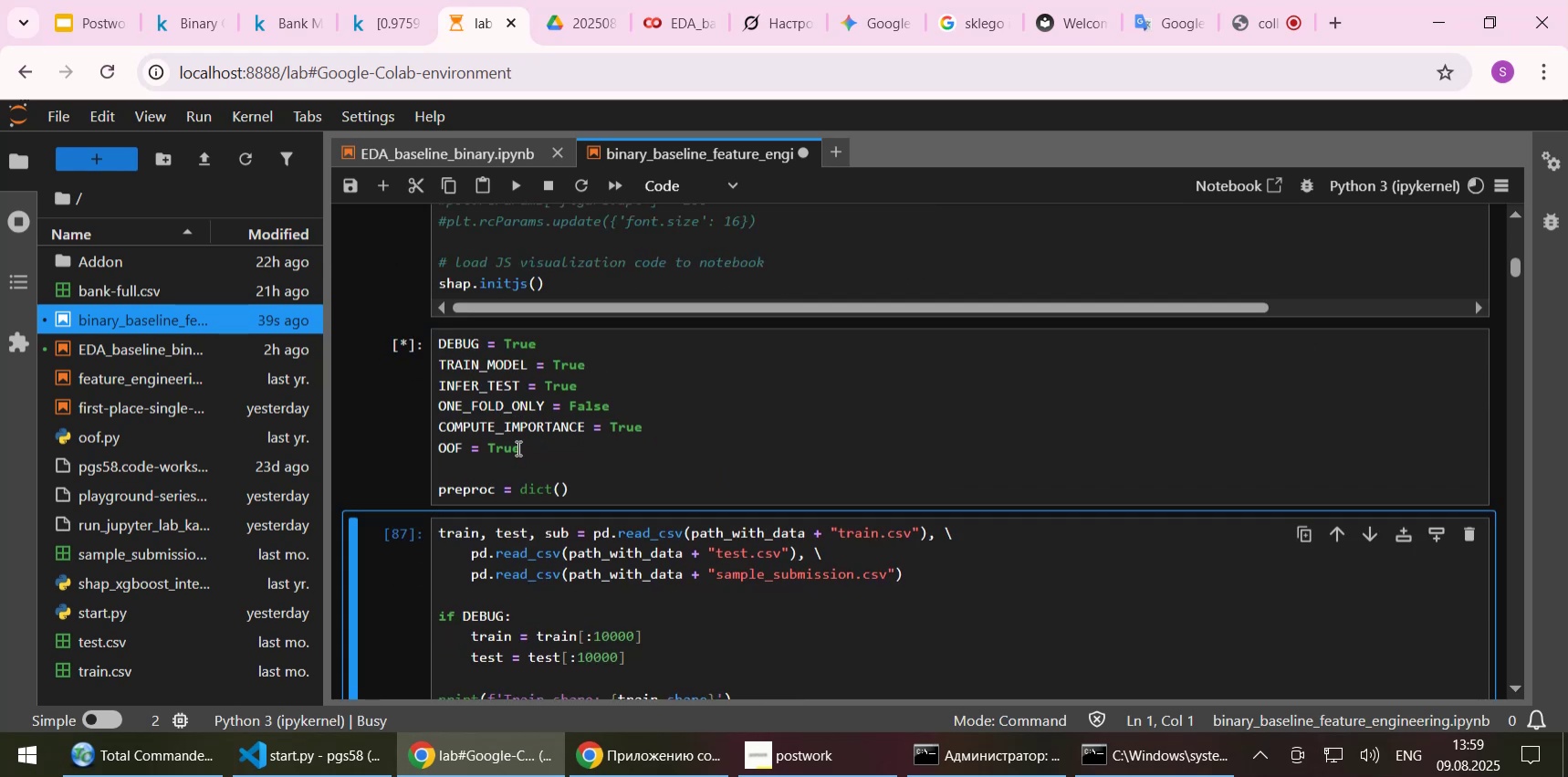 
key(Shift+Enter)
 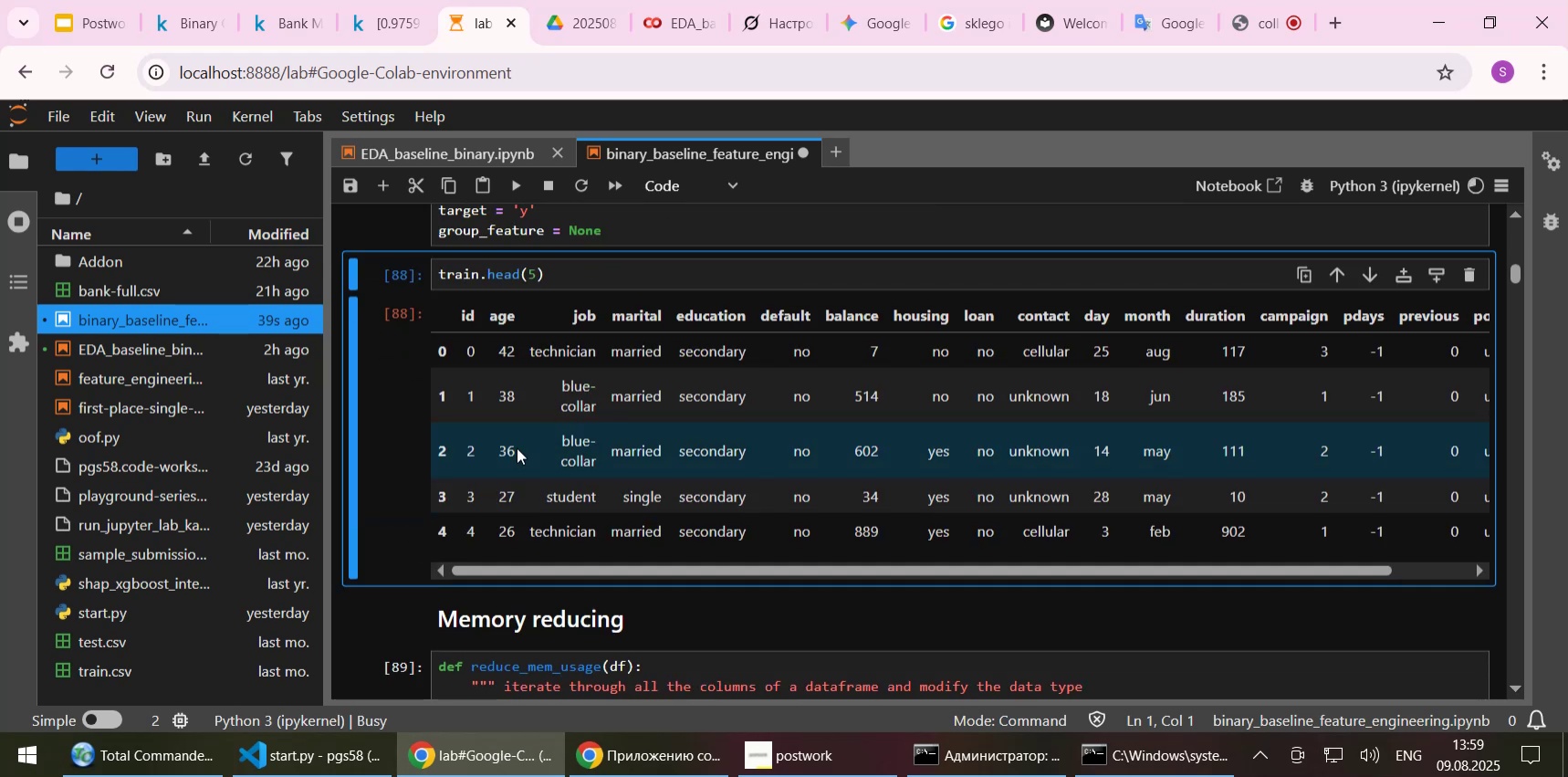 
key(Shift+Enter)
 